 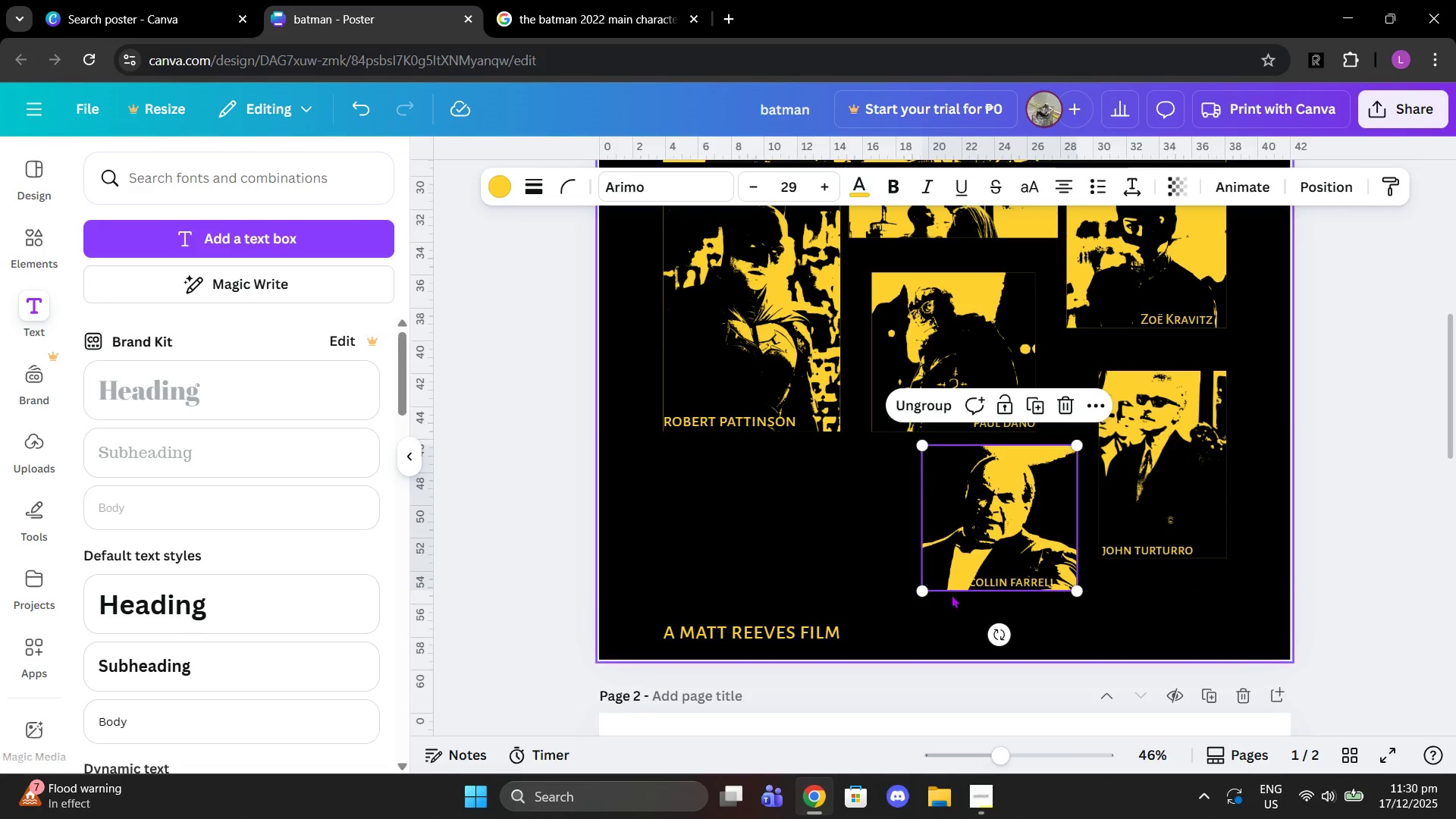 
left_click_drag(start_coordinate=[919, 589], to_coordinate=[905, 598])
 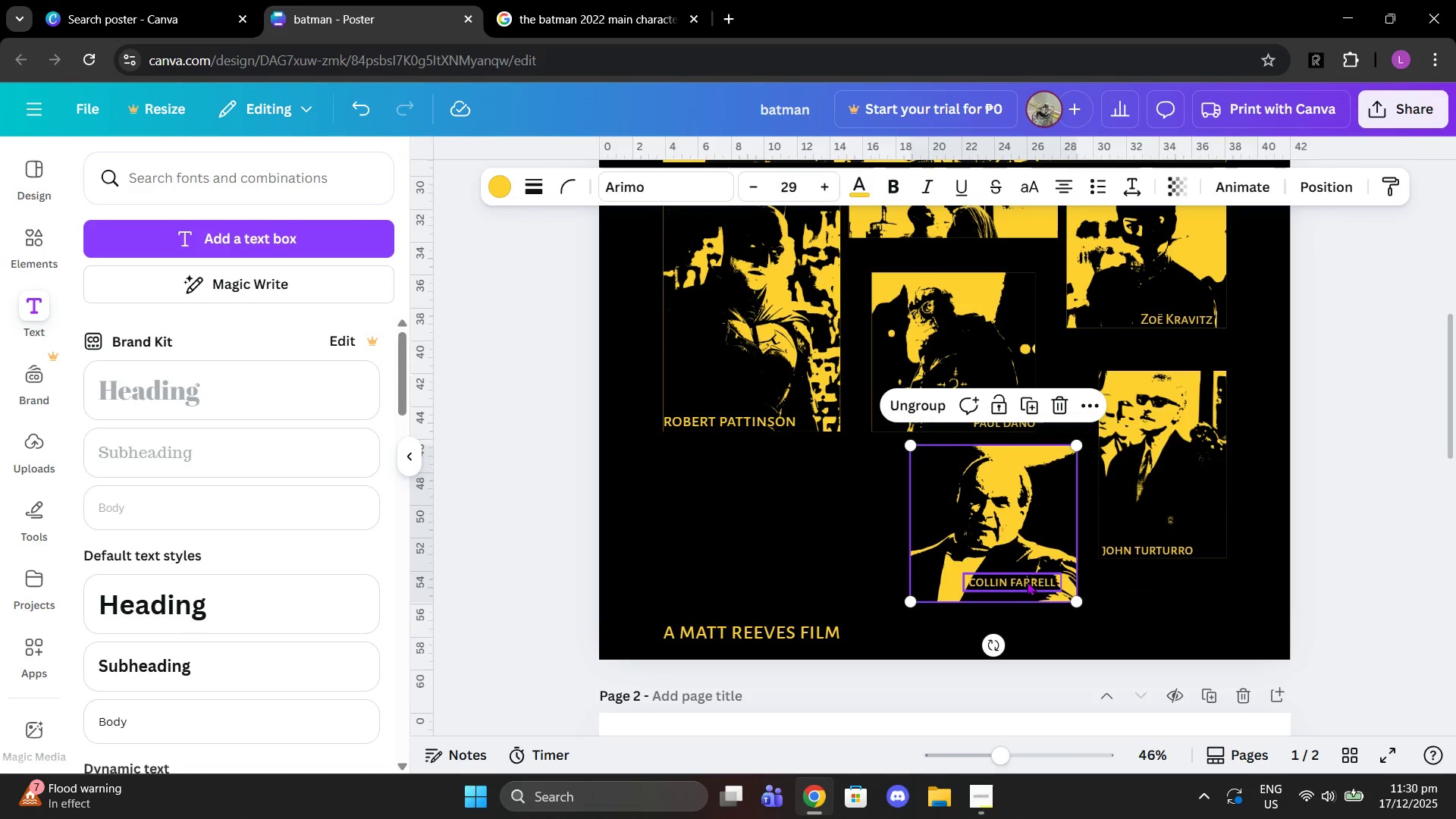 
left_click_drag(start_coordinate=[1031, 576], to_coordinate=[1025, 590])
 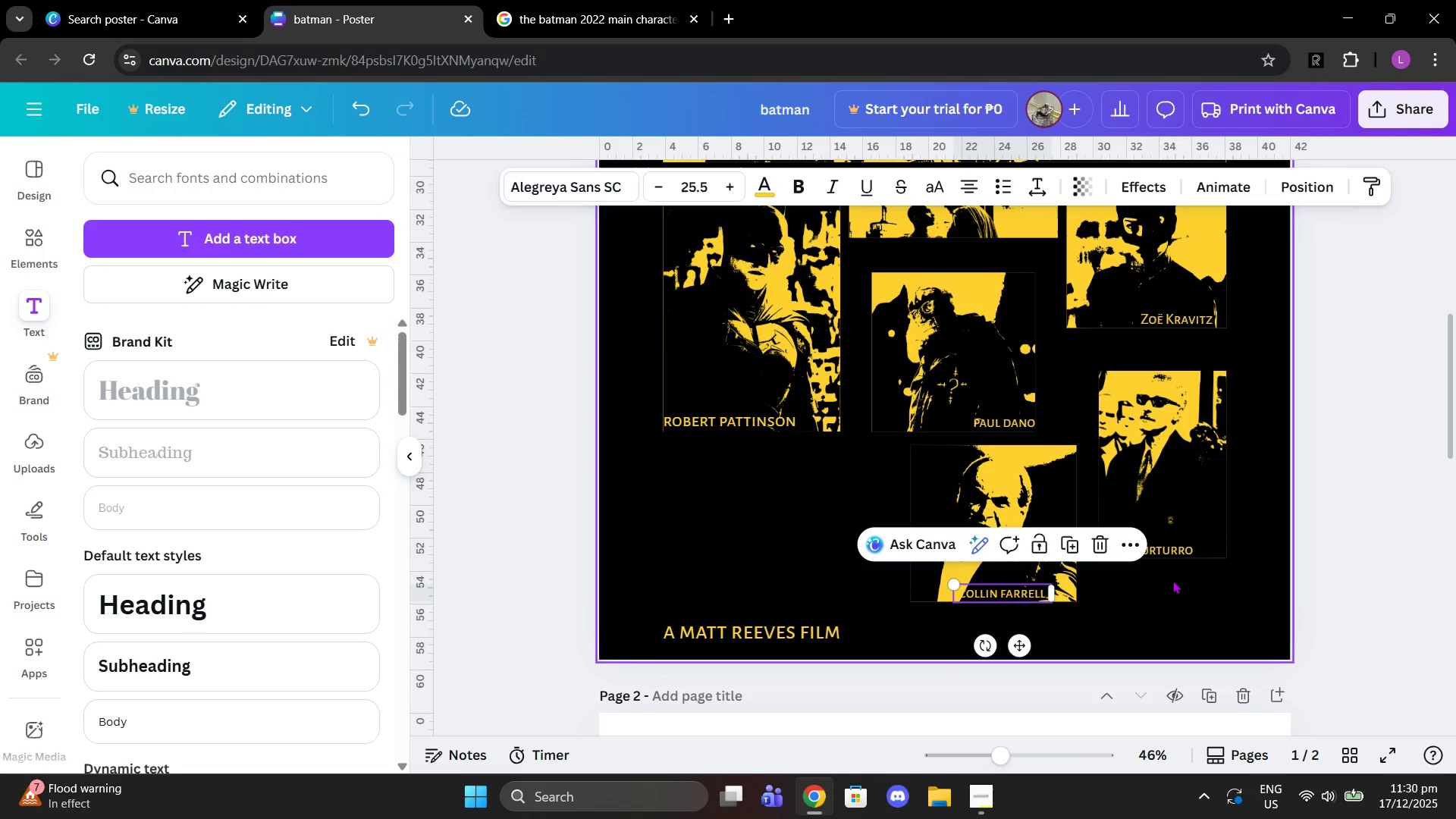 
left_click([1172, 580])
 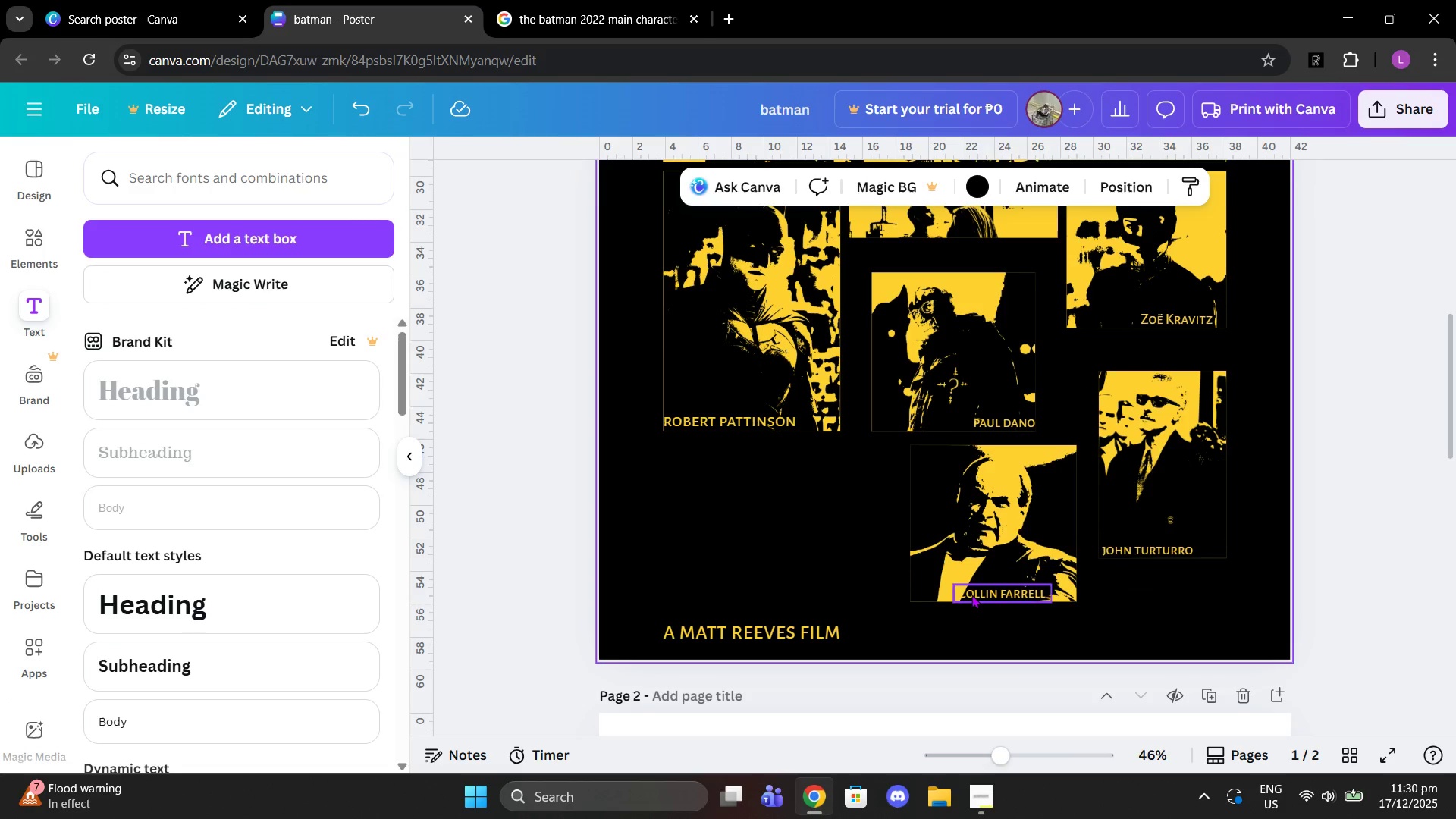 
left_click([971, 595])
 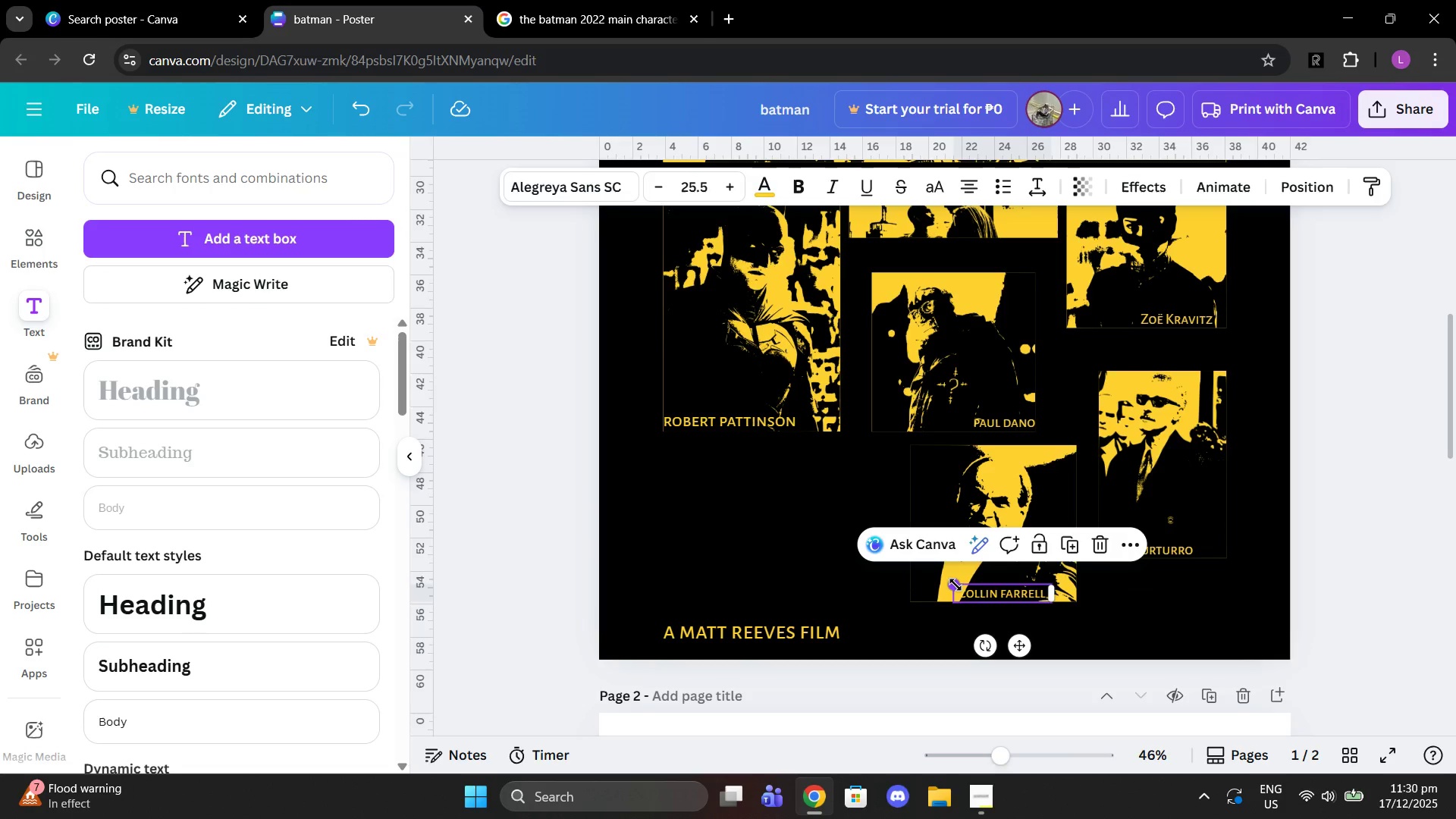 
left_click_drag(start_coordinate=[956, 585], to_coordinate=[969, 585])
 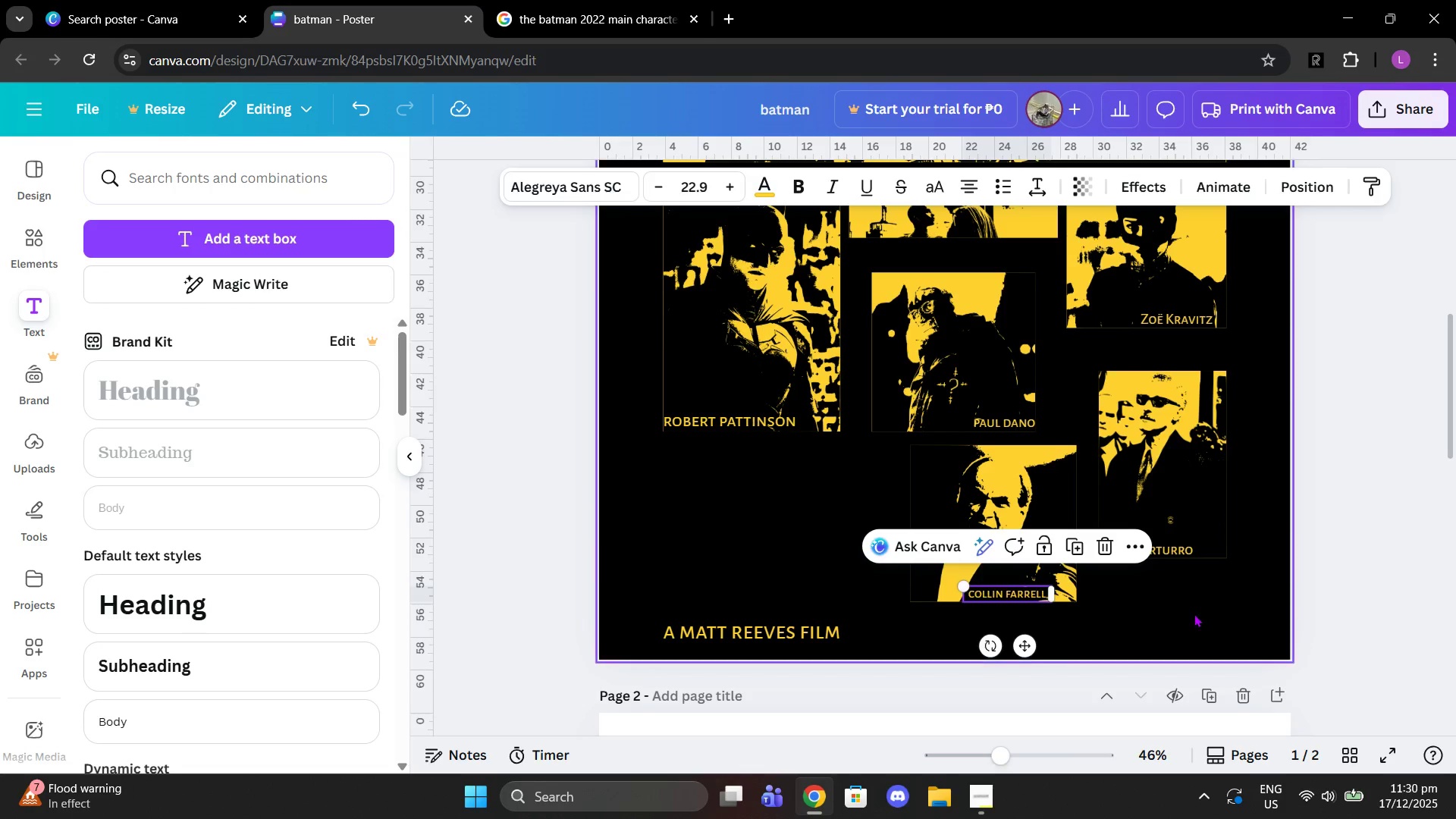 
left_click([1199, 615])
 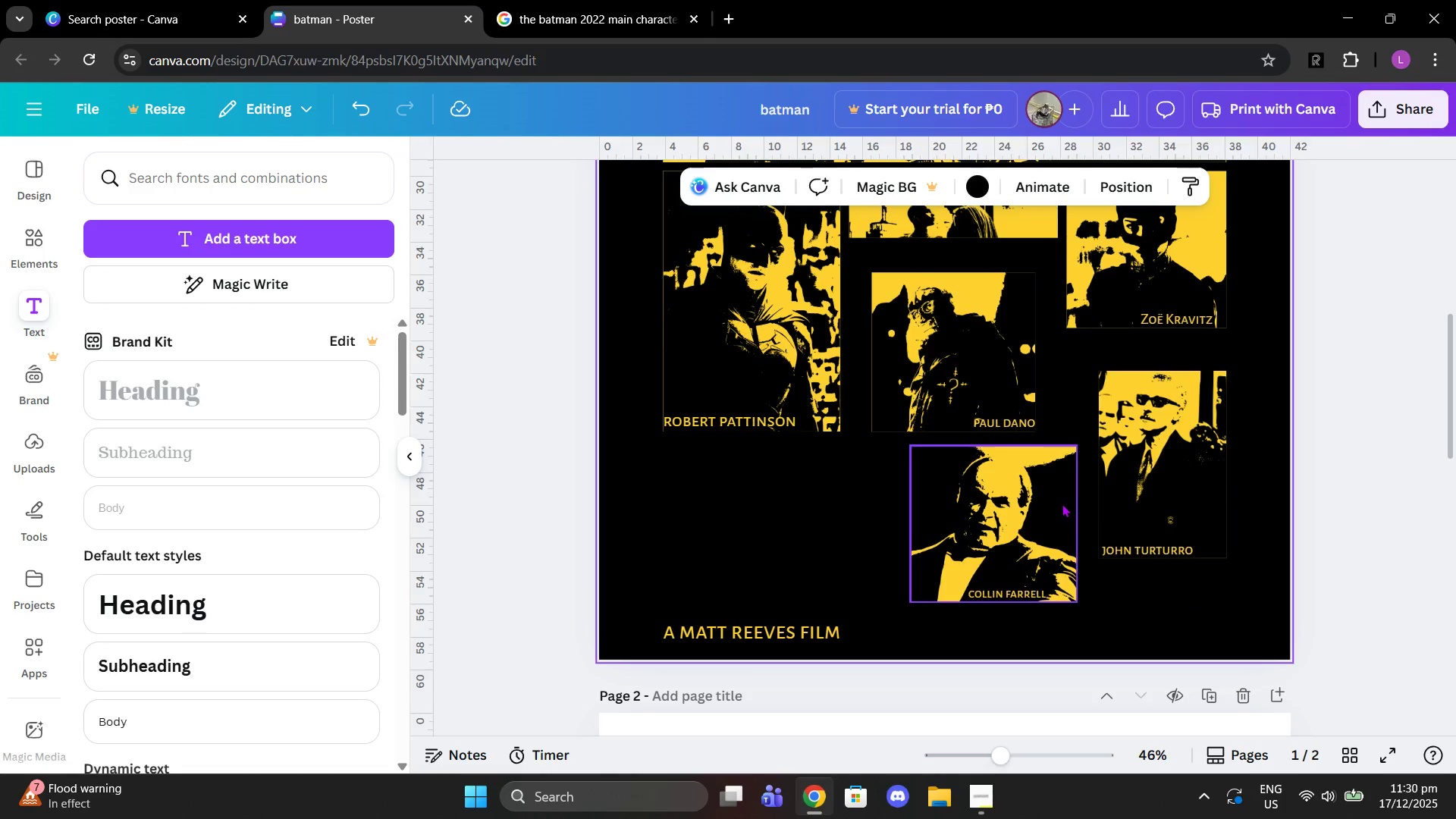 
scroll: coordinate [1084, 513], scroll_direction: up, amount: 1.0
 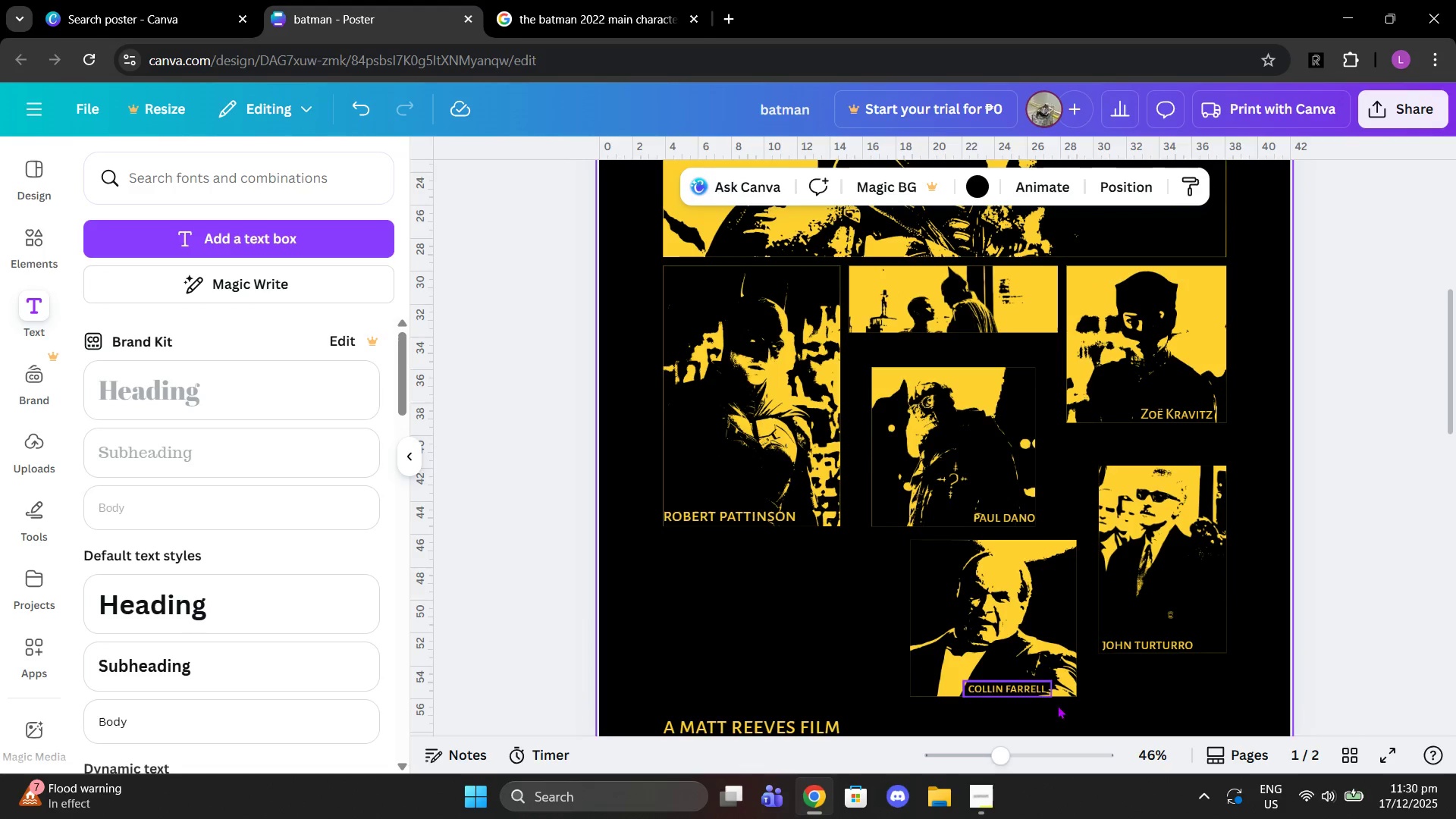 
left_click_drag(start_coordinate=[1088, 681], to_coordinate=[1040, 674])
 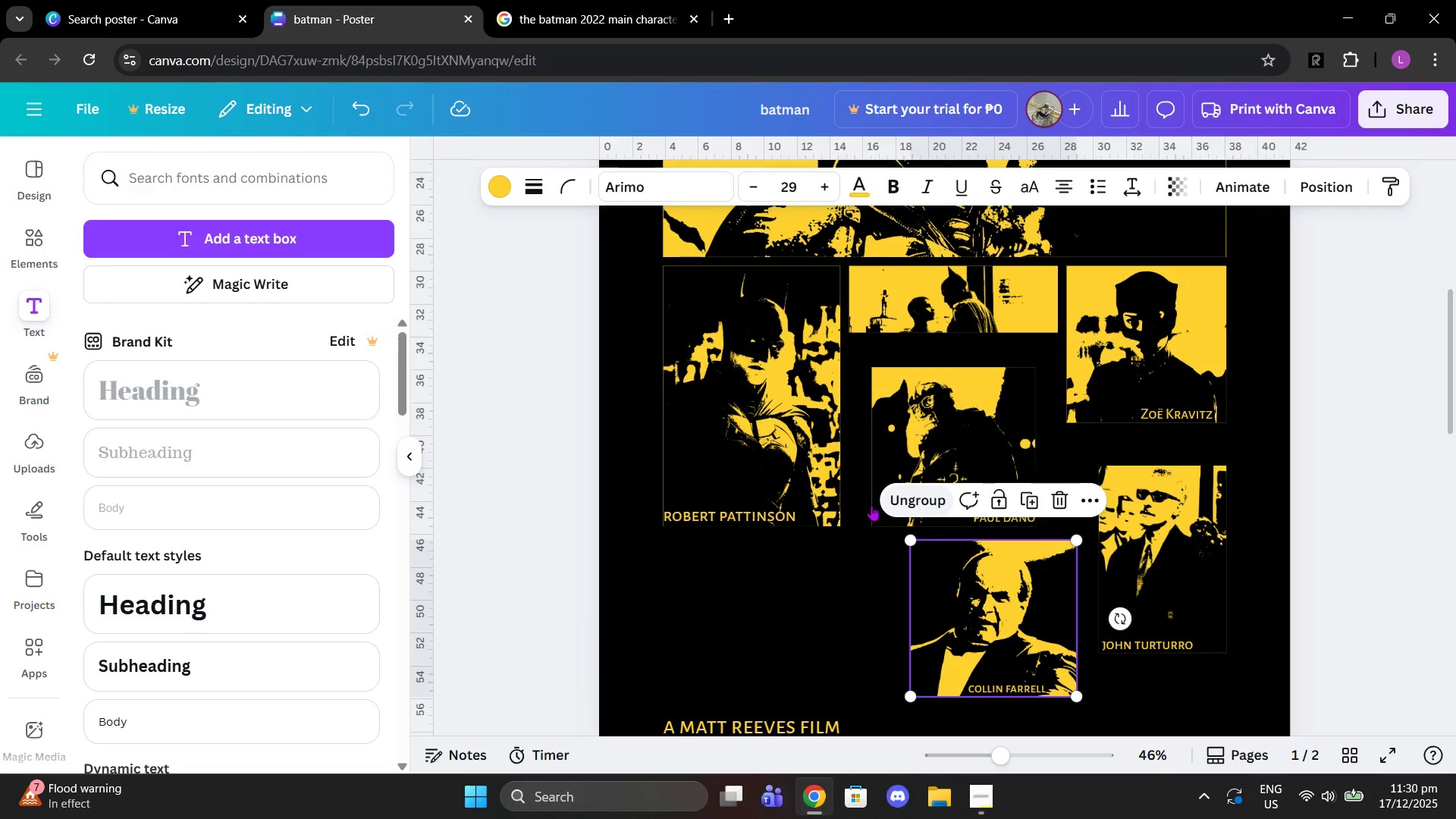 
left_click([745, 517])
 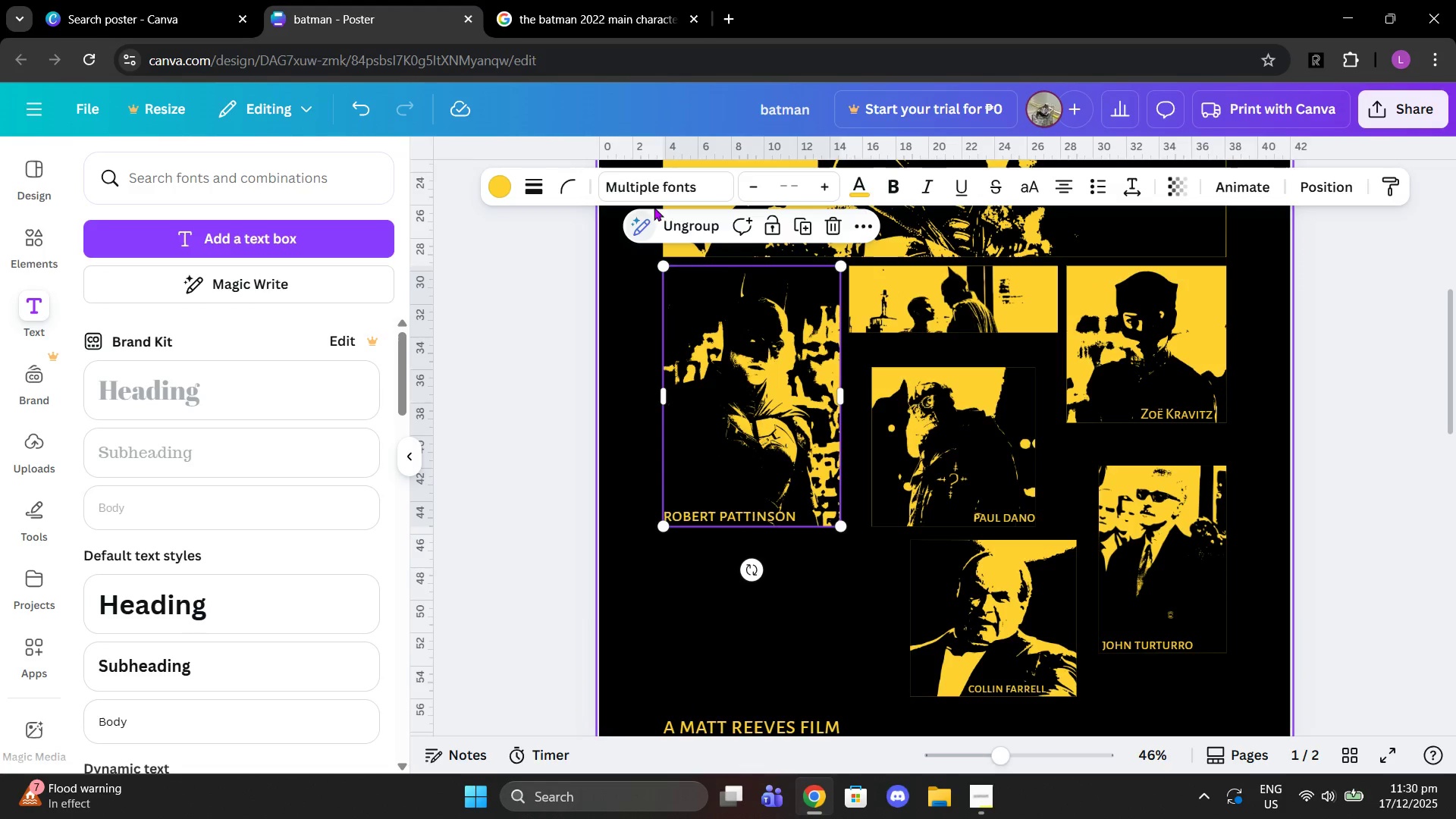 
left_click([684, 230])
 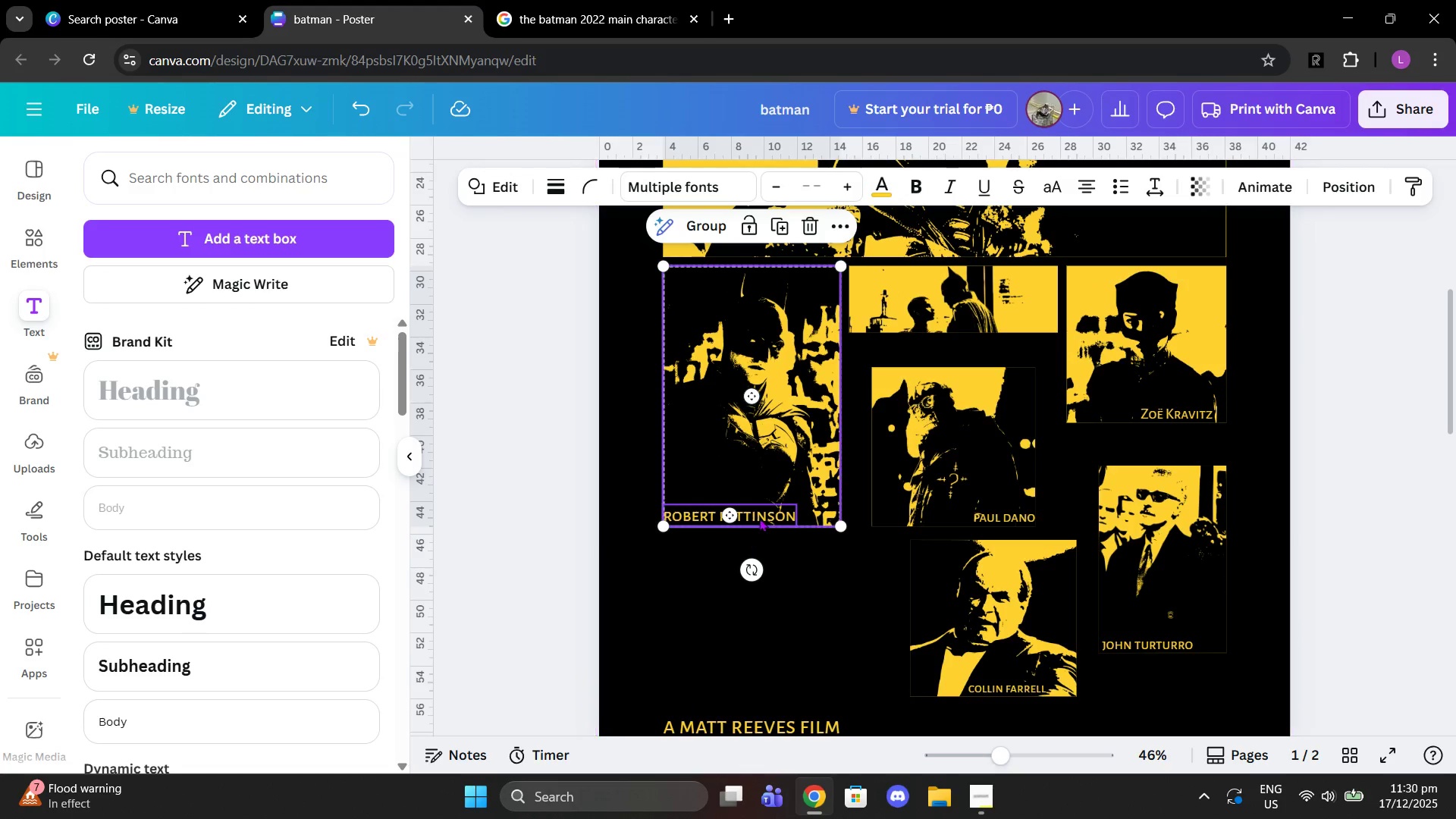 
left_click([770, 514])
 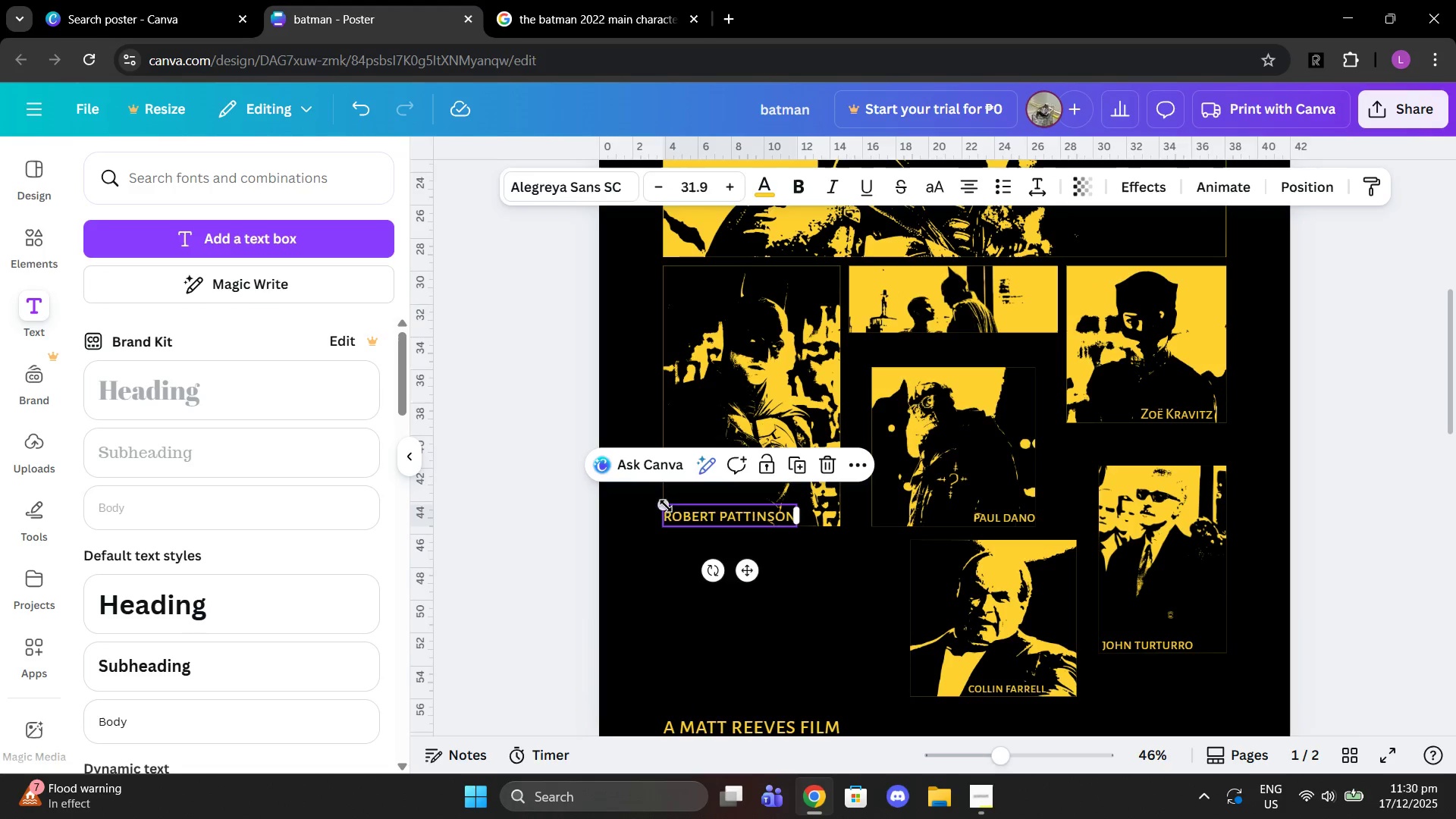 
left_click_drag(start_coordinate=[661, 505], to_coordinate=[679, 509])
 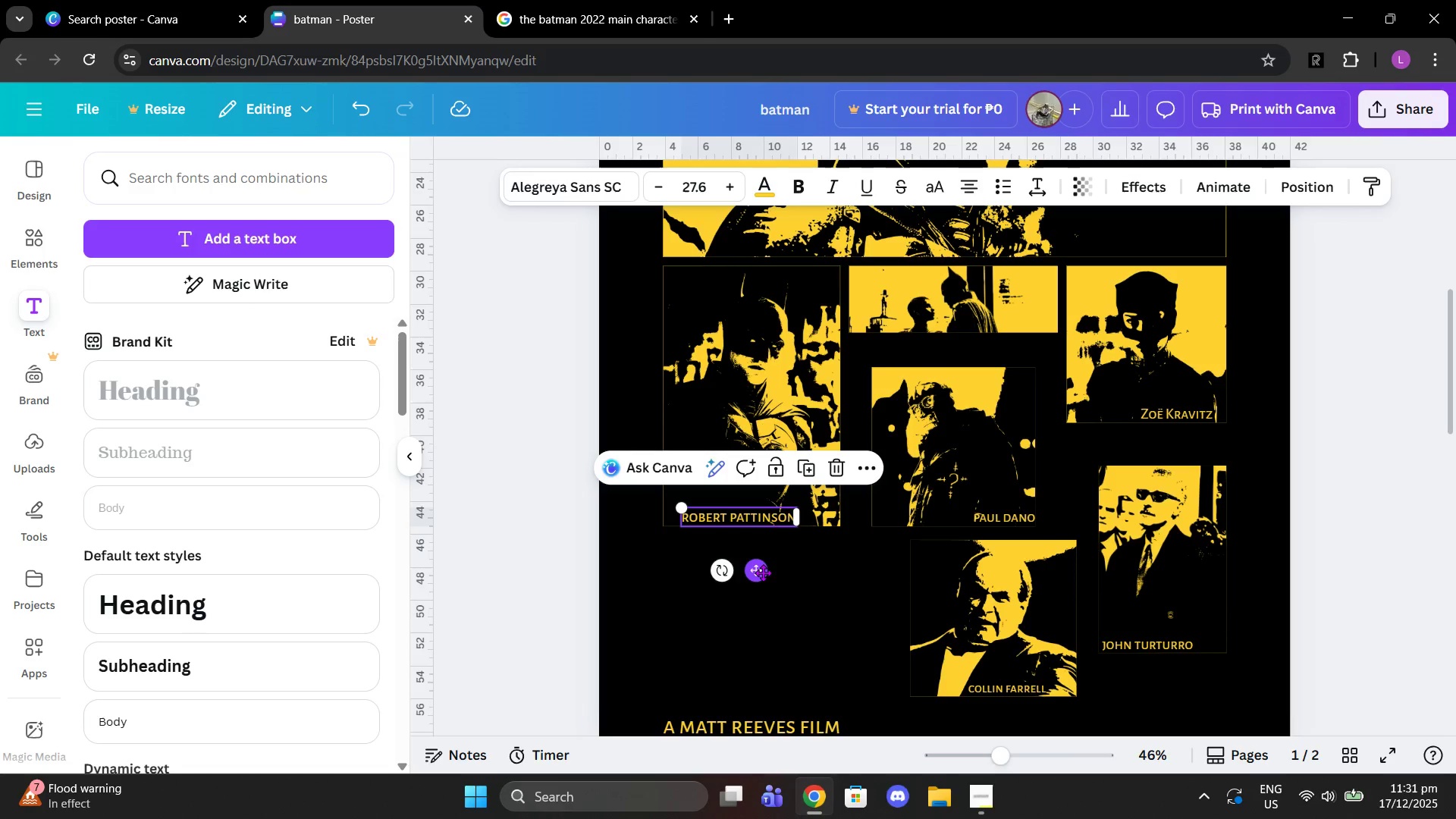 
left_click_drag(start_coordinate=[763, 573], to_coordinate=[742, 573])
 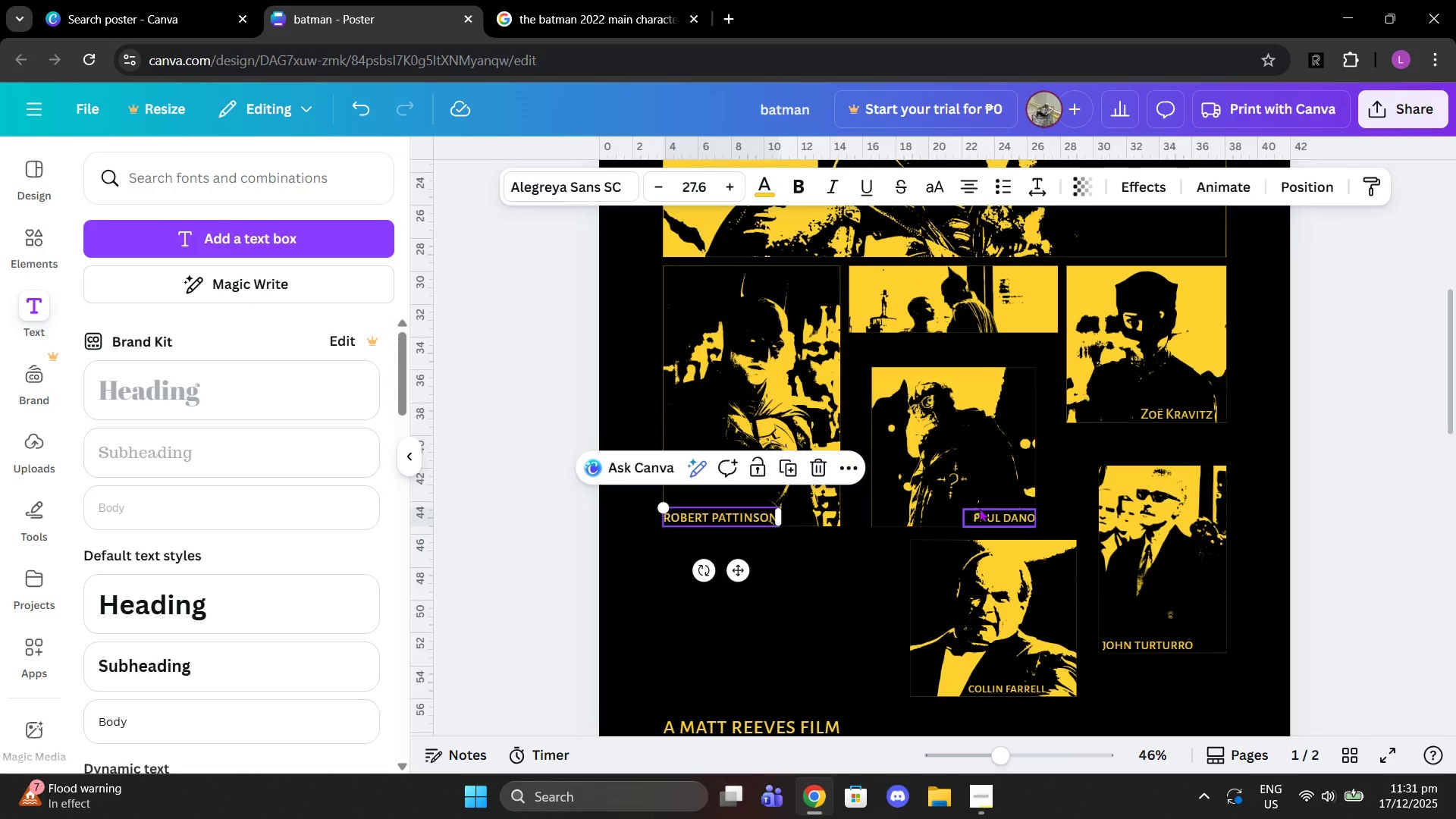 
left_click([988, 513])
 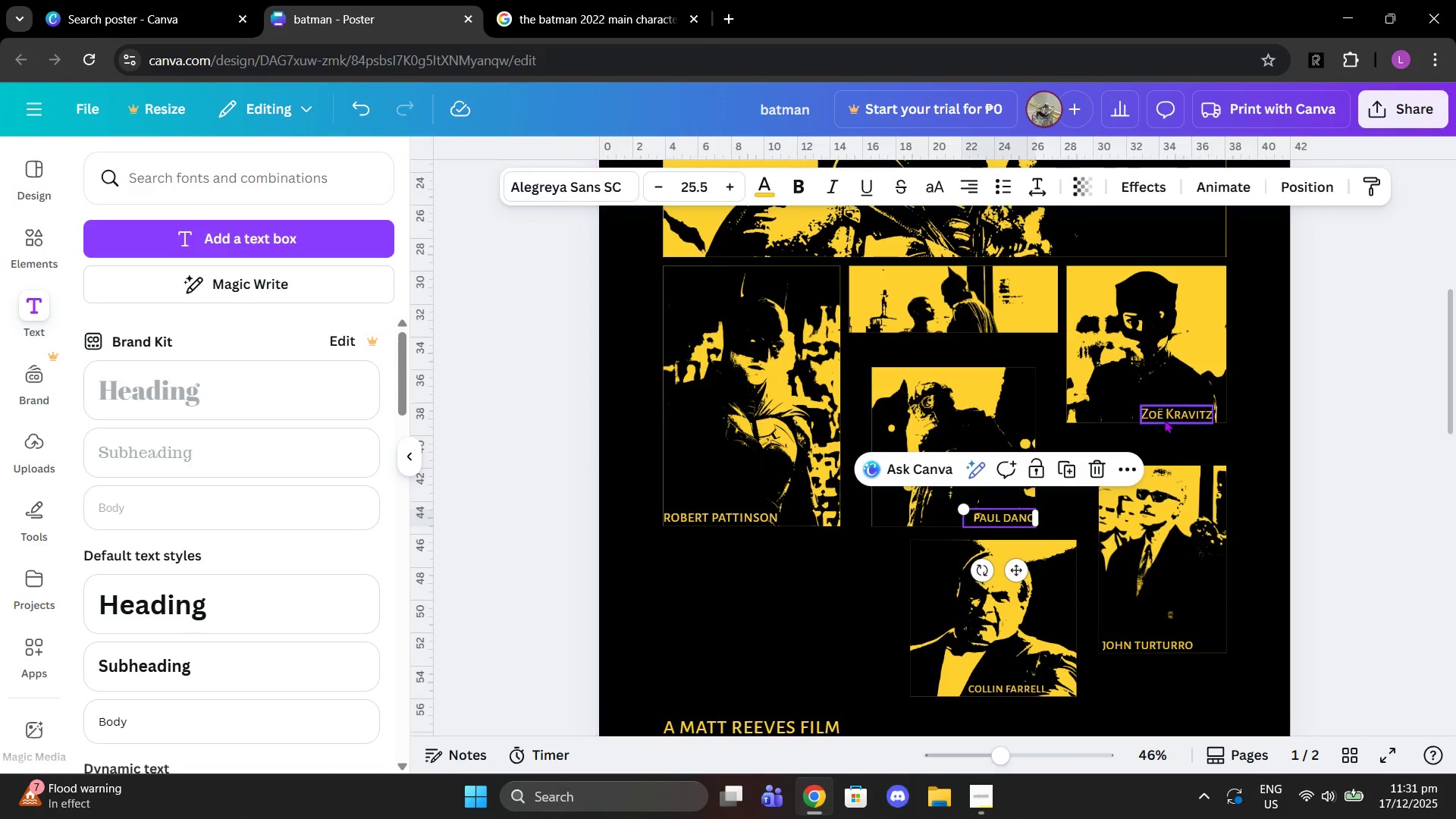 
left_click([1162, 419])
 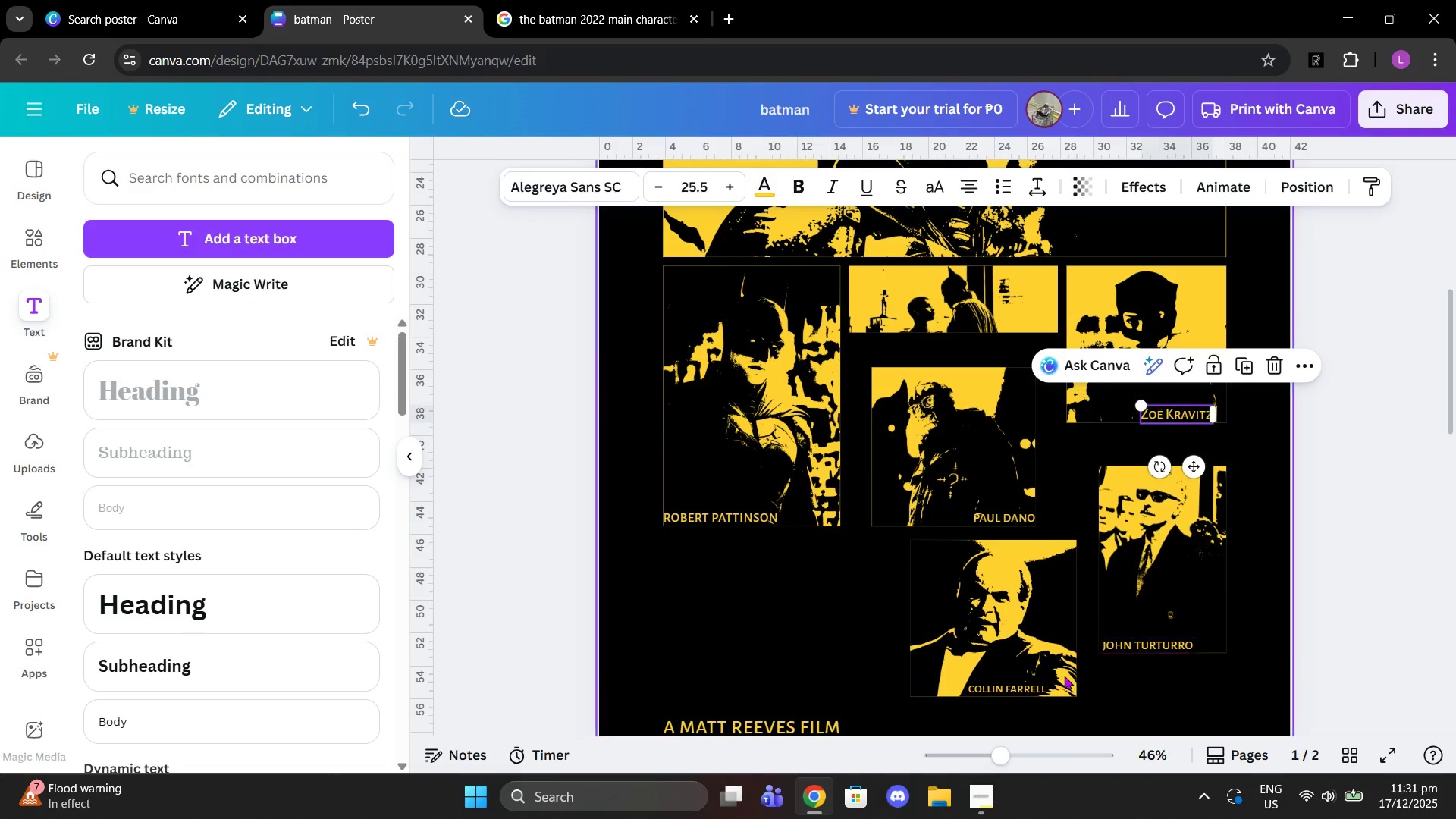 
left_click([999, 693])
 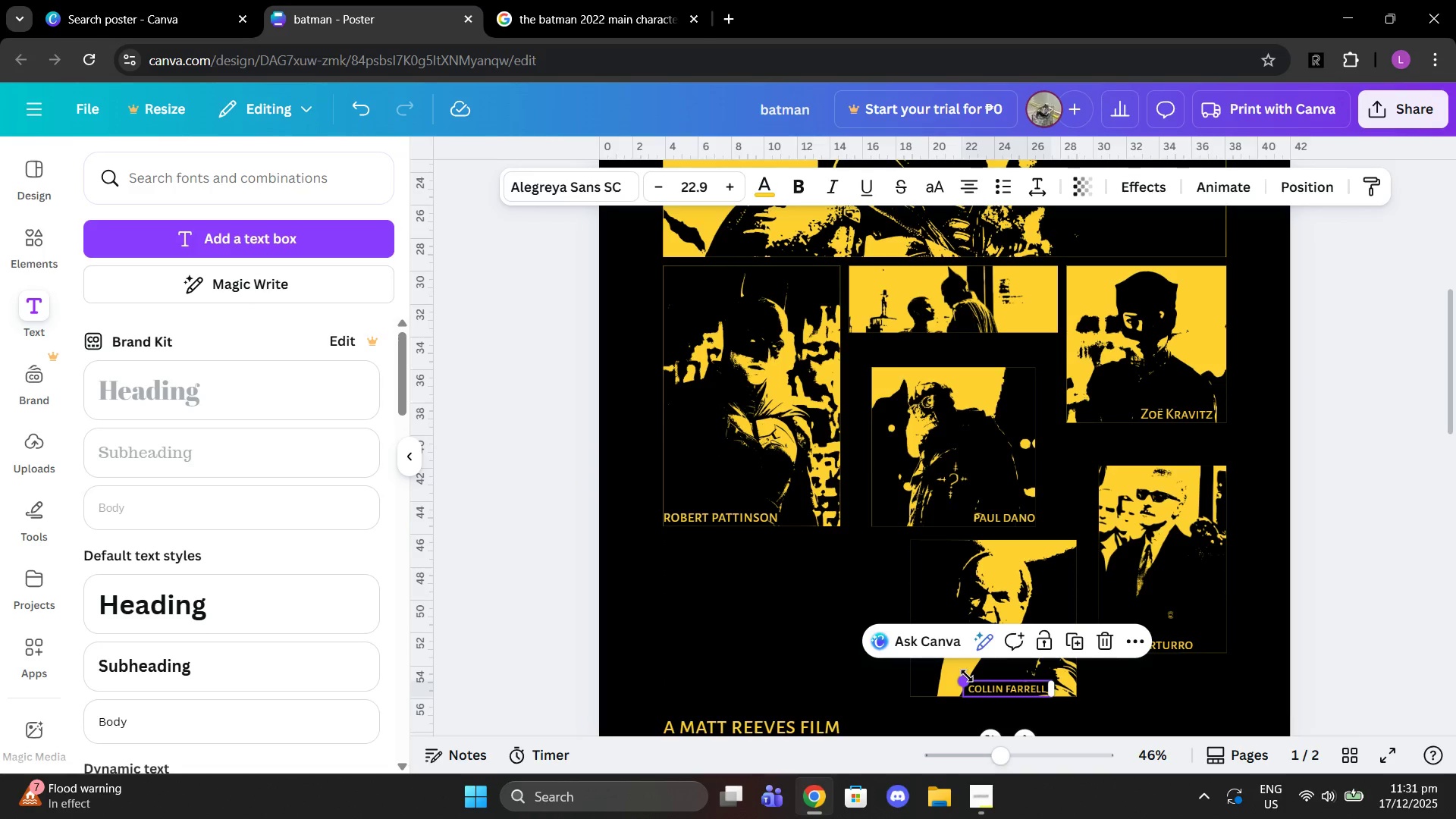 
mouse_move([983, 675])
 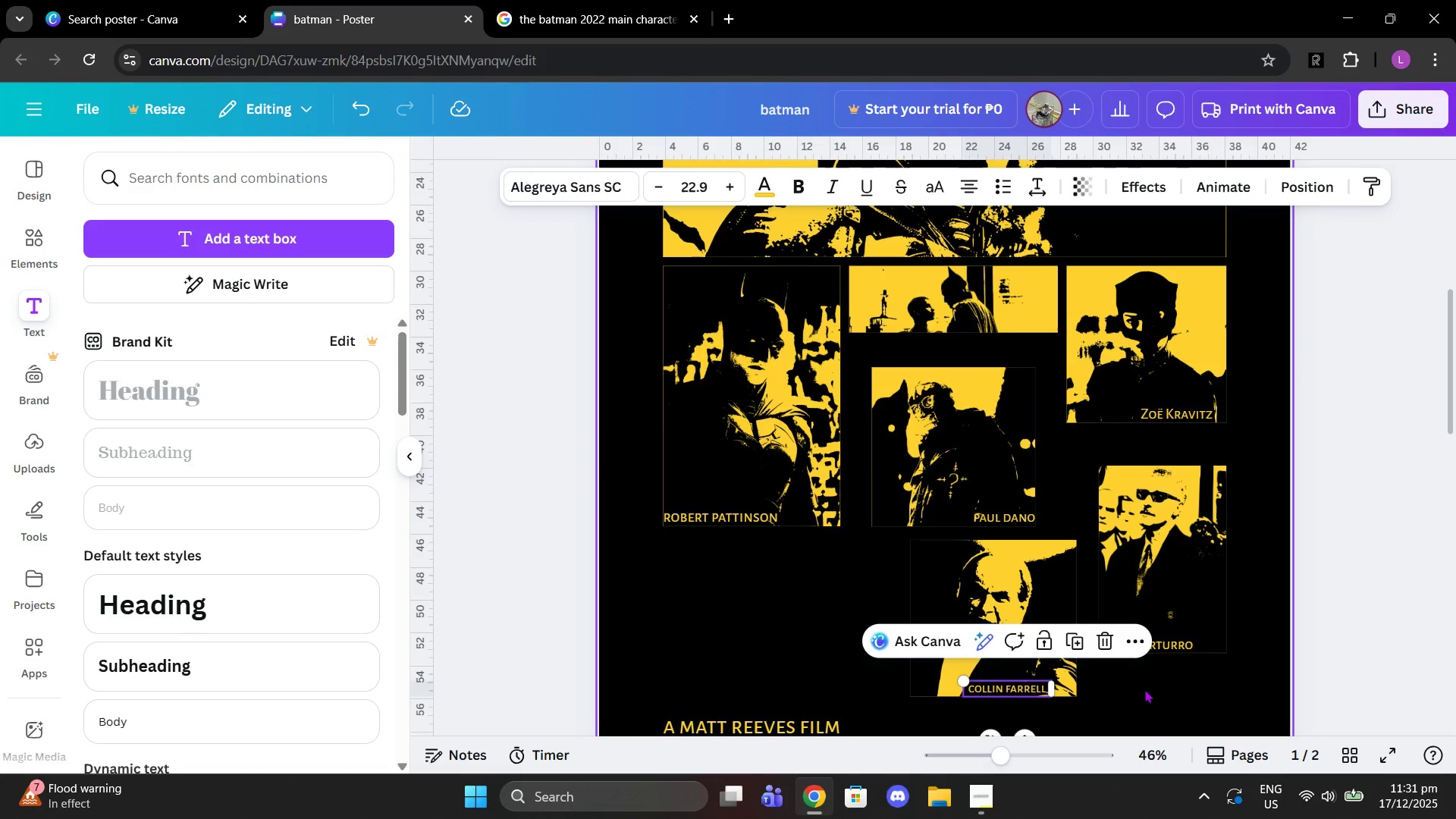 
left_click([1145, 689])
 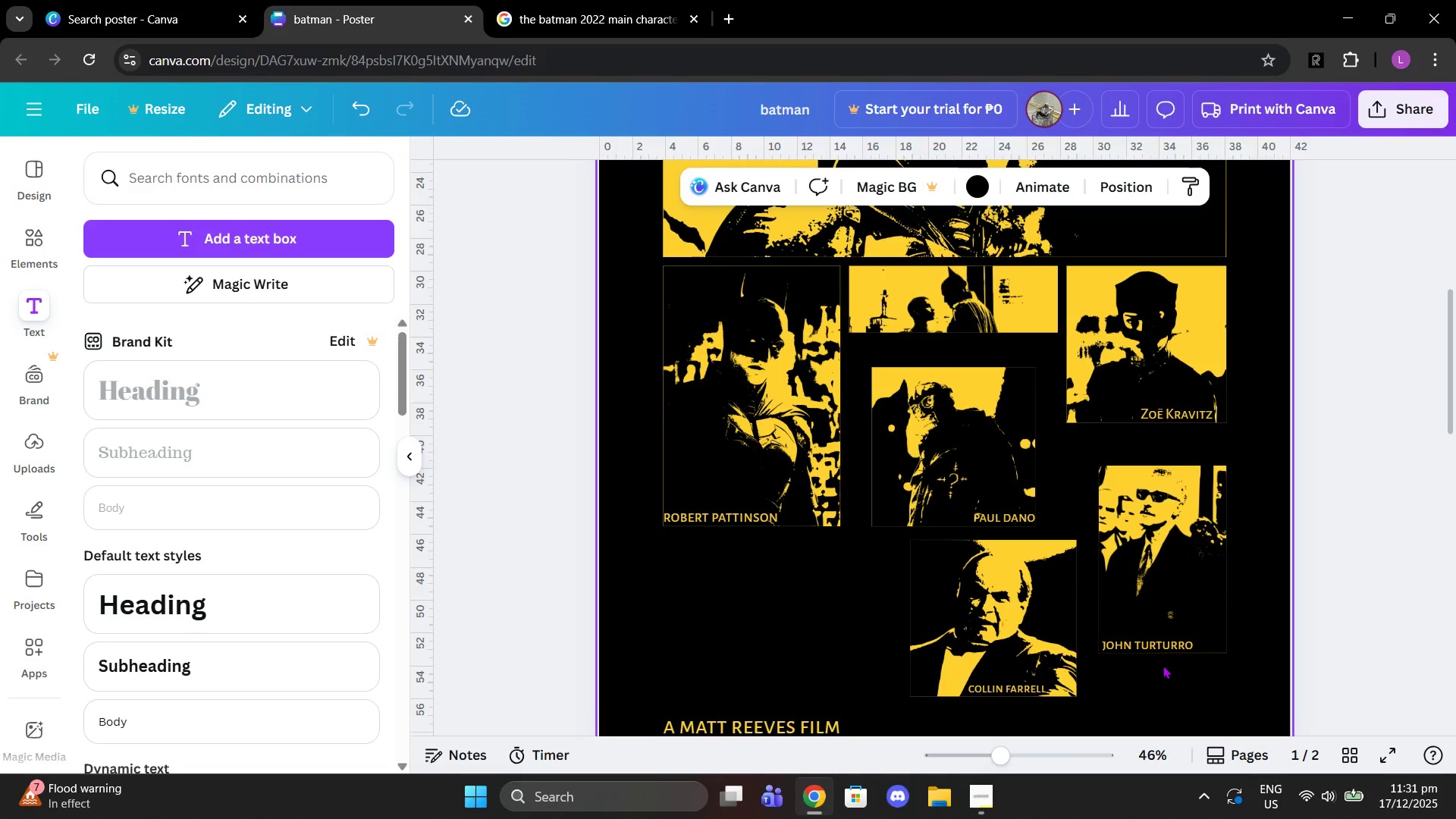 
scroll: coordinate [1175, 662], scroll_direction: down, amount: 1.0
 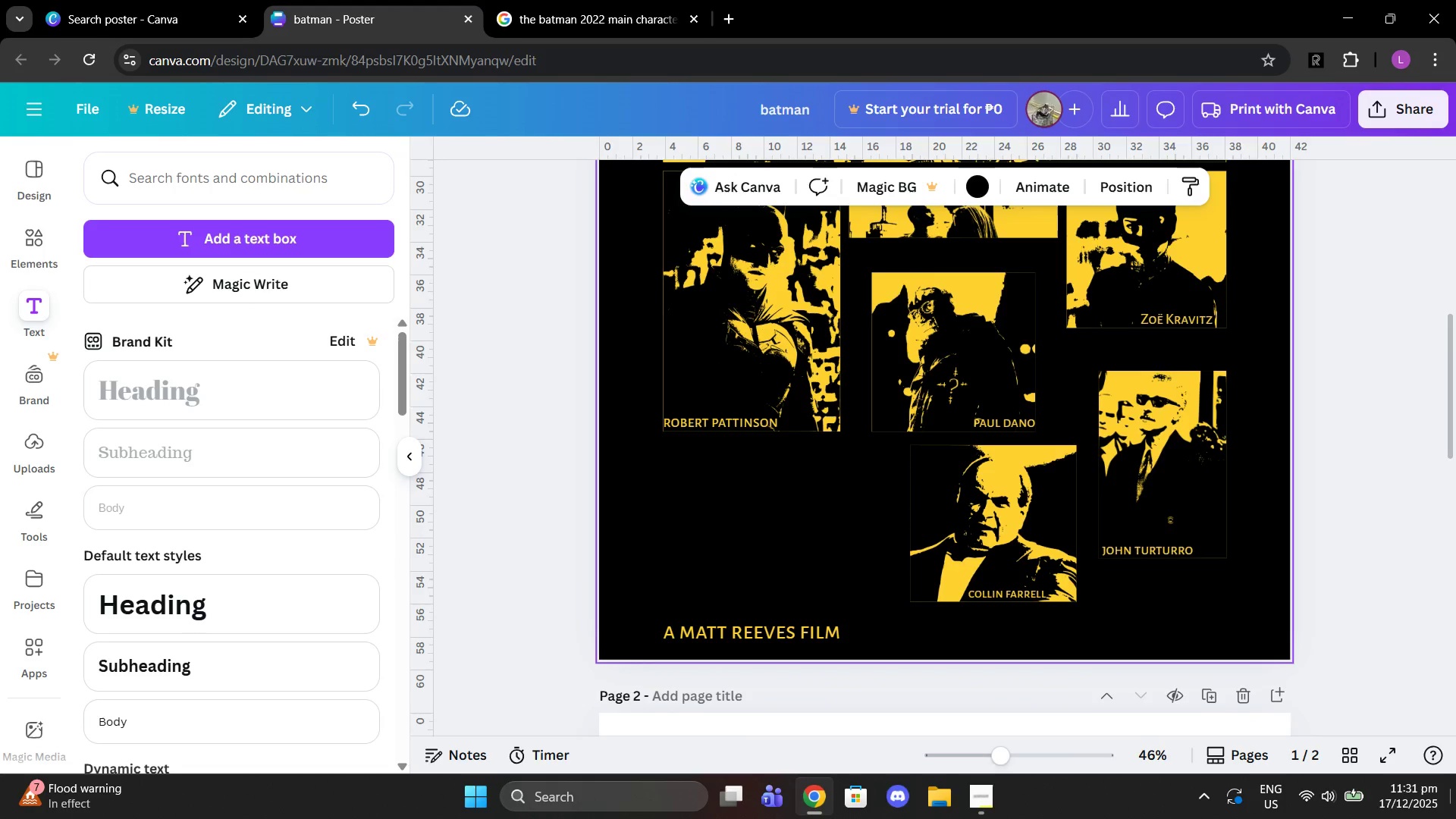 
scroll: coordinate [1421, 542], scroll_direction: up, amount: 2.0
 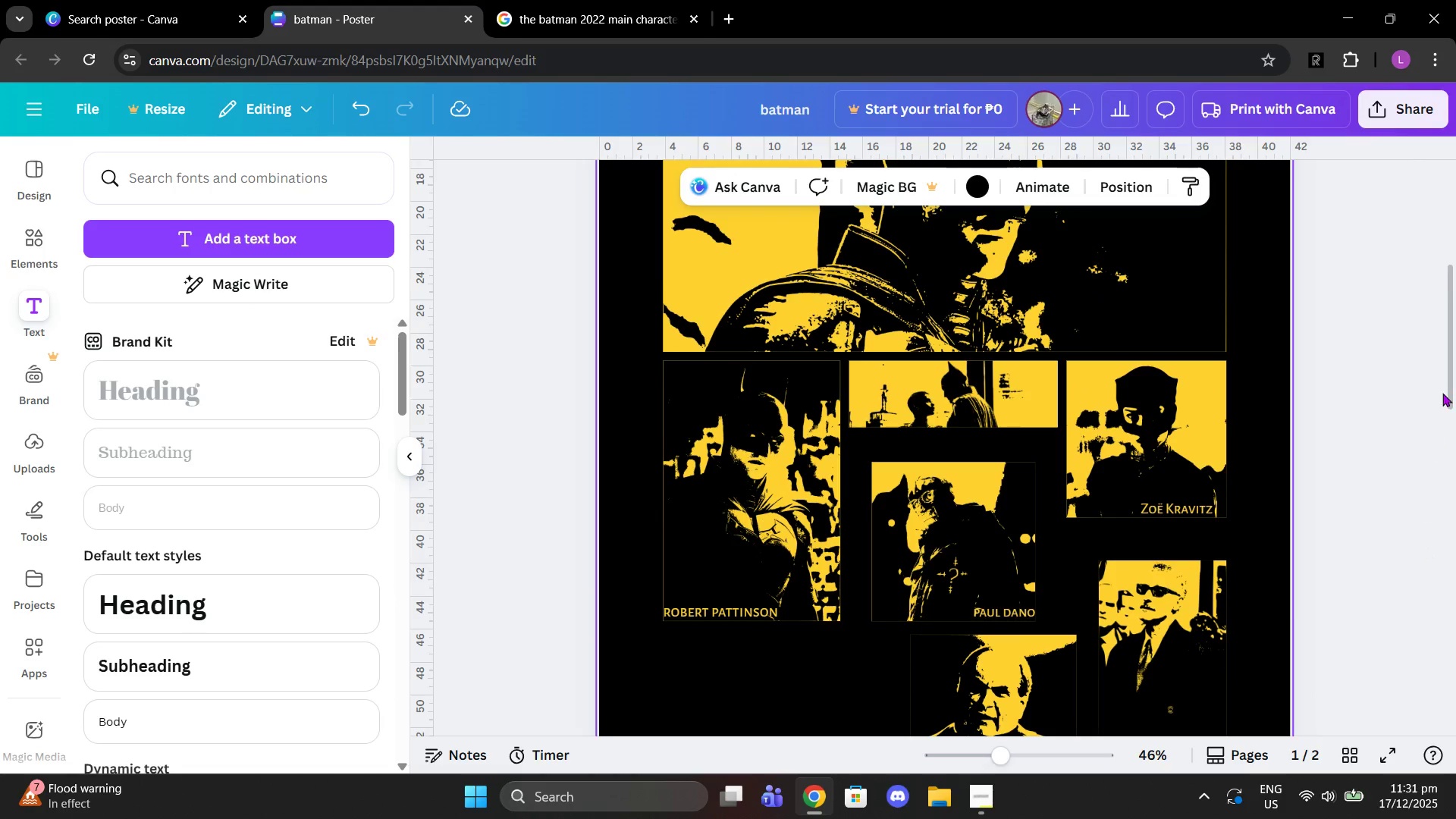 
scroll: coordinate [1454, 341], scroll_direction: down, amount: 1.0
 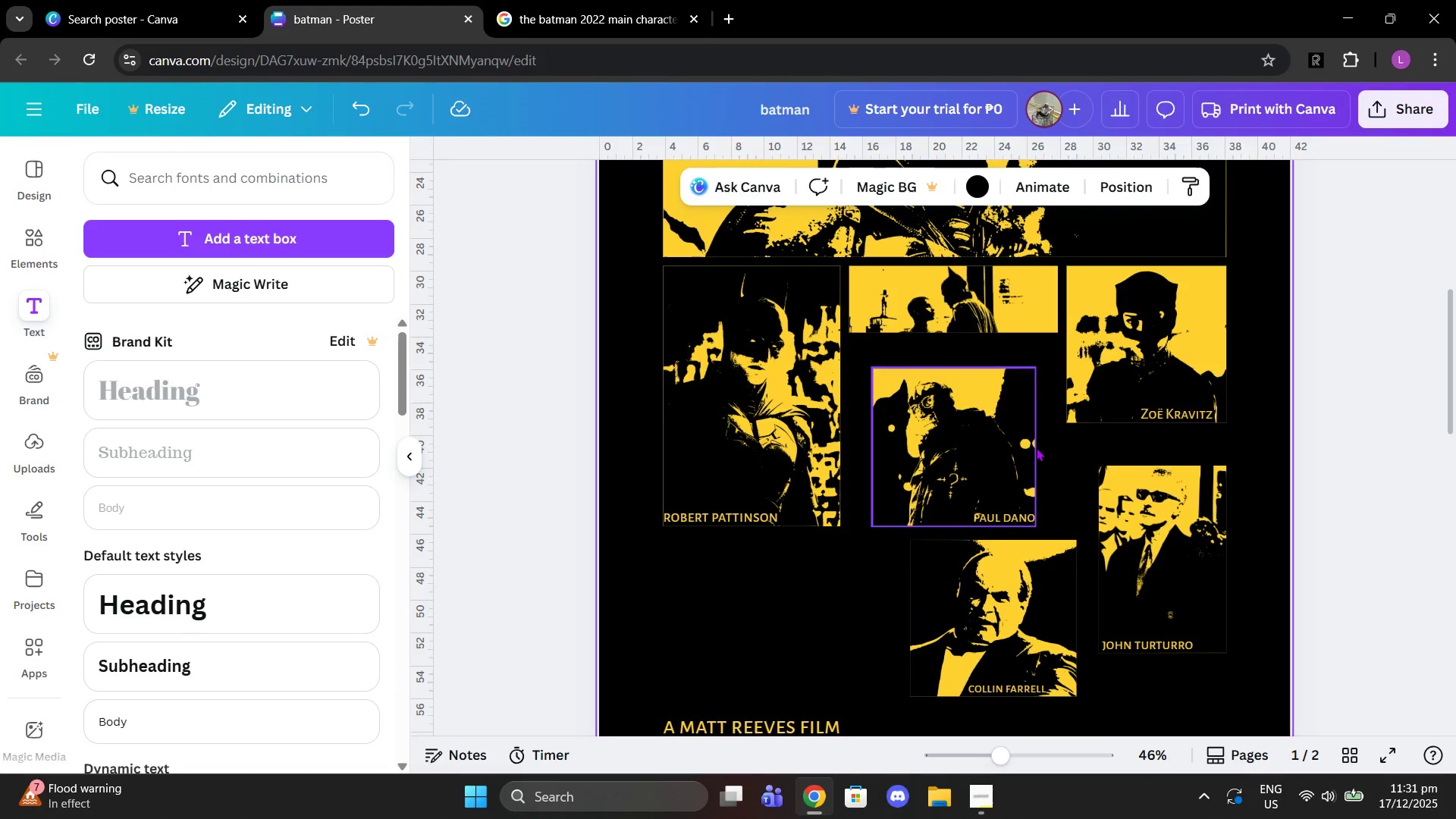 
left_click_drag(start_coordinate=[1054, 481], to_coordinate=[1019, 479])
 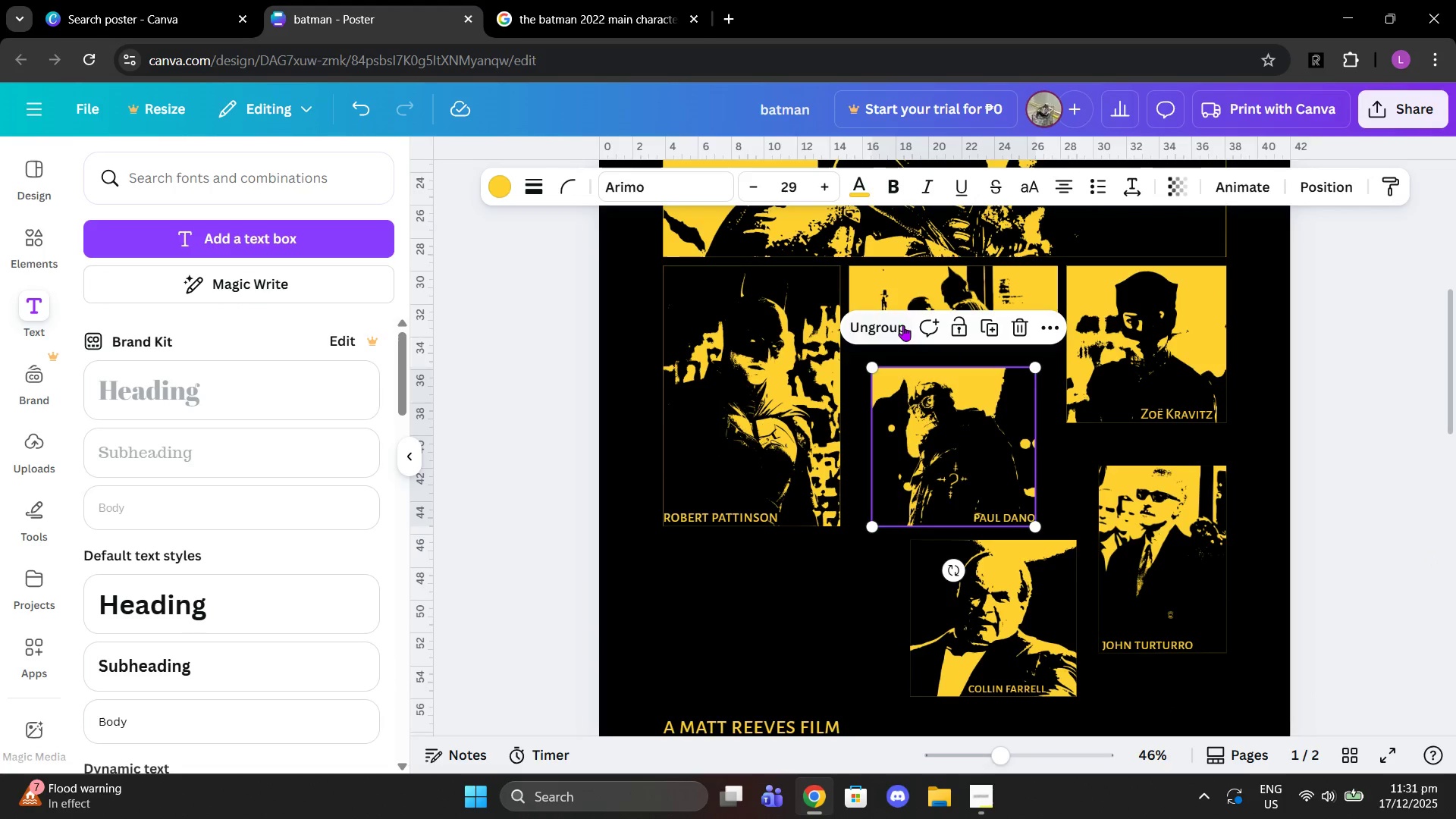 
left_click_drag(start_coordinate=[977, 426], to_coordinate=[999, 407])
 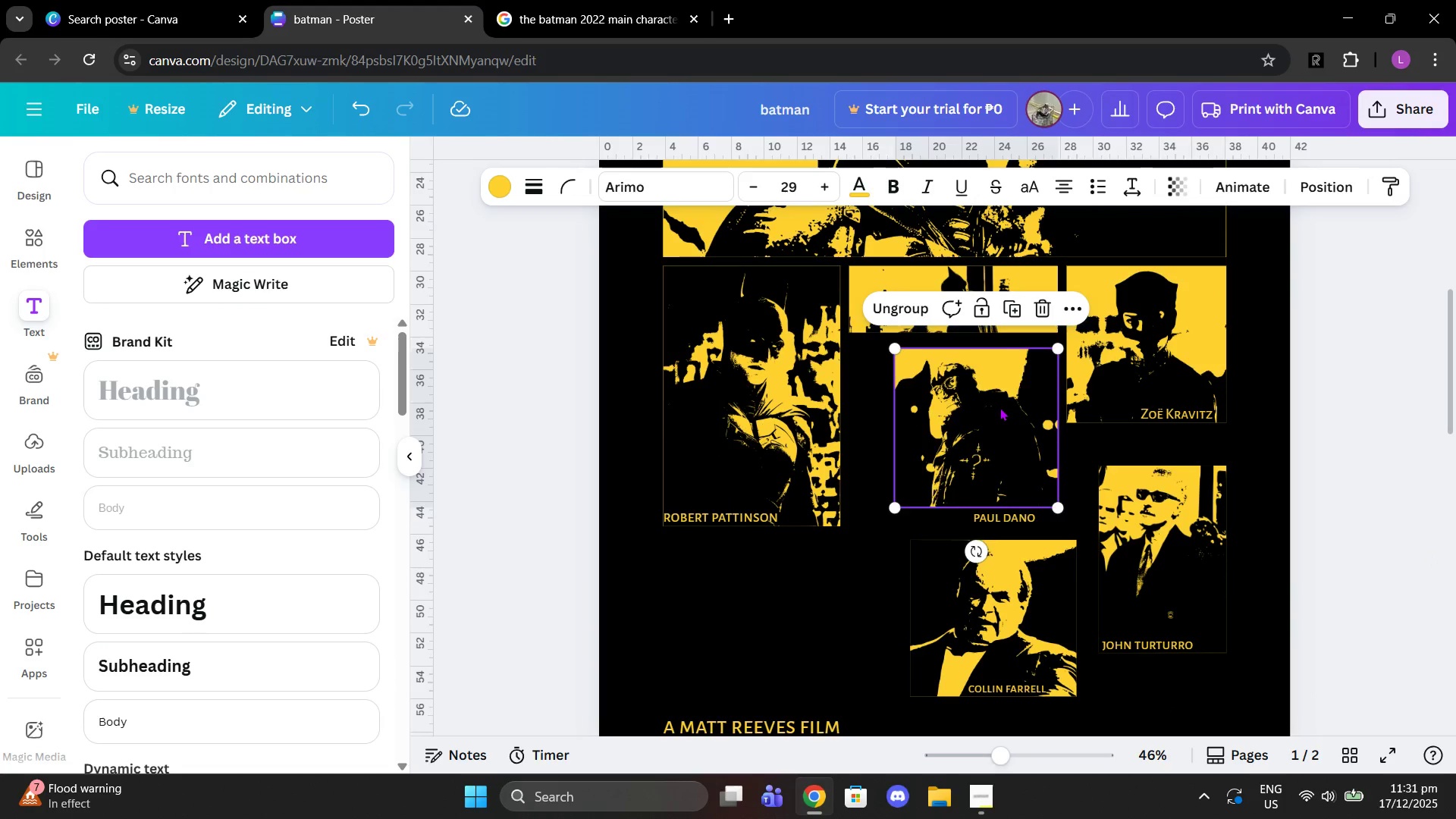 
key(Control+Z)
 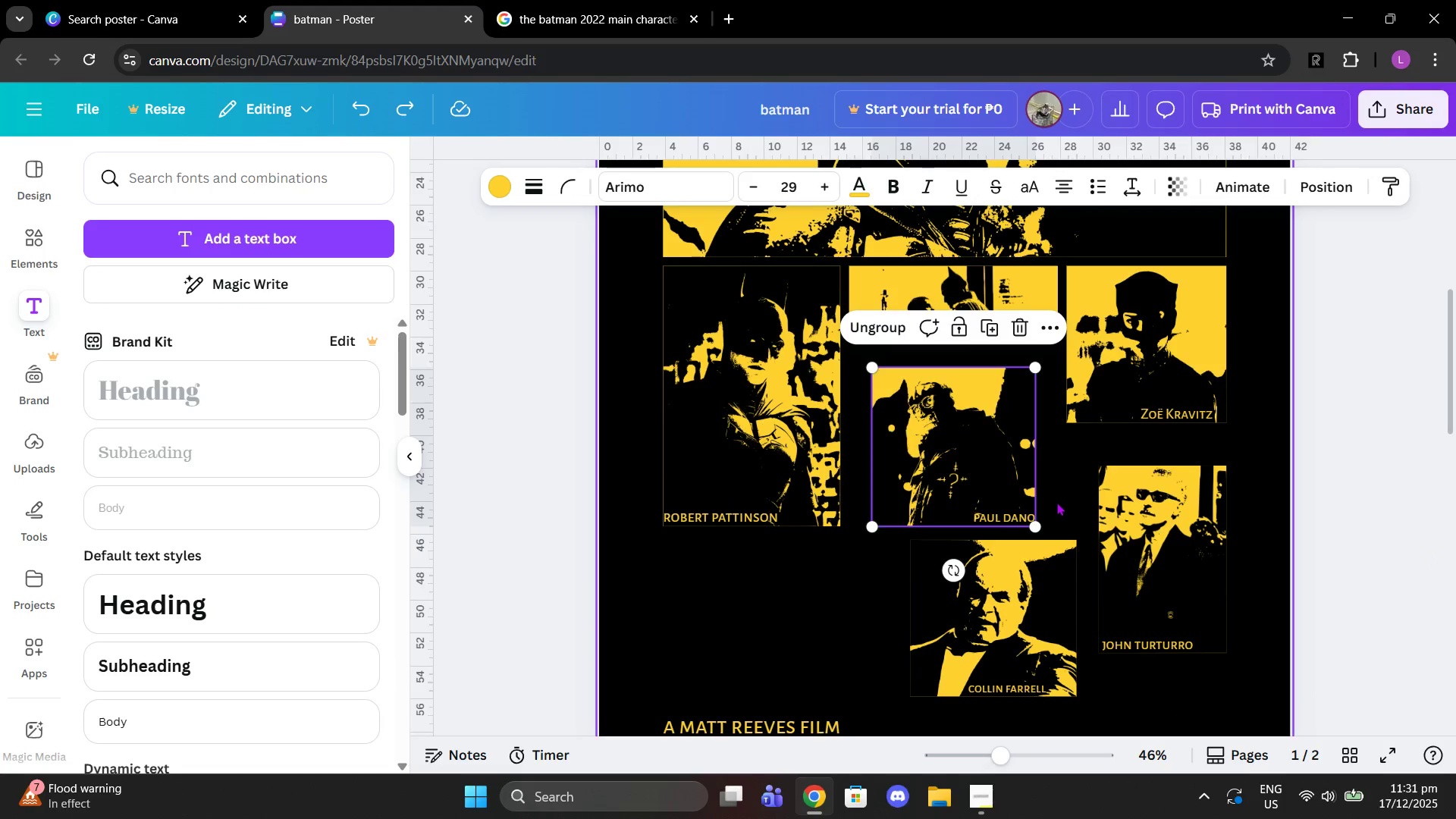 
left_click([1057, 504])
 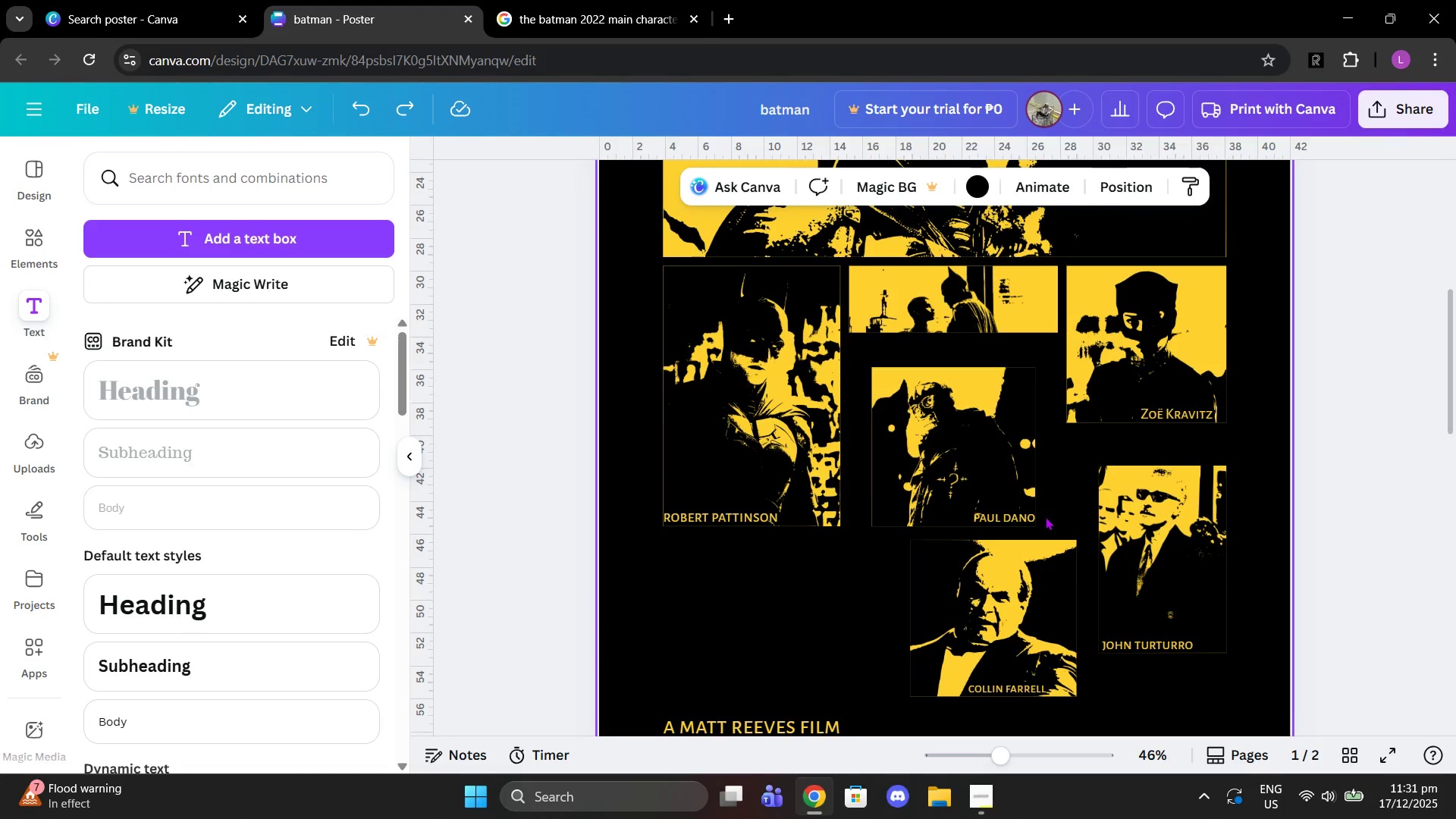 
left_click_drag(start_coordinate=[1045, 516], to_coordinate=[1008, 511])
 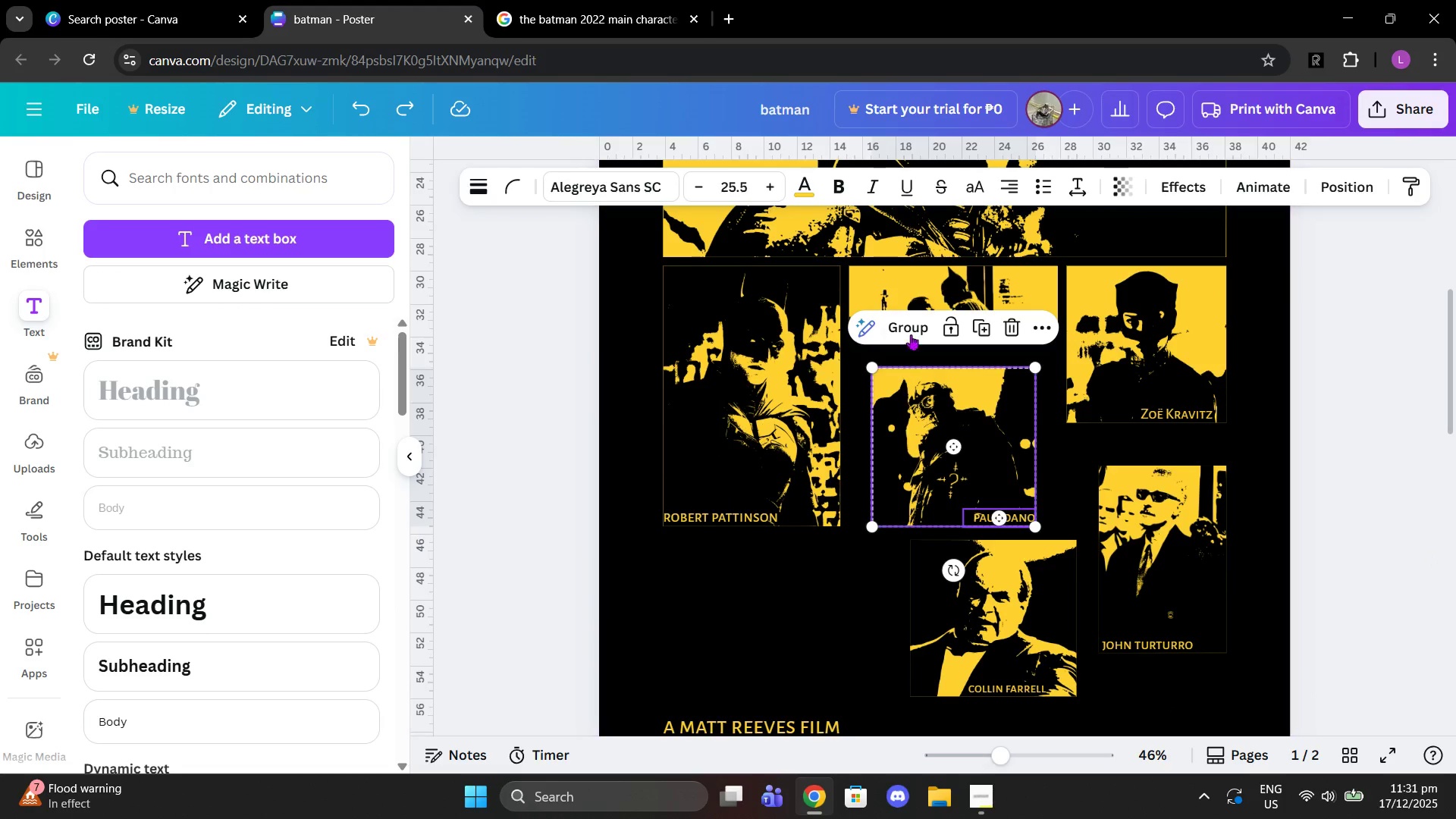 
left_click([907, 329])
 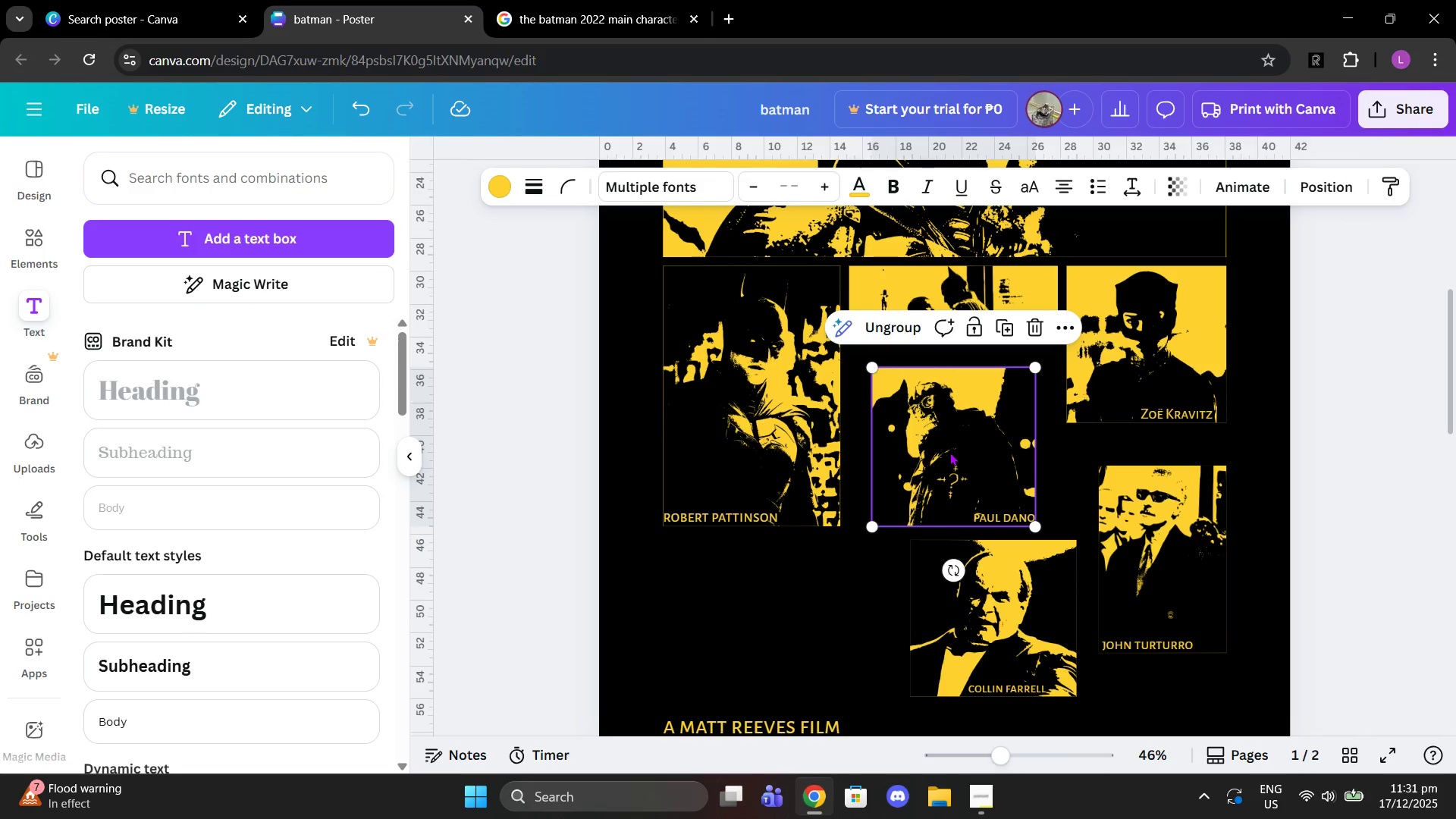 
left_click_drag(start_coordinate=[952, 457], to_coordinate=[962, 451])
 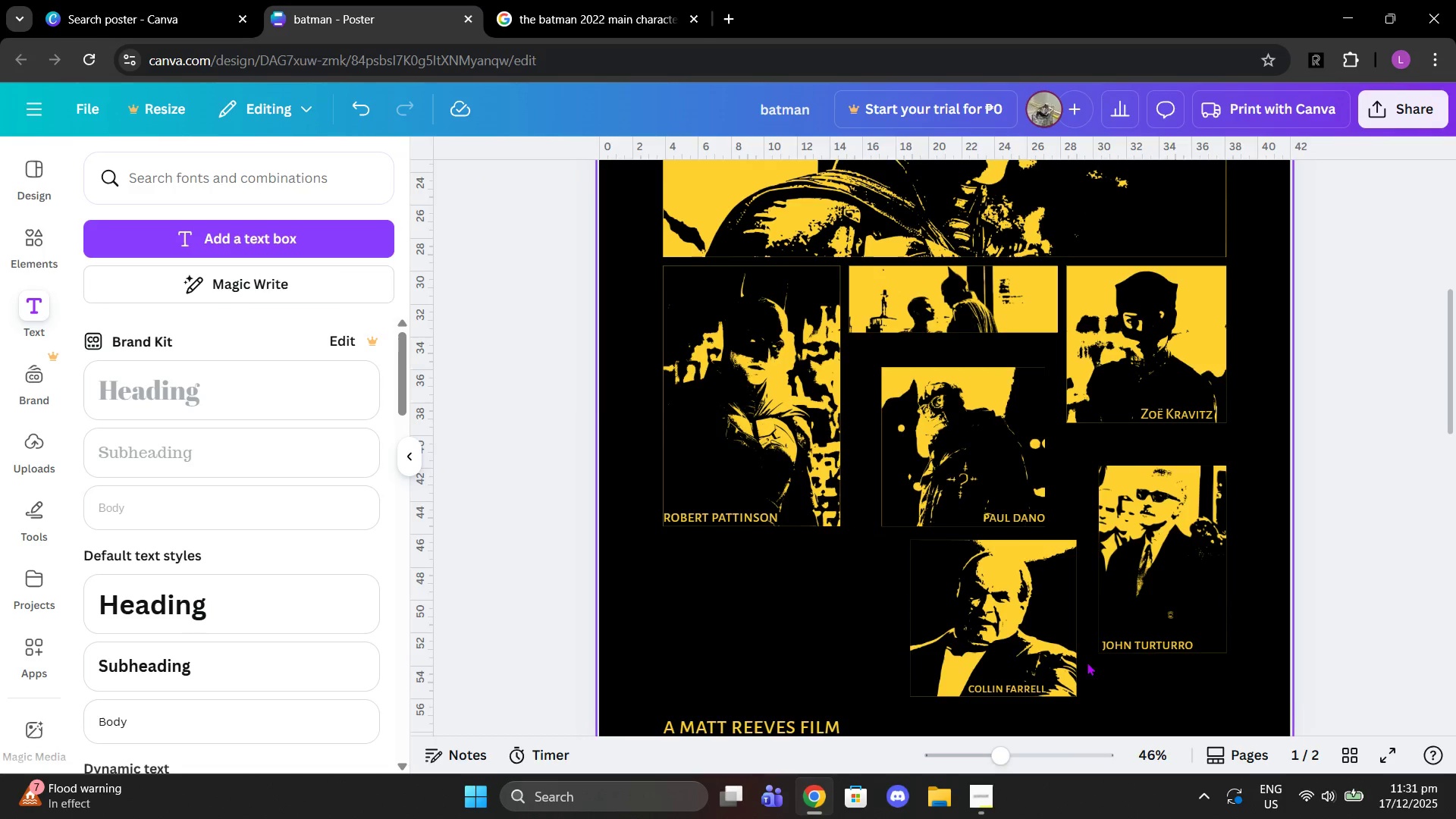 
scroll: coordinate [1079, 669], scroll_direction: down, amount: 1.0
 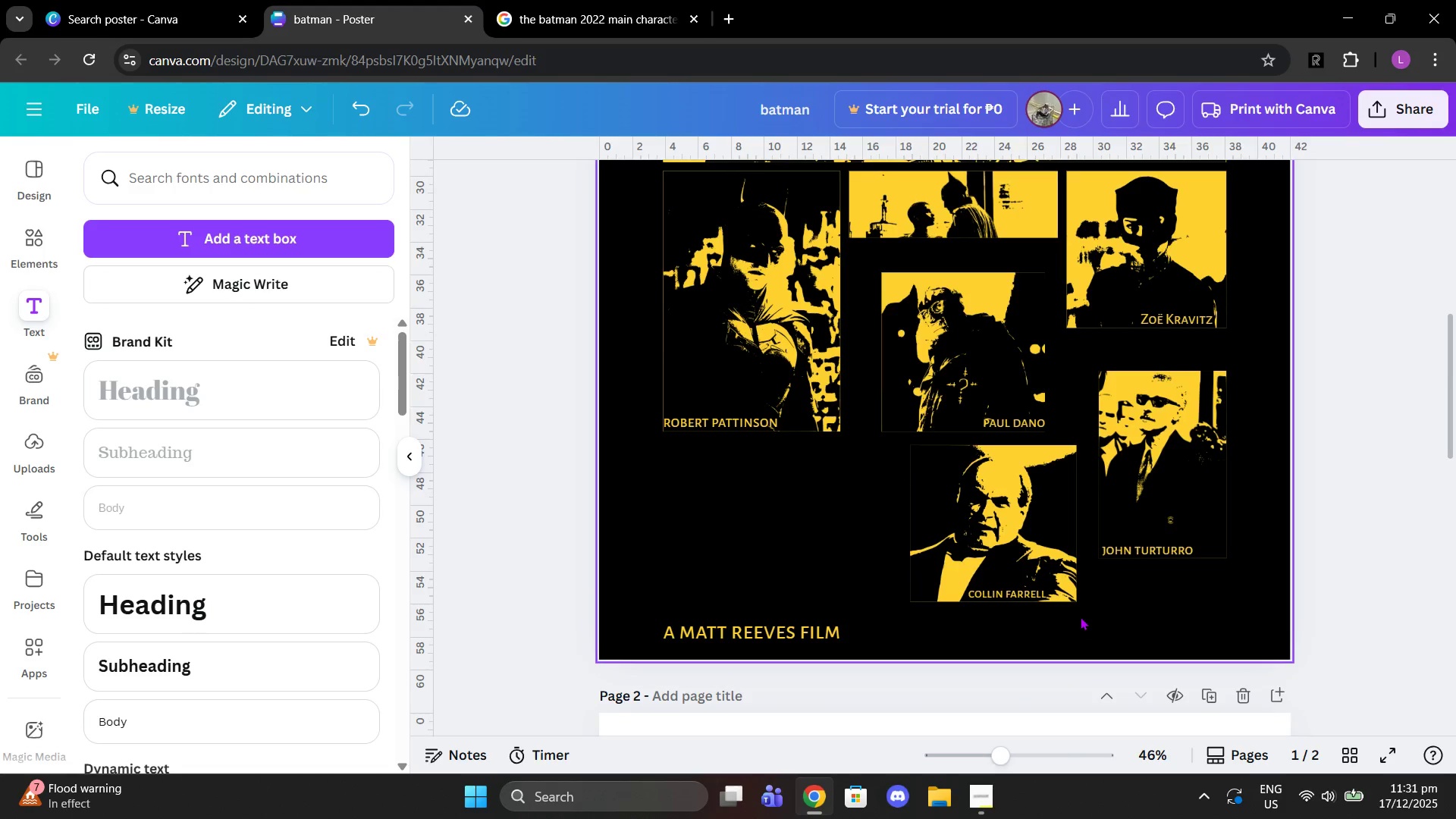 
left_click_drag(start_coordinate=[1082, 606], to_coordinate=[1025, 585])
 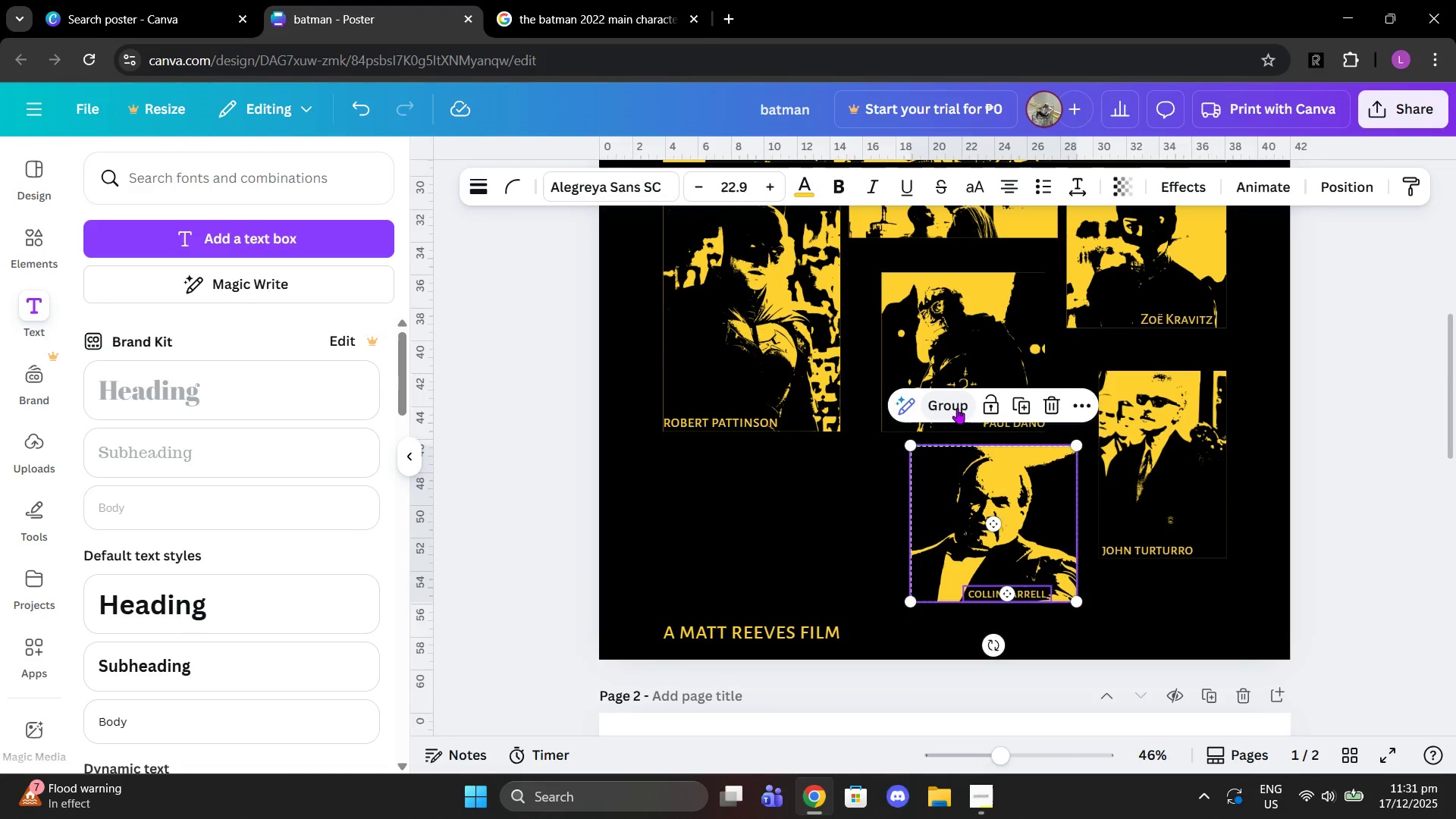 
left_click([957, 408])
 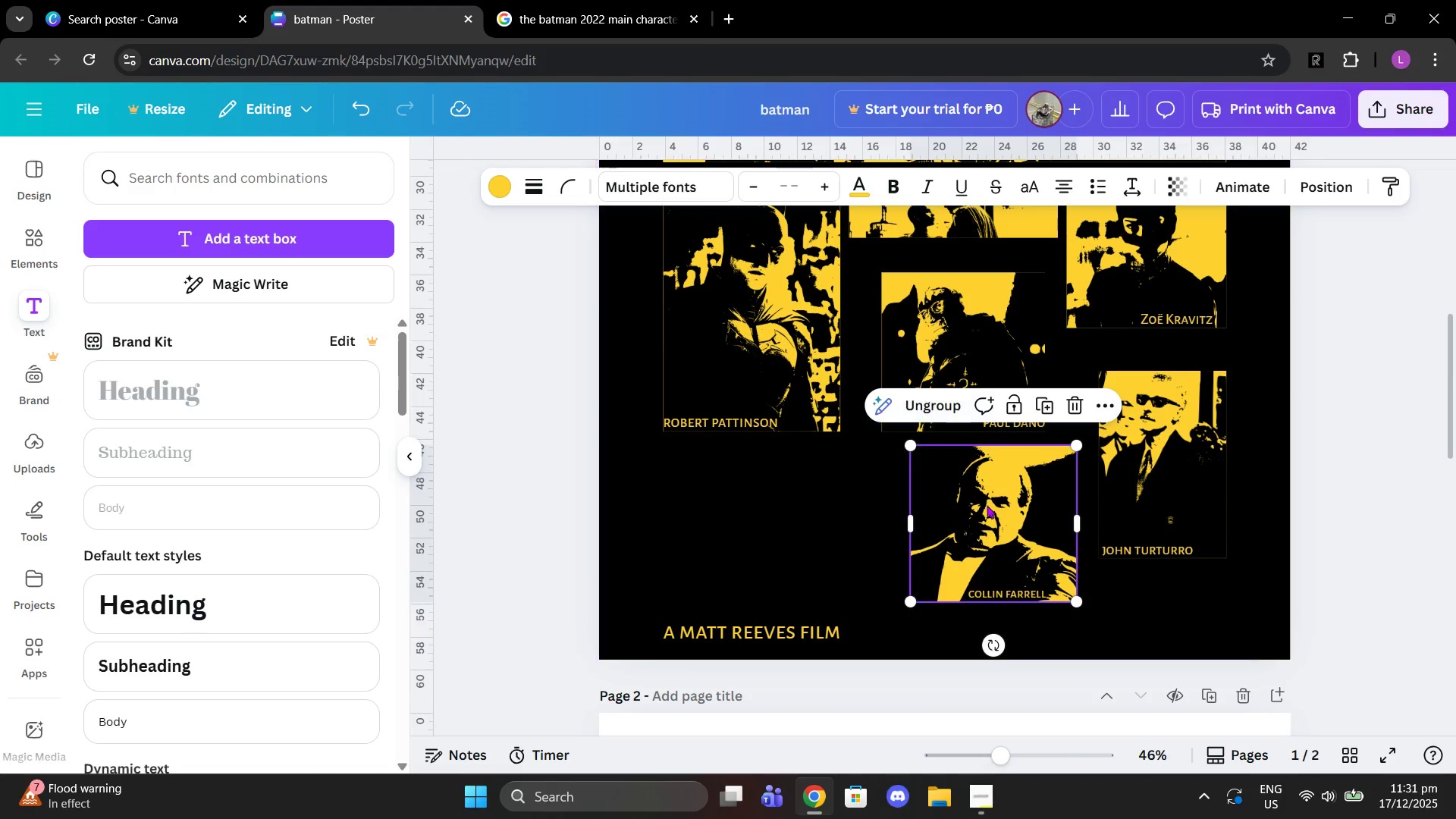 
left_click_drag(start_coordinate=[989, 507], to_coordinate=[983, 500])
 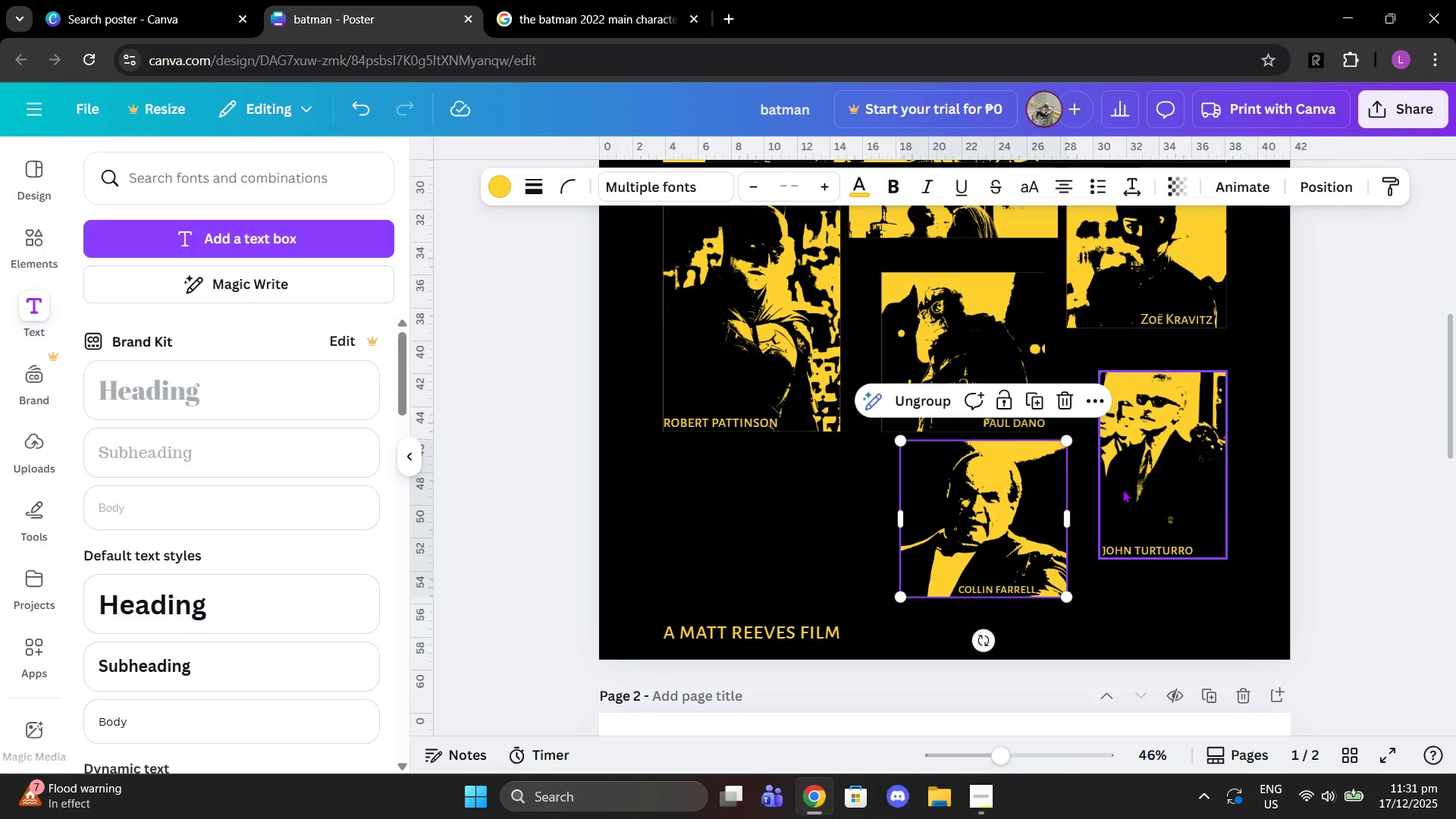 
left_click_drag(start_coordinate=[1129, 489], to_coordinate=[1128, 529])
 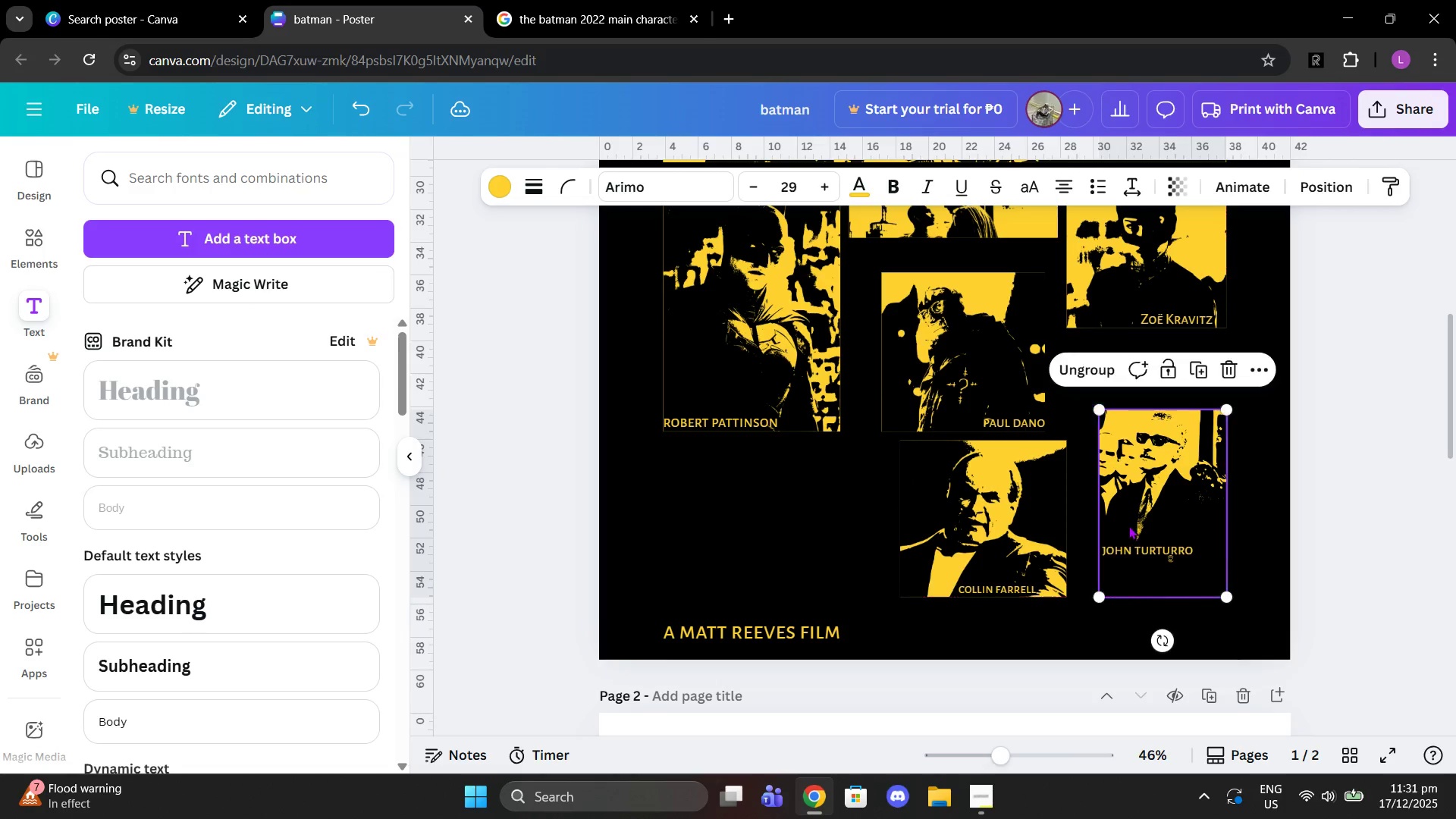 
key(Control+Z)
 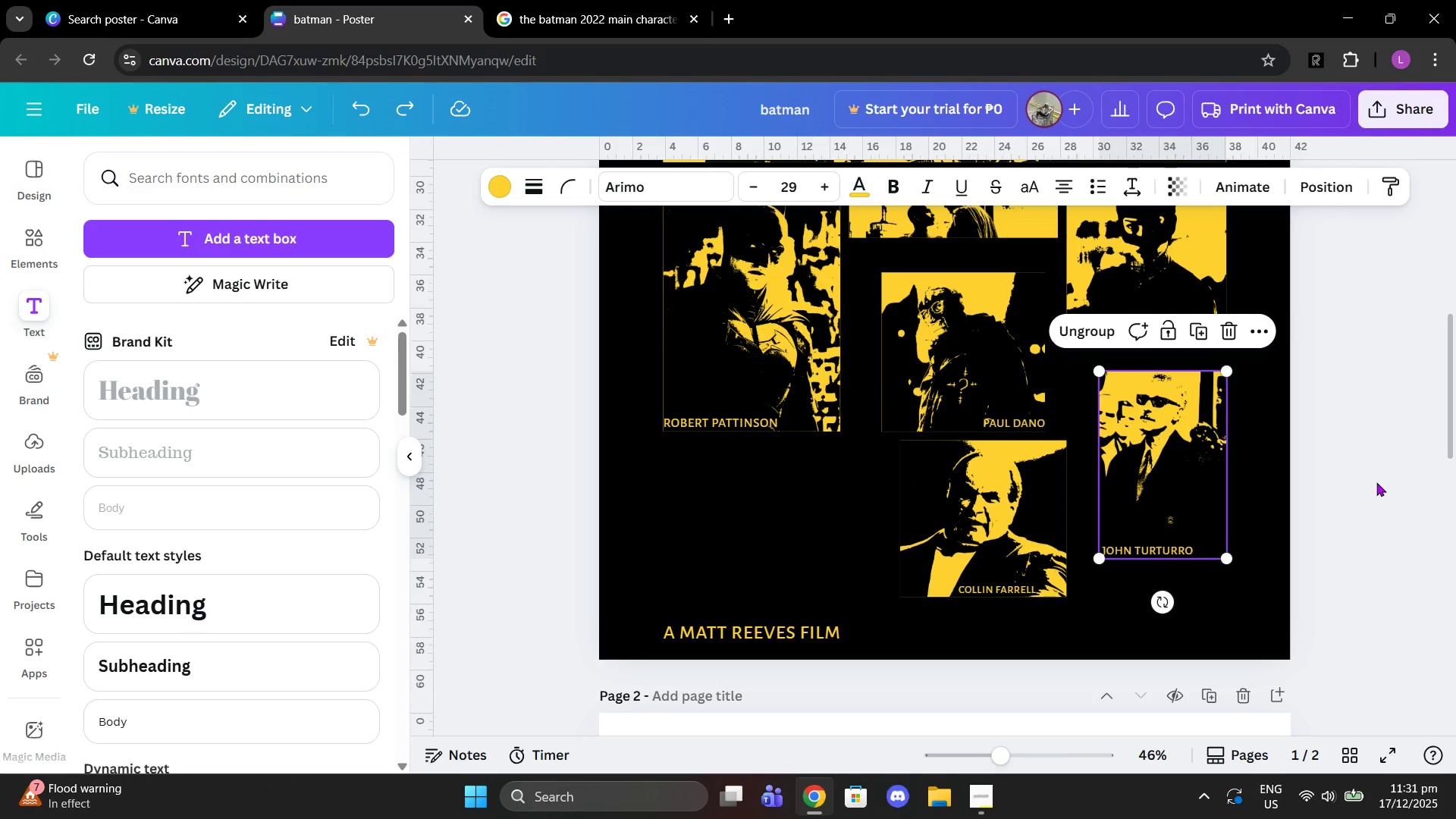 
left_click([1376, 482])
 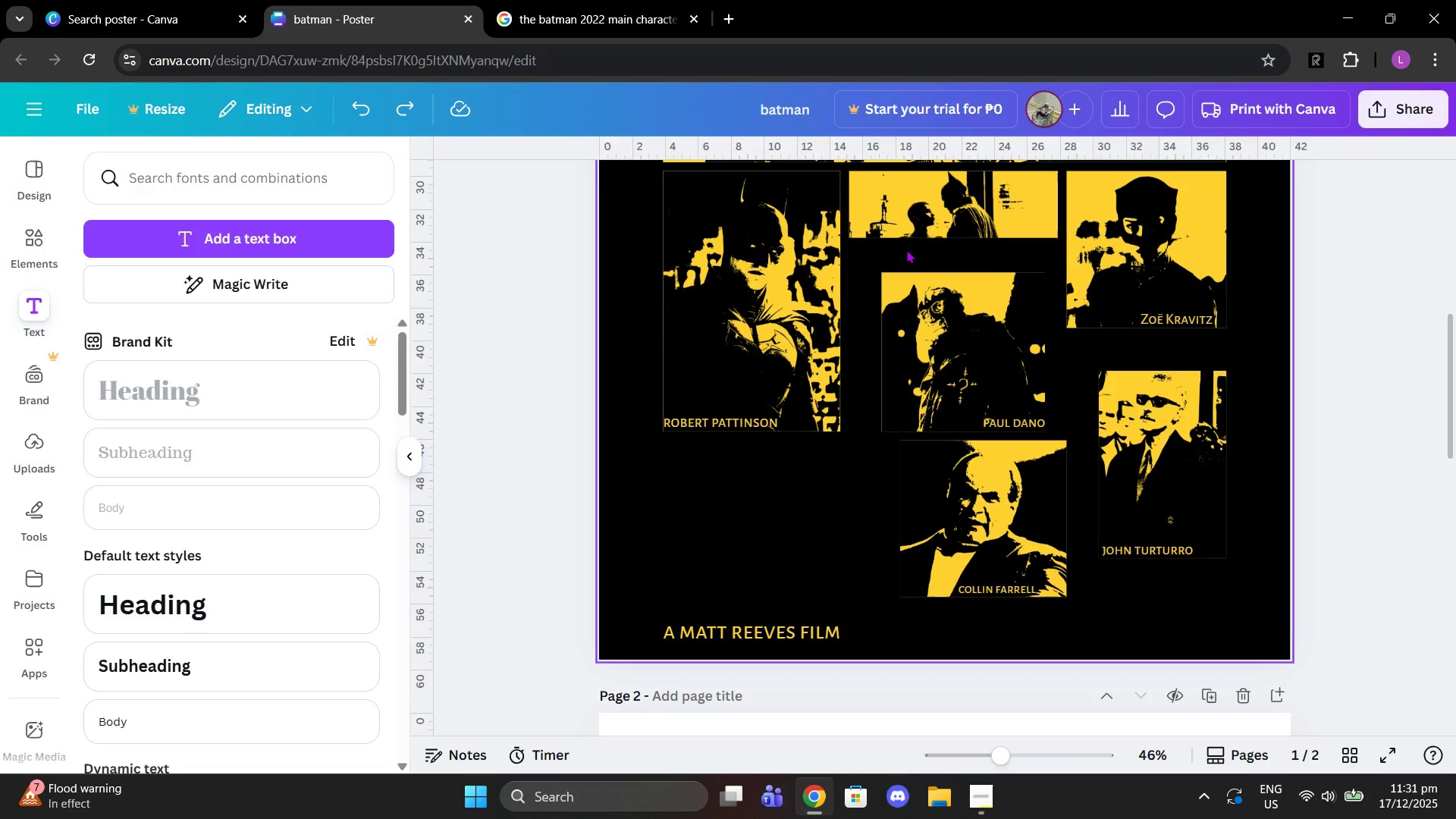 
left_click_drag(start_coordinate=[943, 332], to_coordinate=[938, 323])
 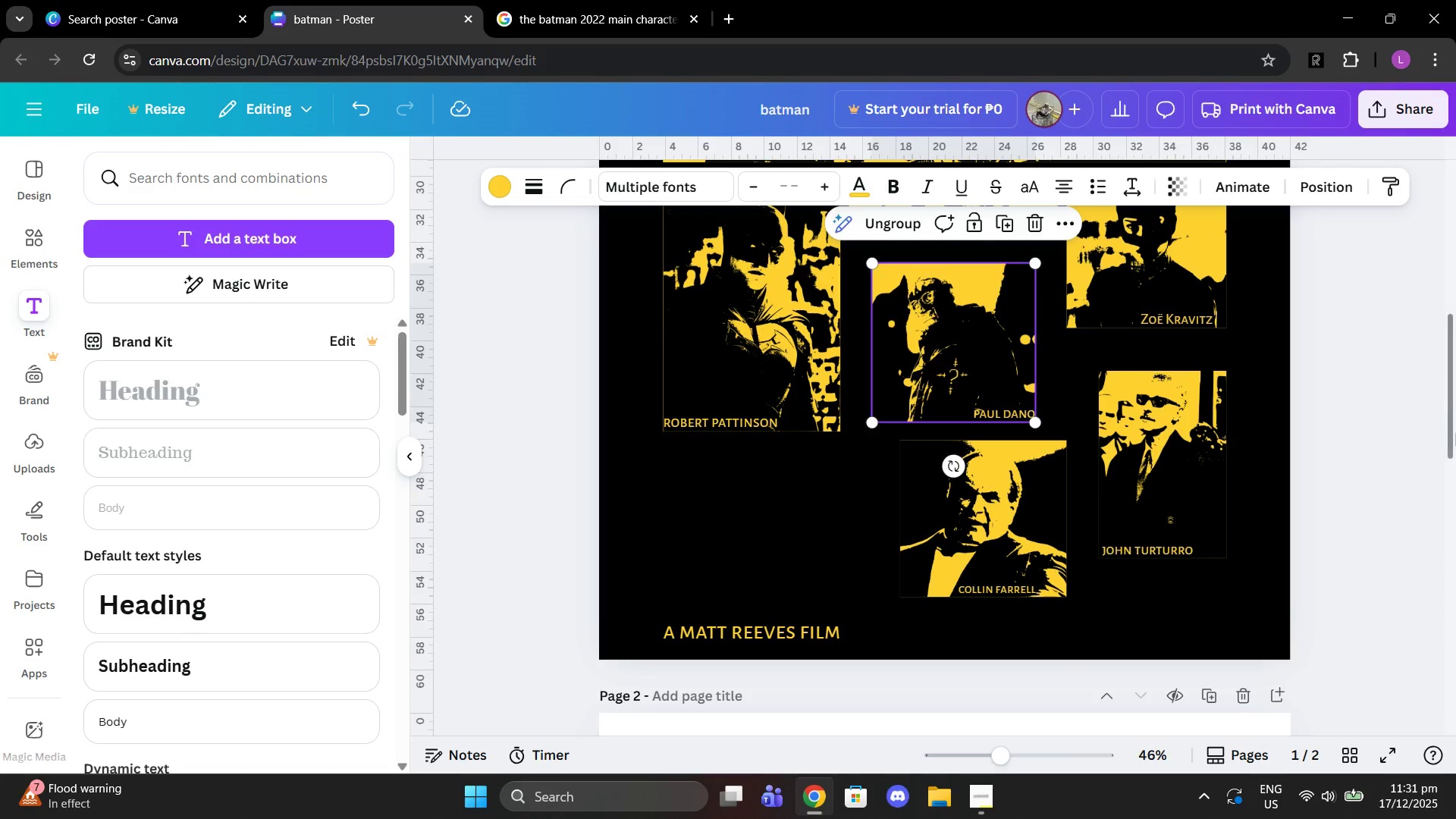 
left_click([1455, 433])
 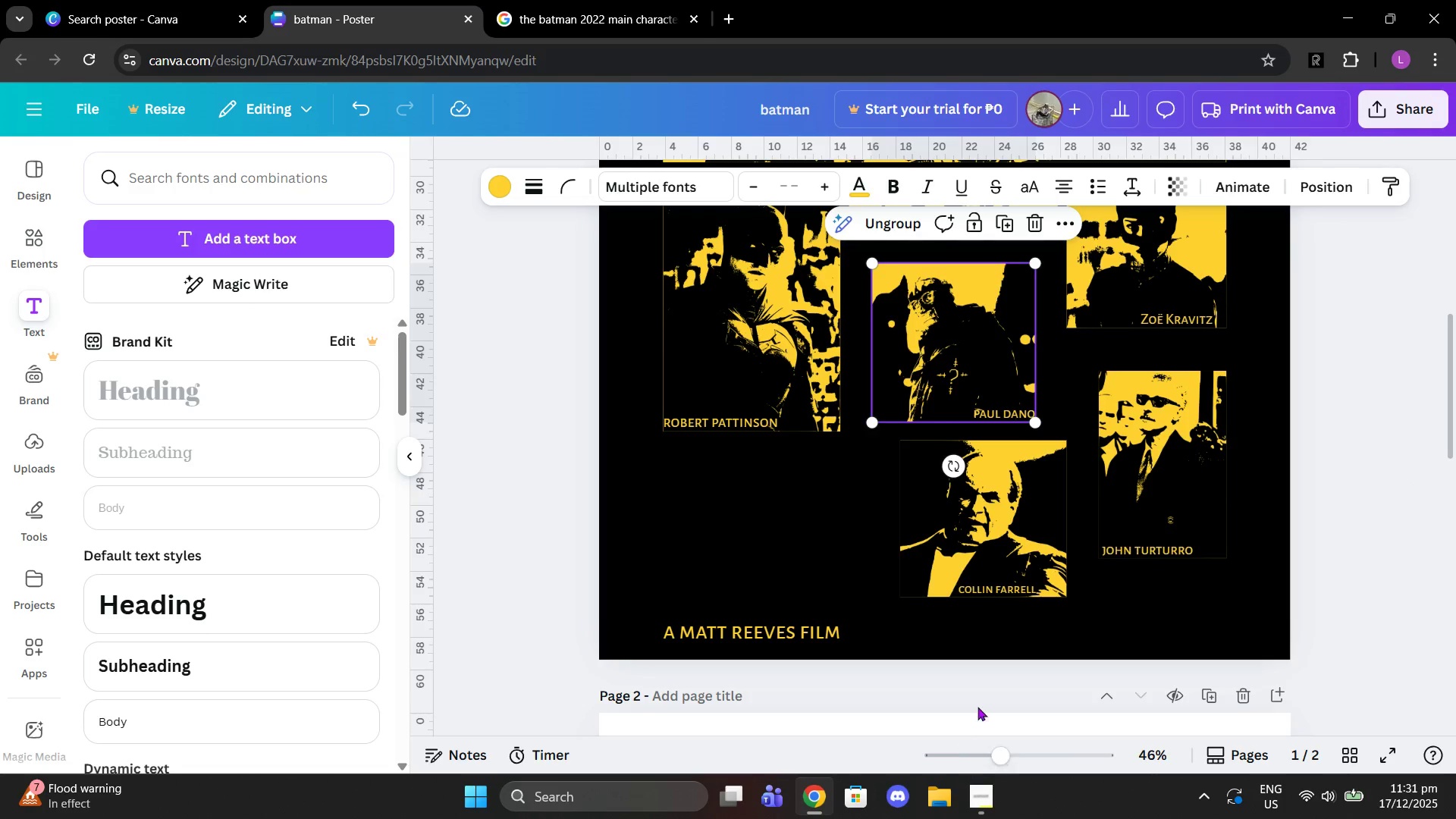 
left_click([985, 702])
 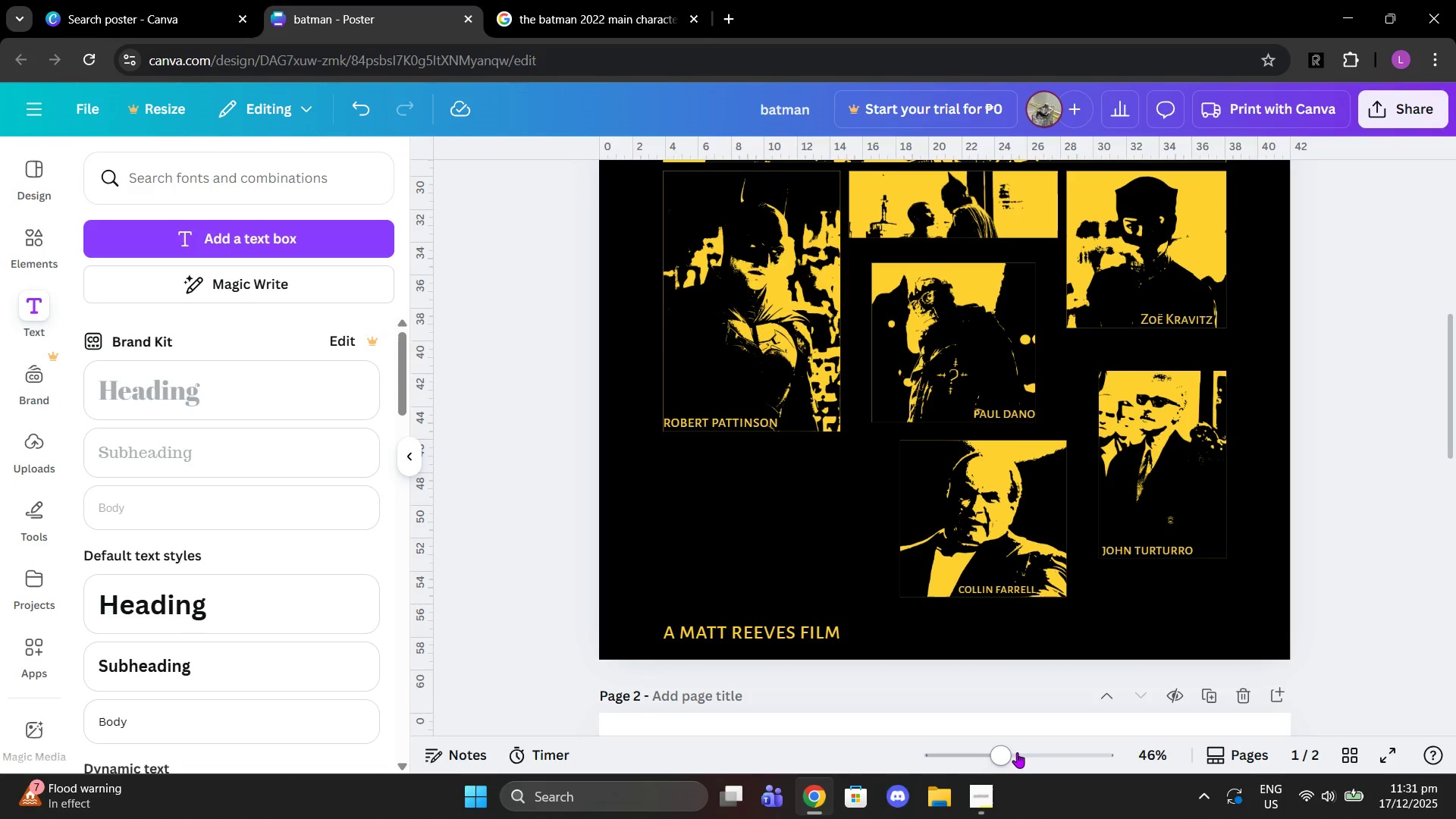 
left_click_drag(start_coordinate=[1015, 752], to_coordinate=[1005, 745])
 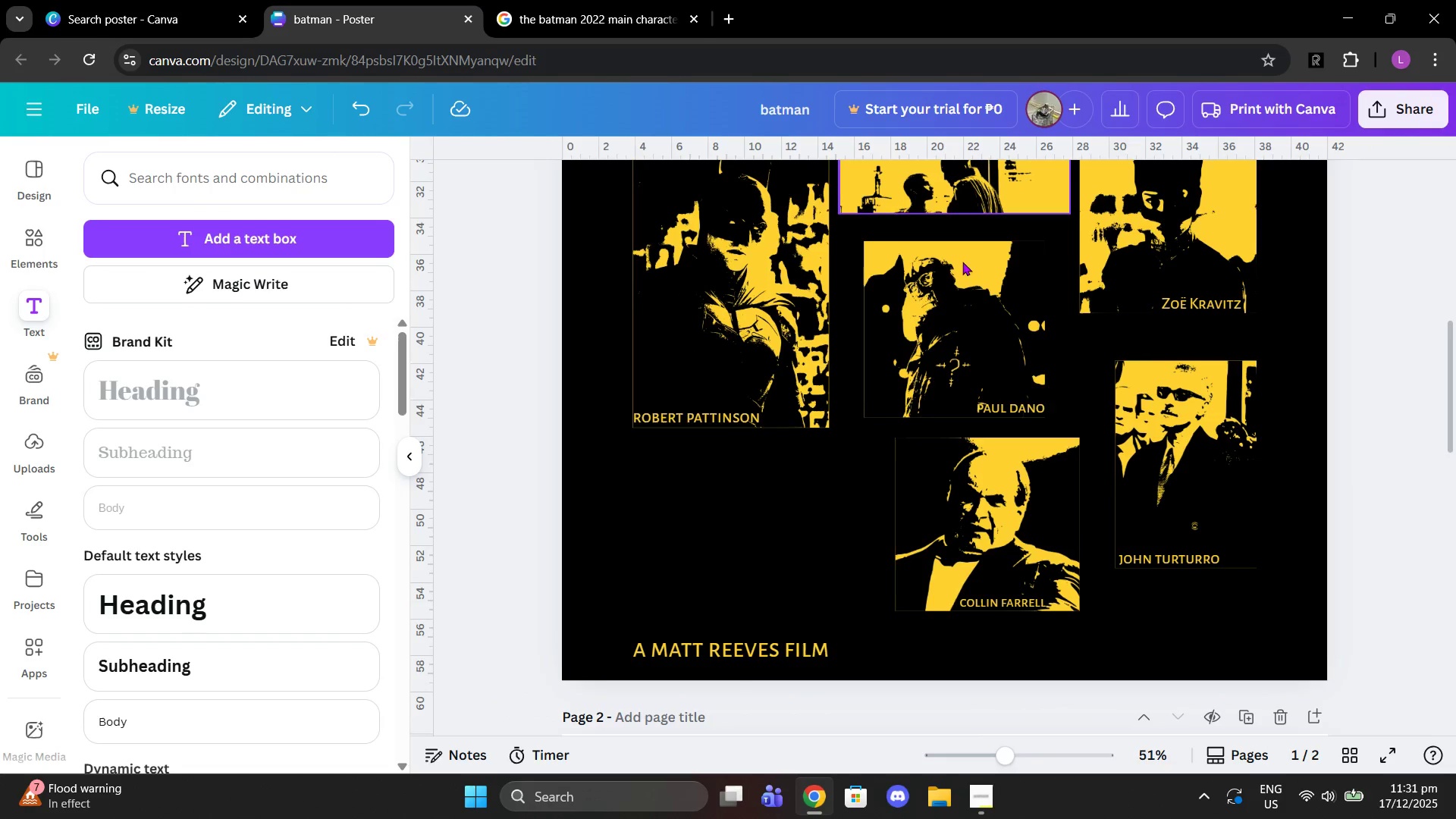 
scroll: coordinate [990, 325], scroll_direction: up, amount: 1.0
 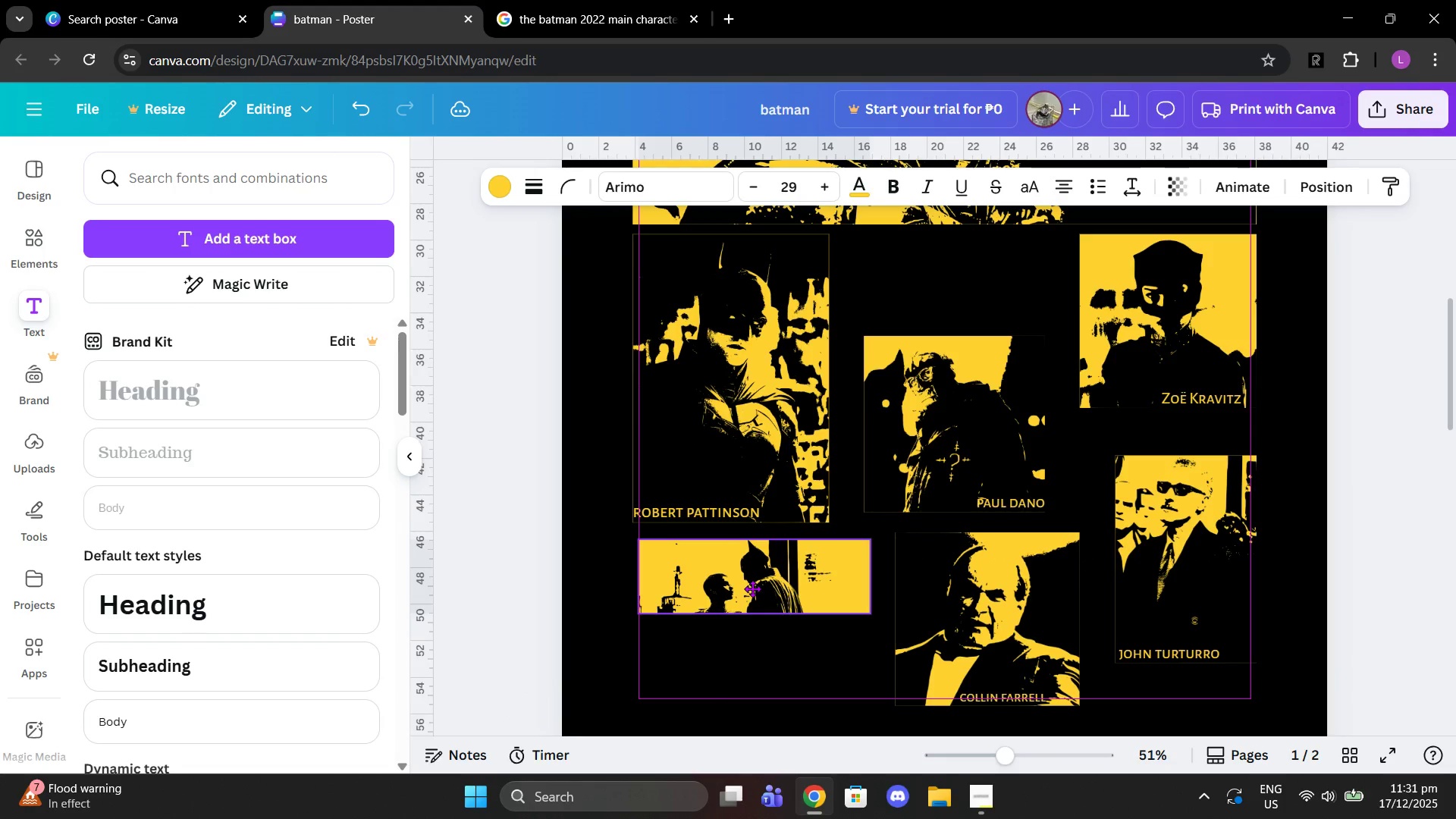 
mouse_move([953, 287])
 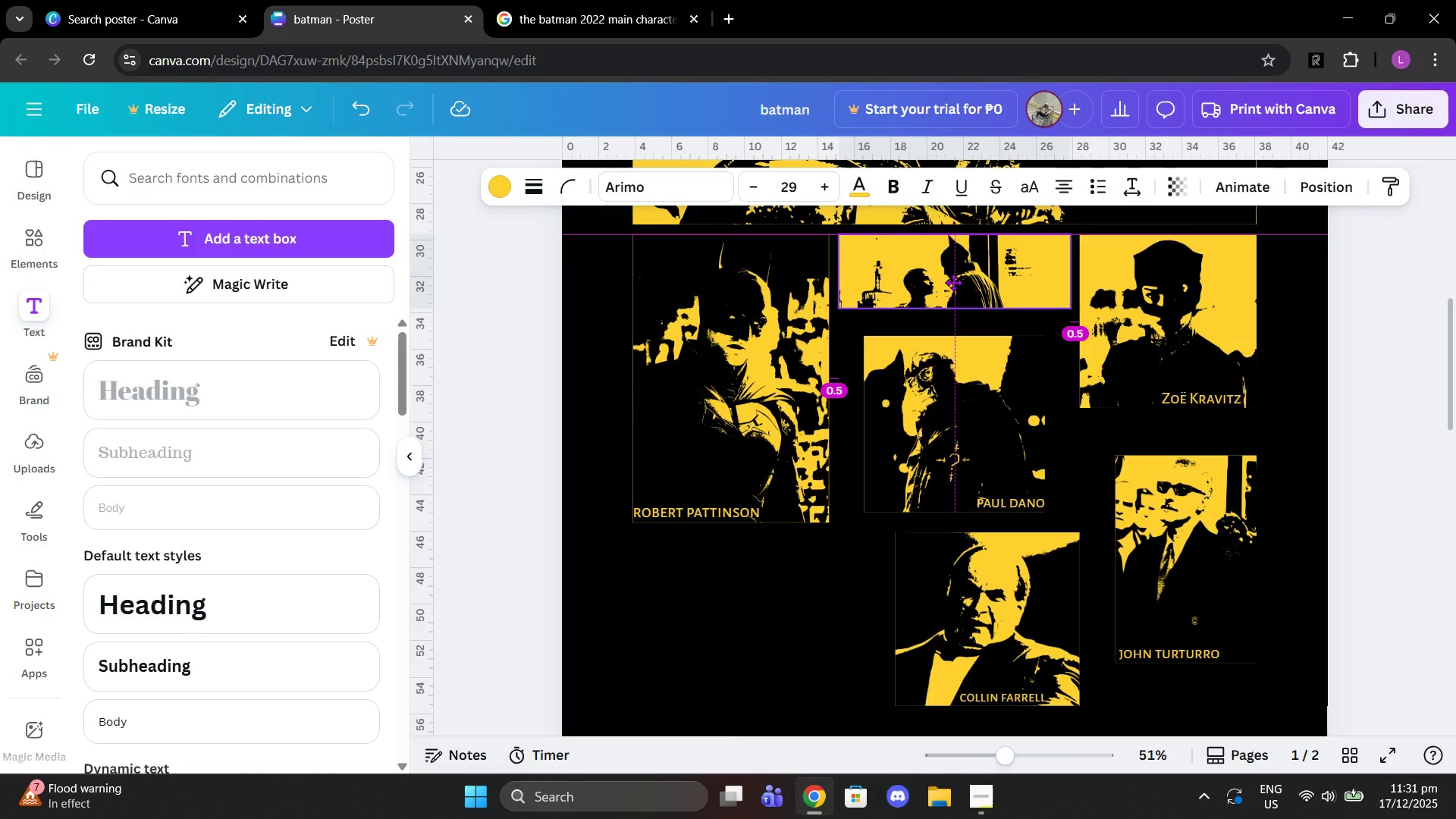 
mouse_move([982, 284])
 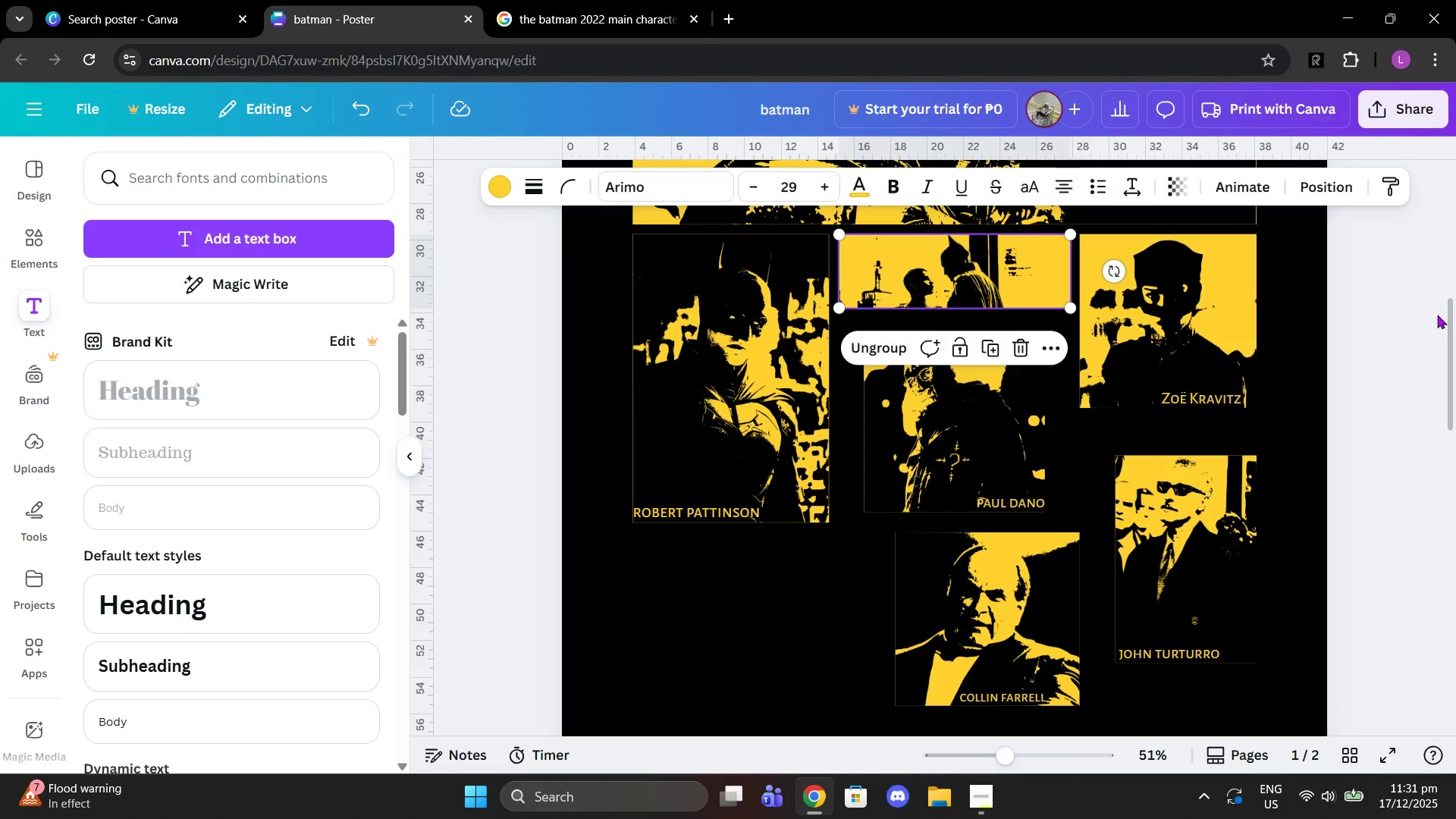 
left_click([1437, 315])
 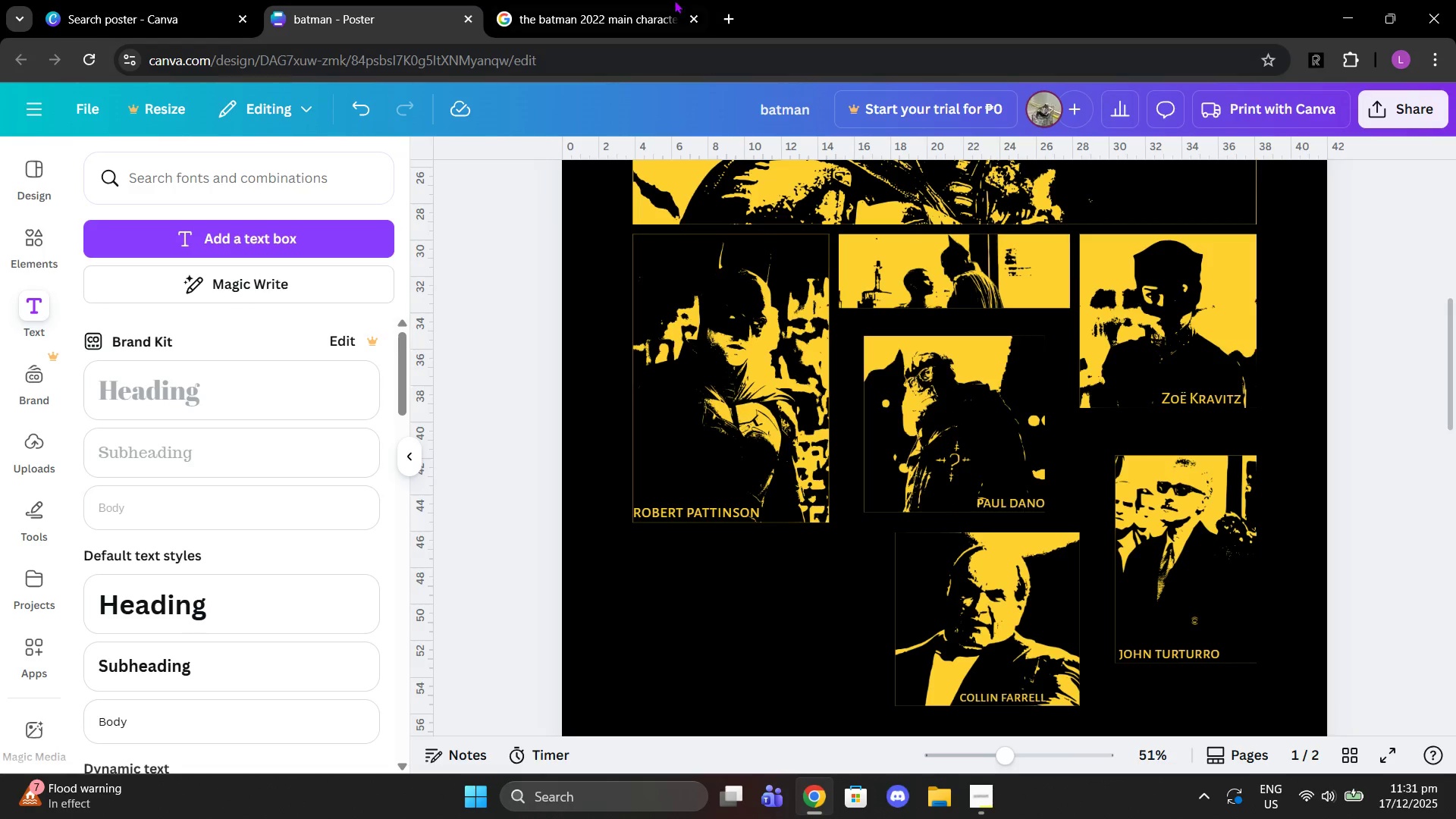 
left_click([640, 0])
 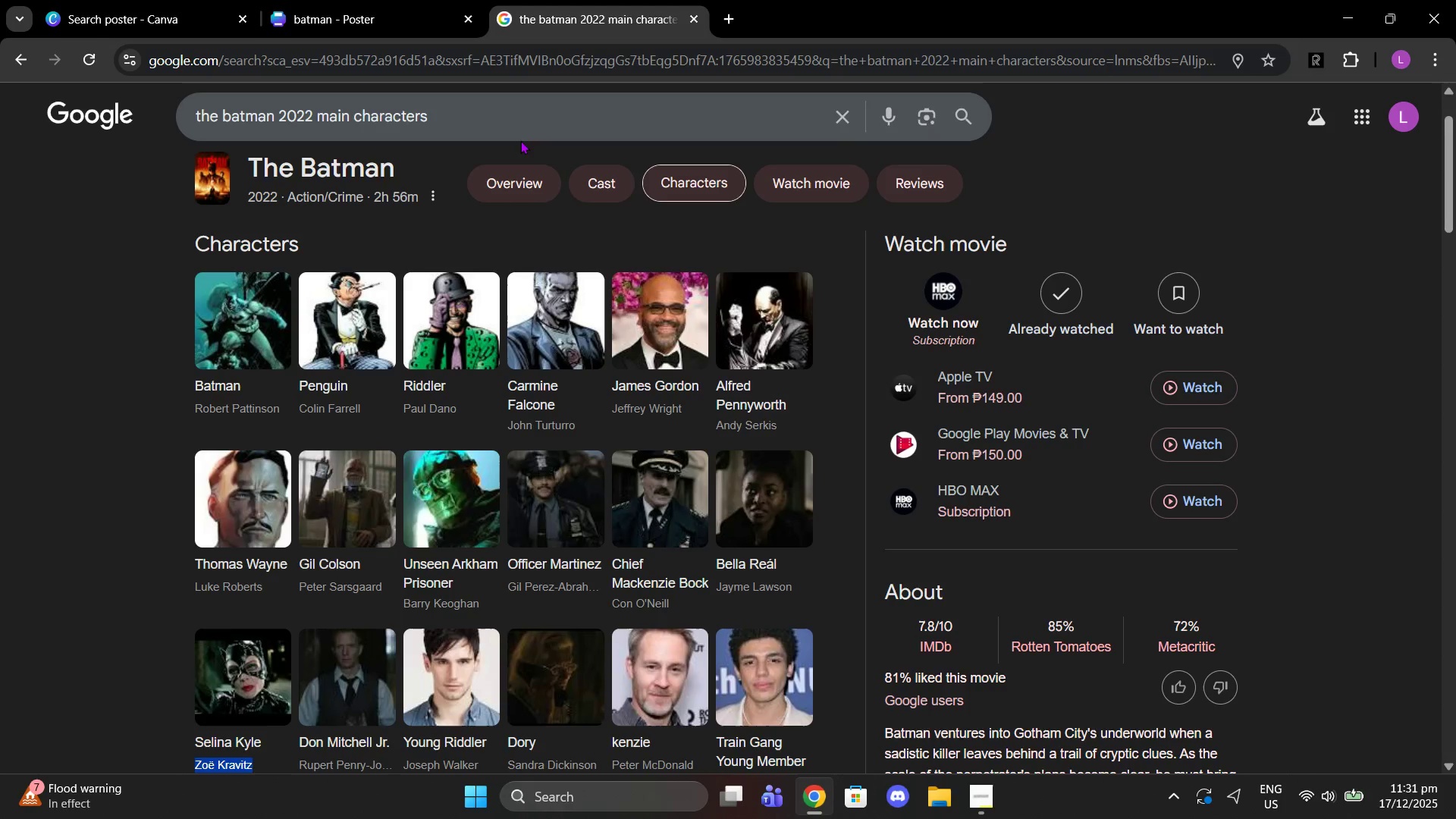 
left_click_drag(start_coordinate=[498, 124], to_coordinate=[316, 131])
 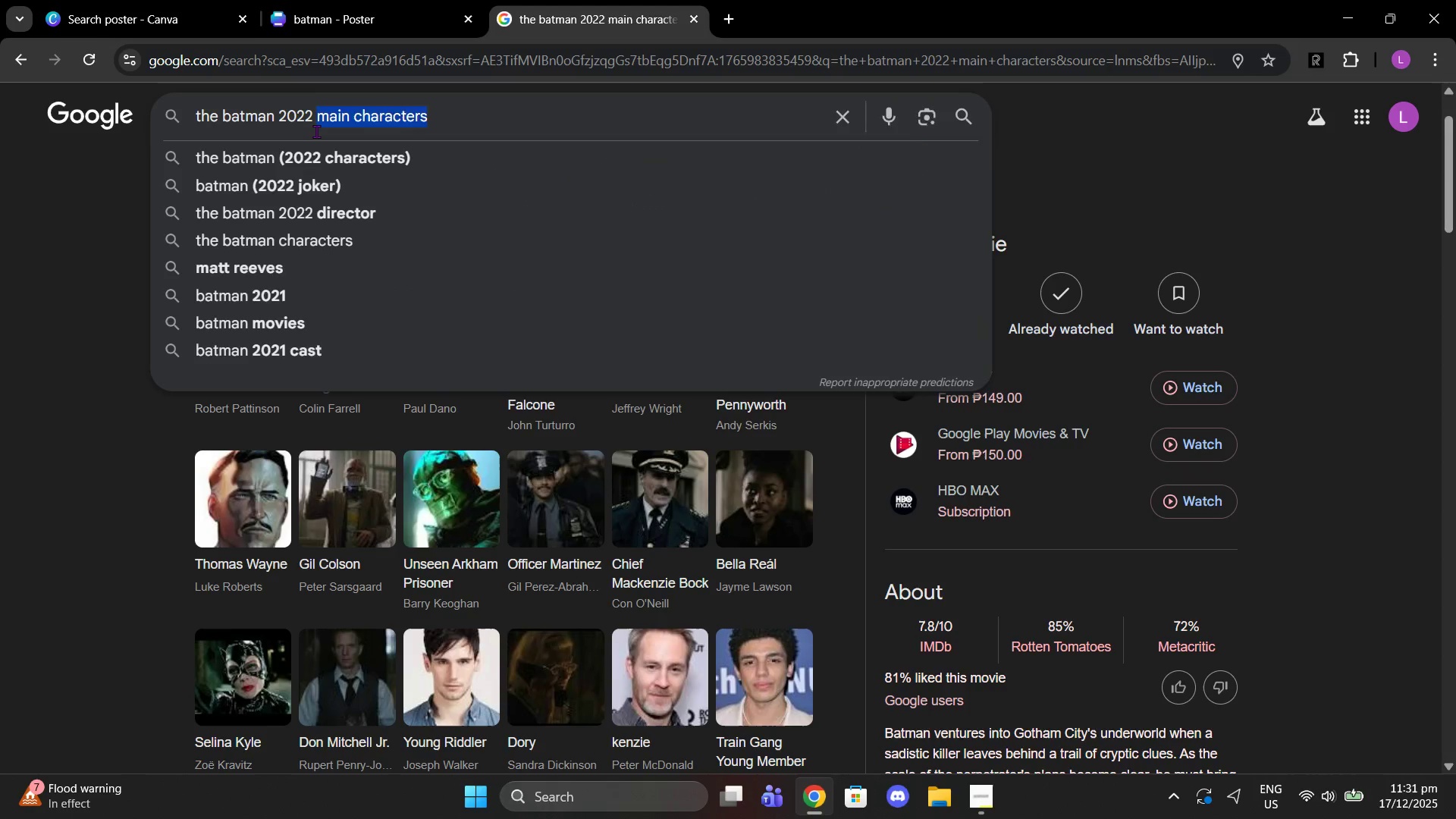 
type(bat symbol)
 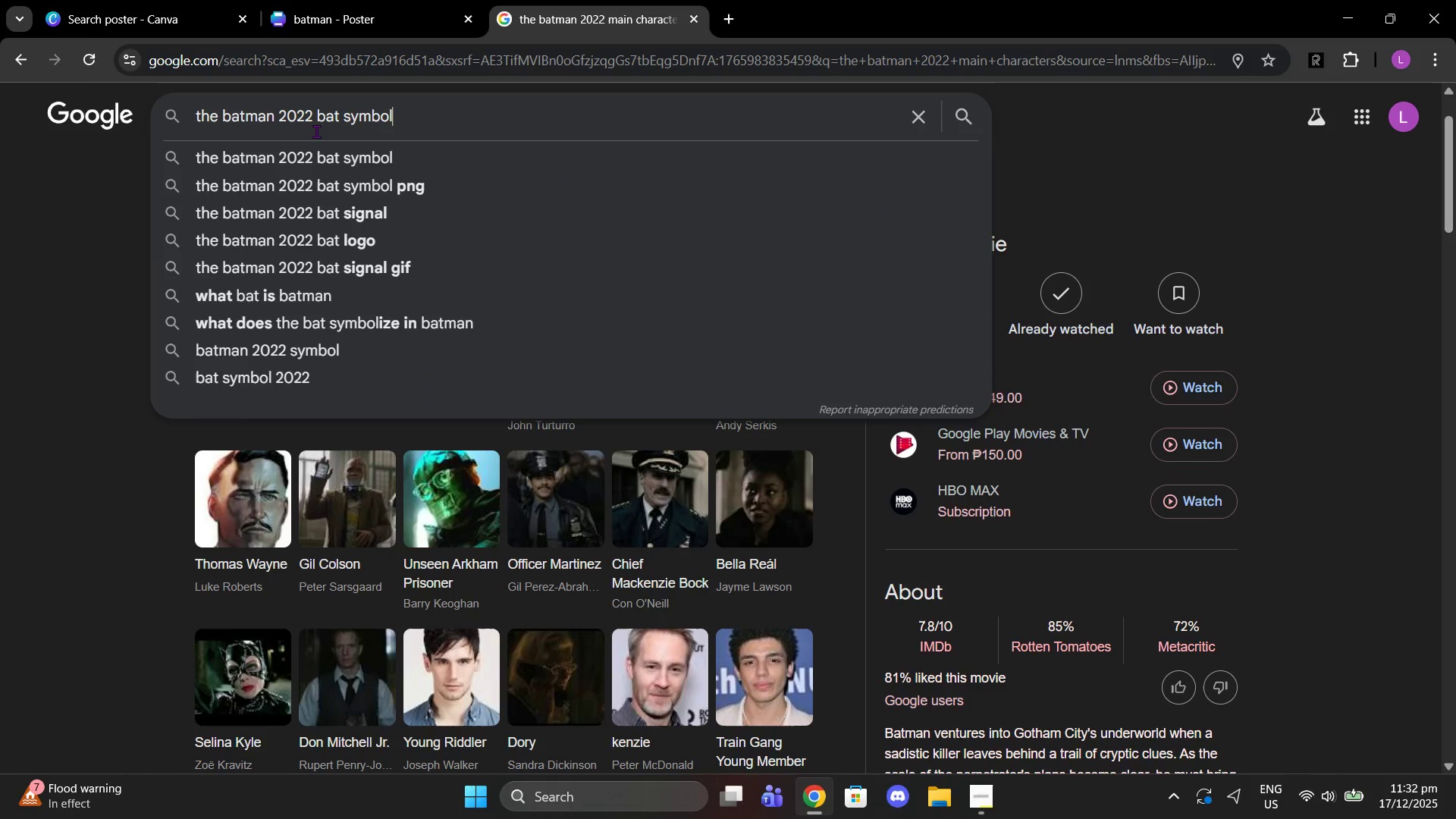 
key(Enter)
 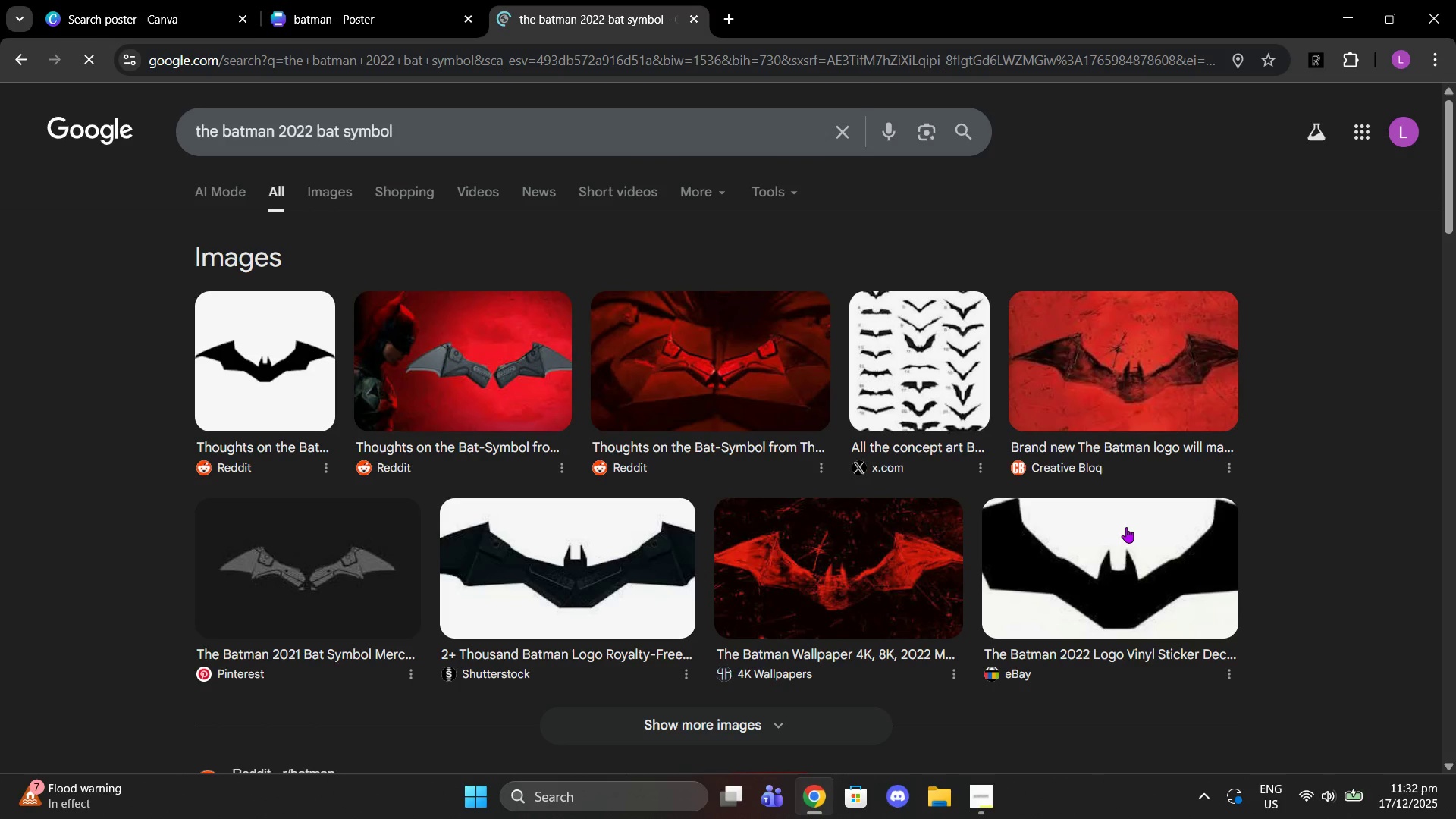 
left_click_drag(start_coordinate=[330, 187], to_coordinate=[328, 191])
 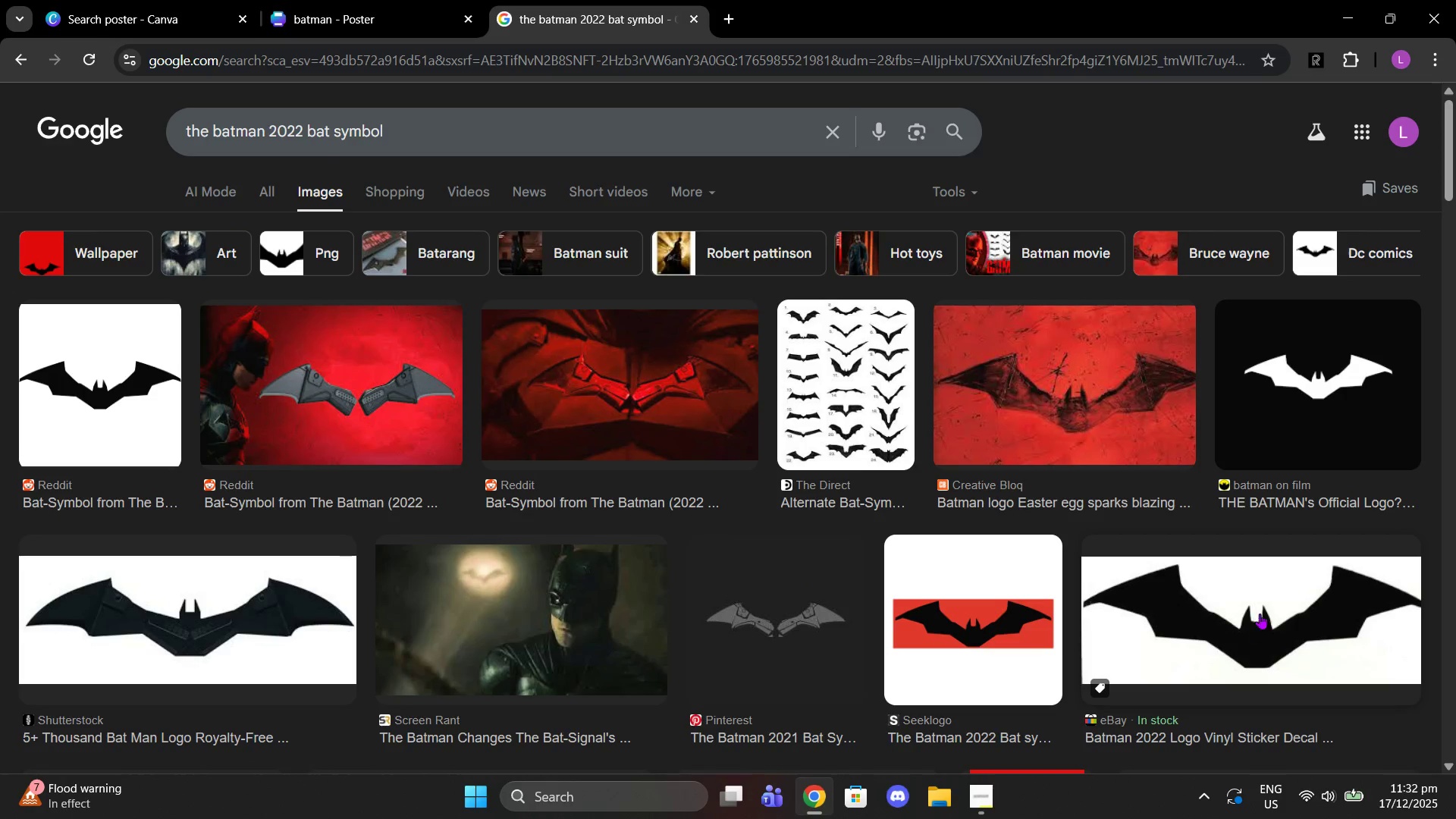 
left_click([1263, 665])
 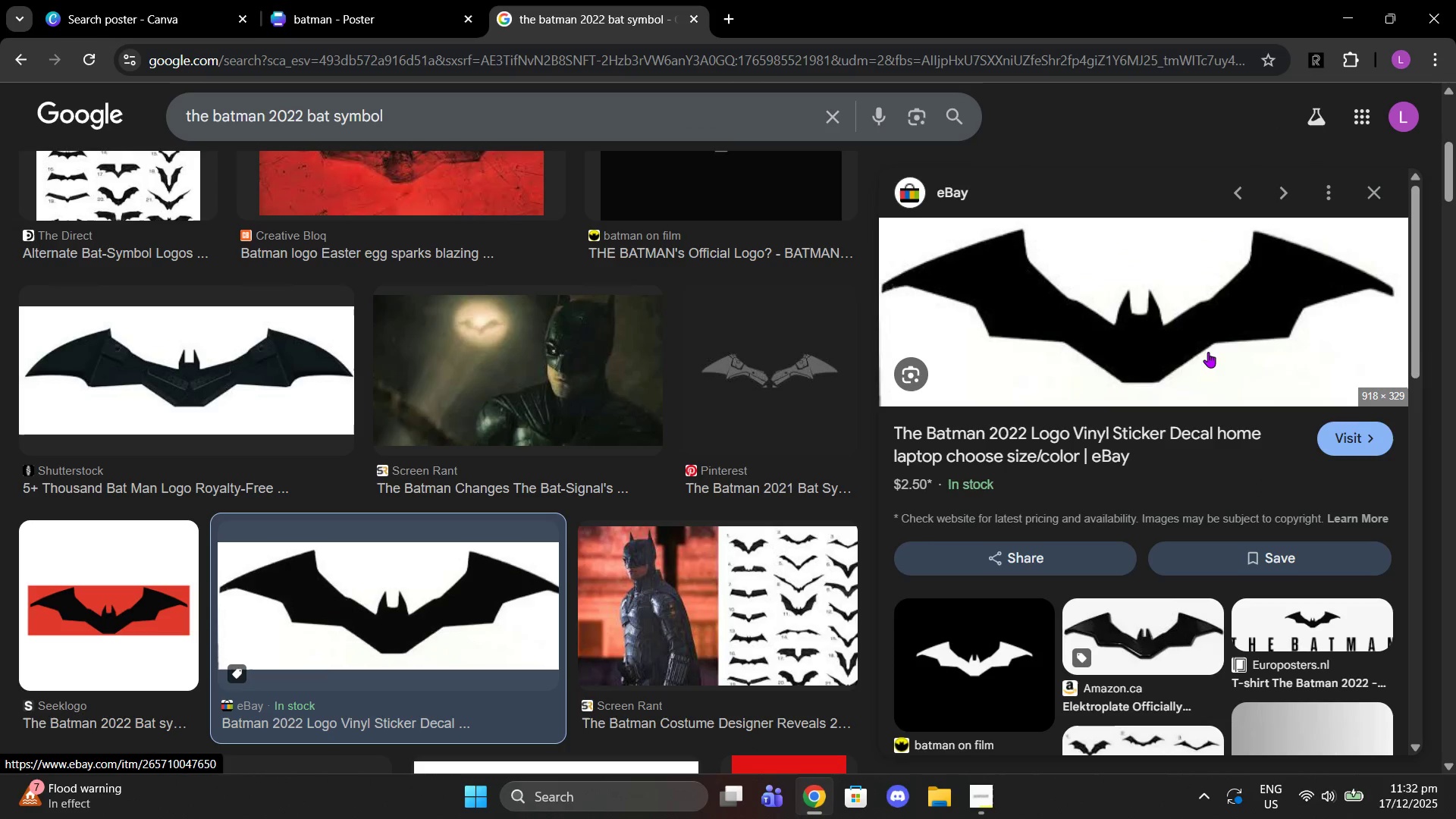 
right_click([1208, 336])
 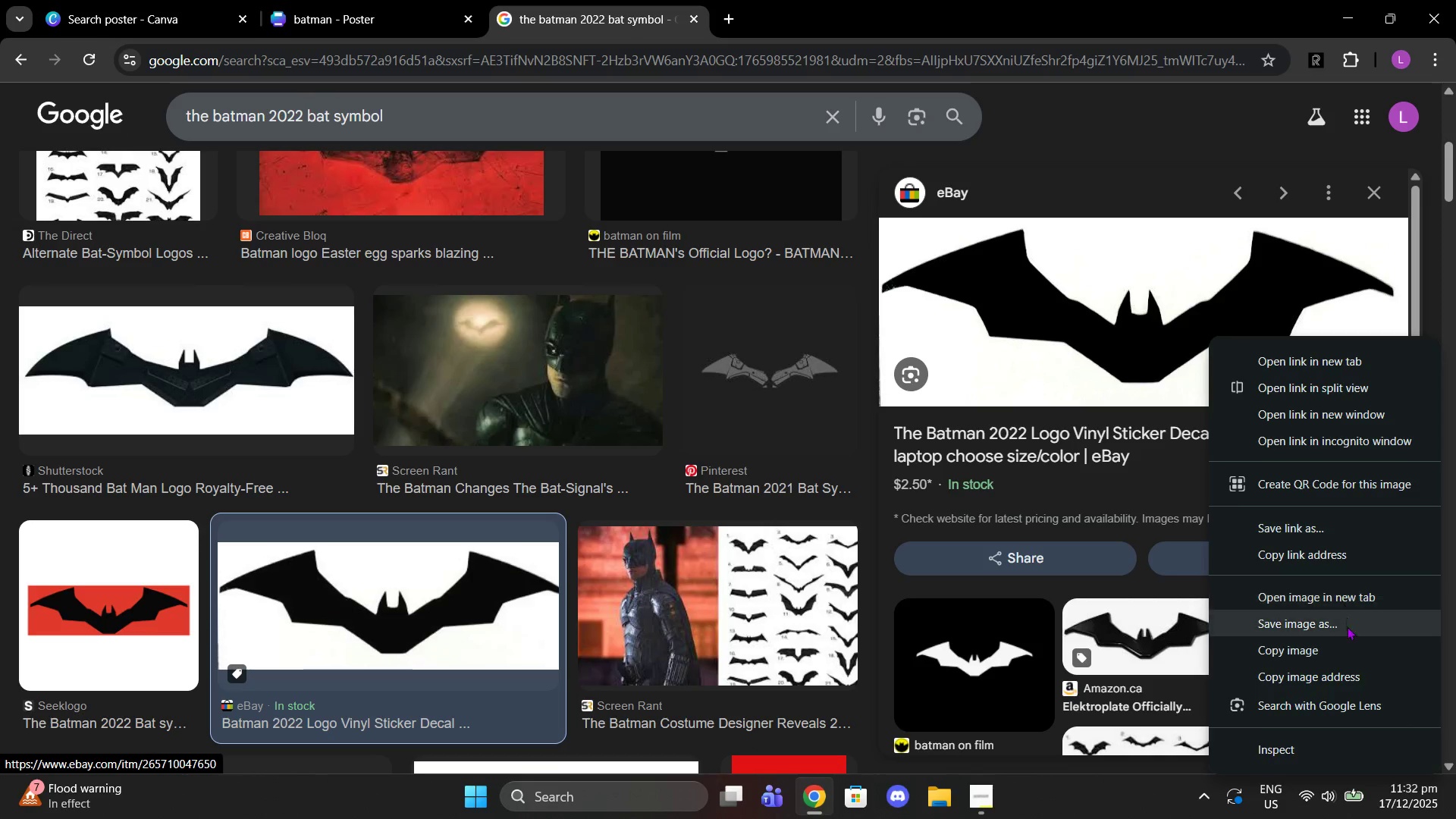 
left_click([1339, 649])
 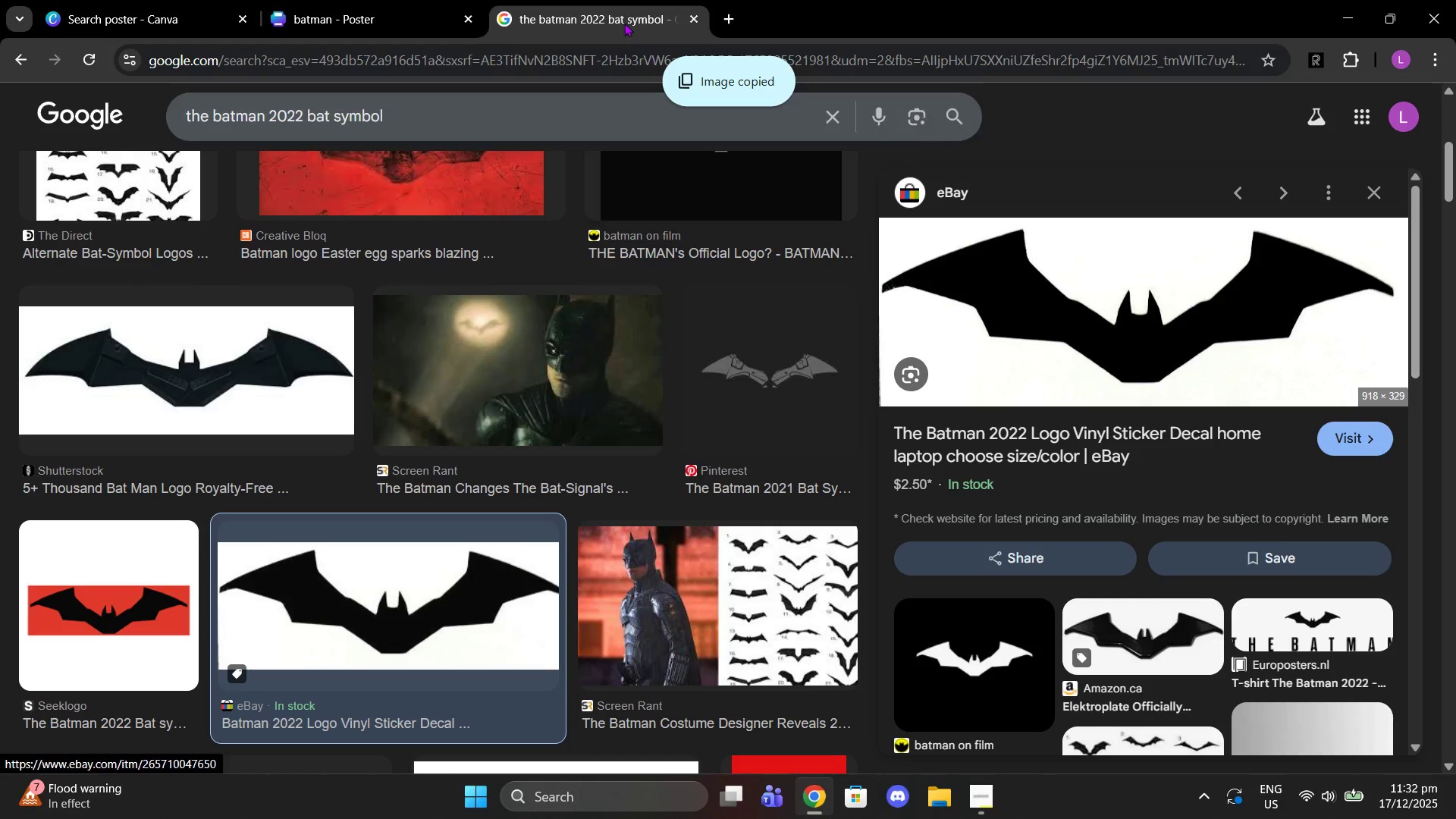 
left_click([424, 0])
 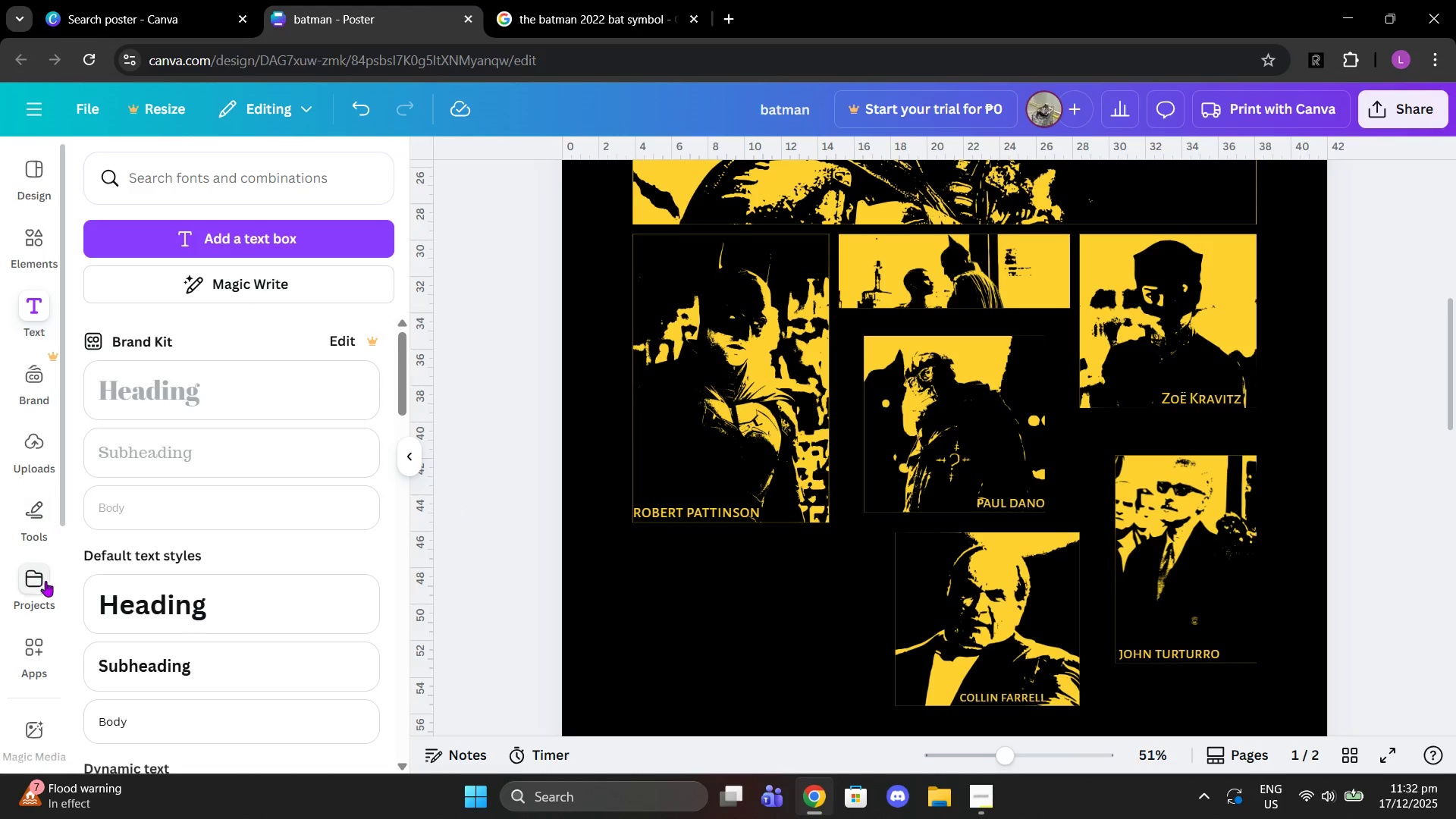 
left_click([47, 644])
 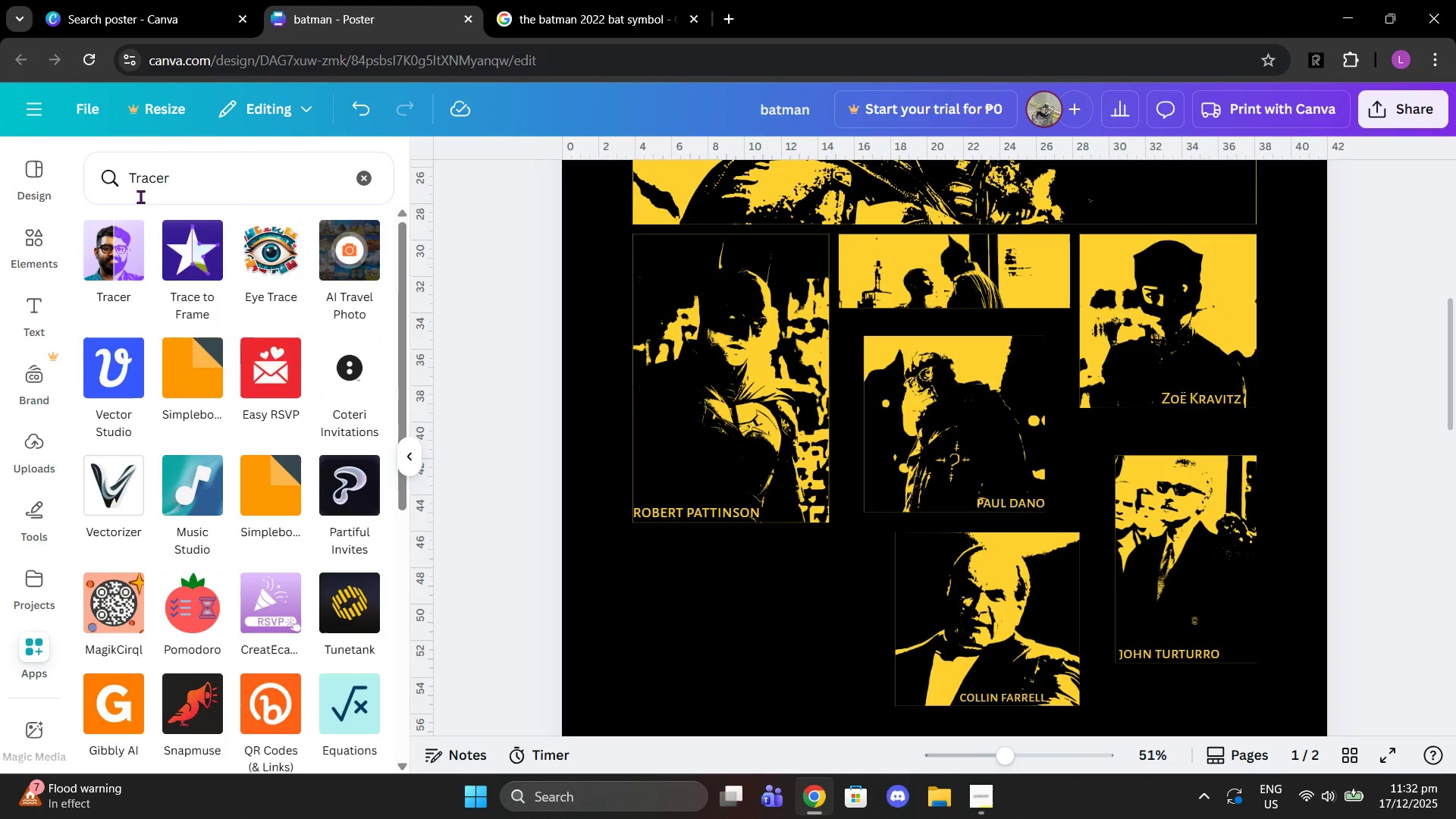 
left_click([123, 266])
 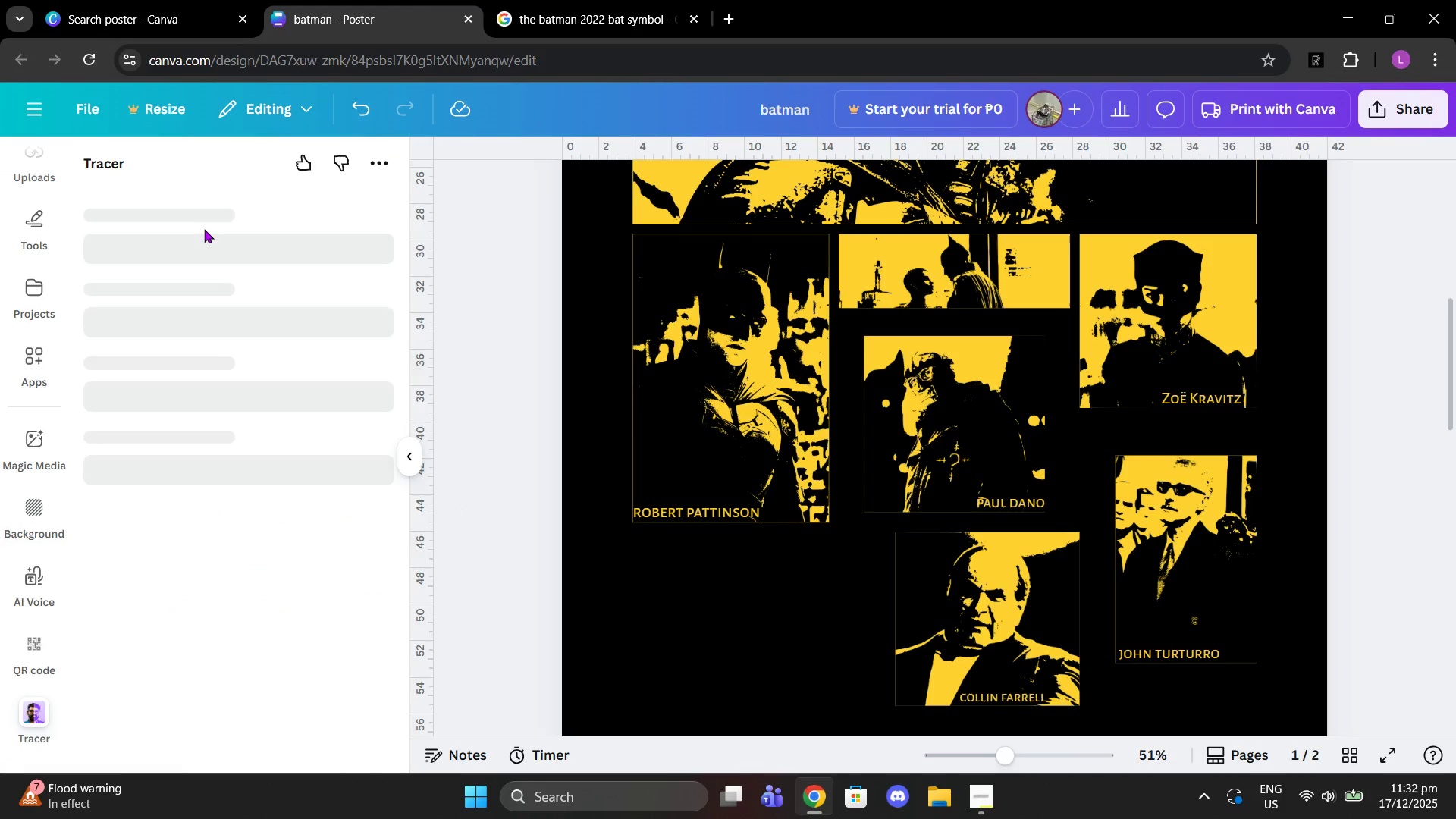 
left_click([670, 661])
 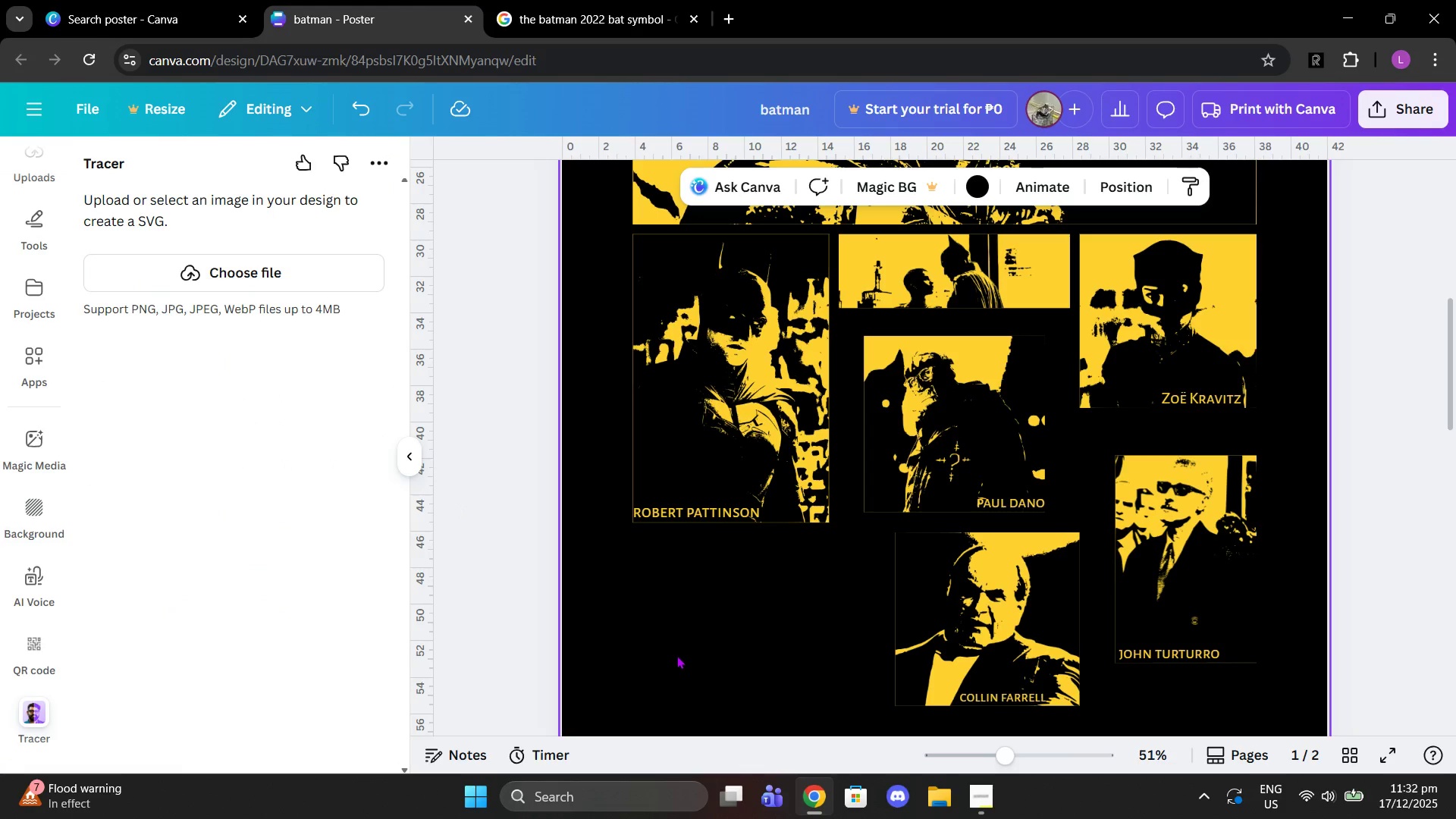 
key(Control+ControlLeft)
 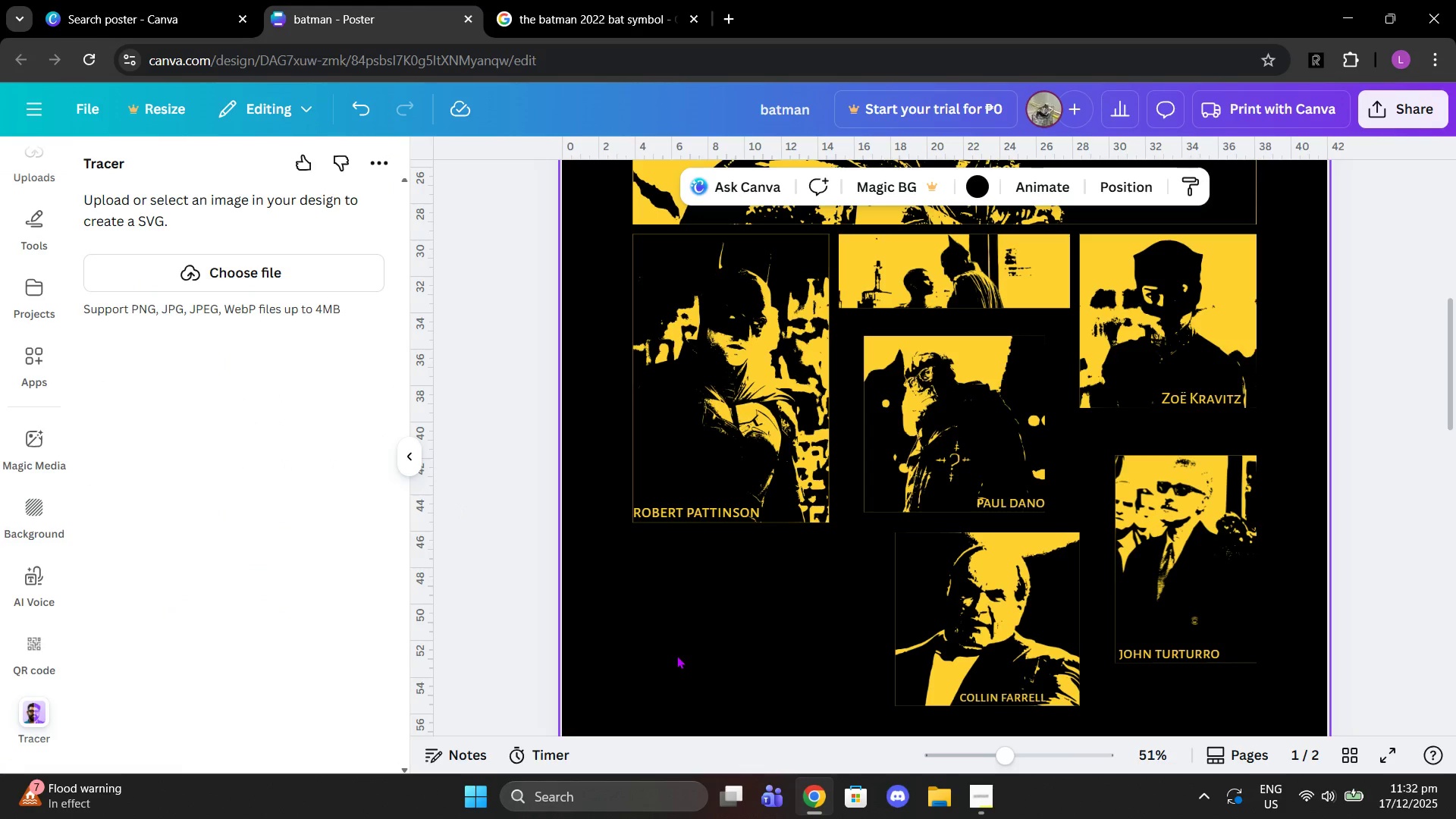 
key(Control+V)
 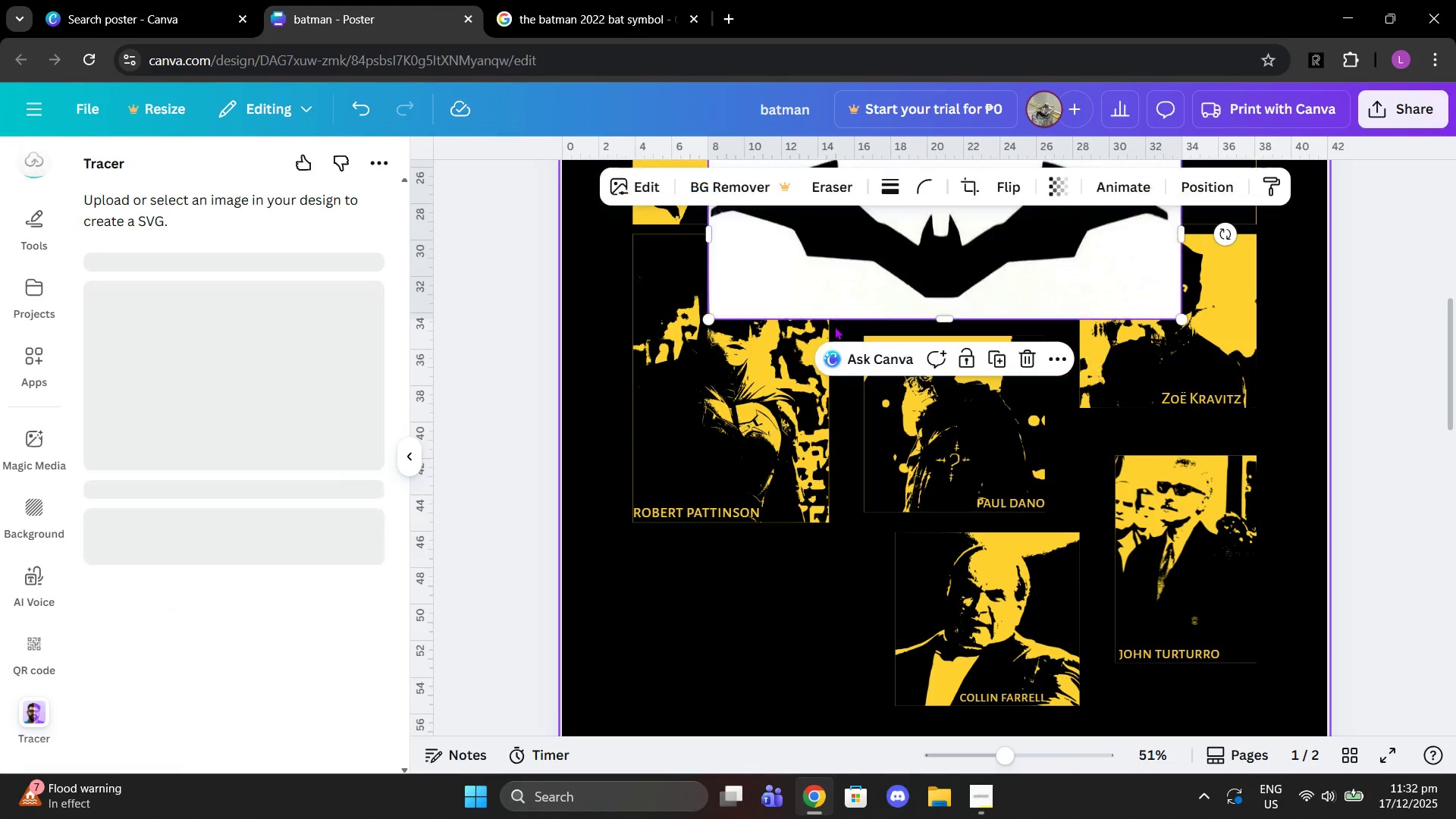 
left_click_drag(start_coordinate=[903, 239], to_coordinate=[761, 645])
 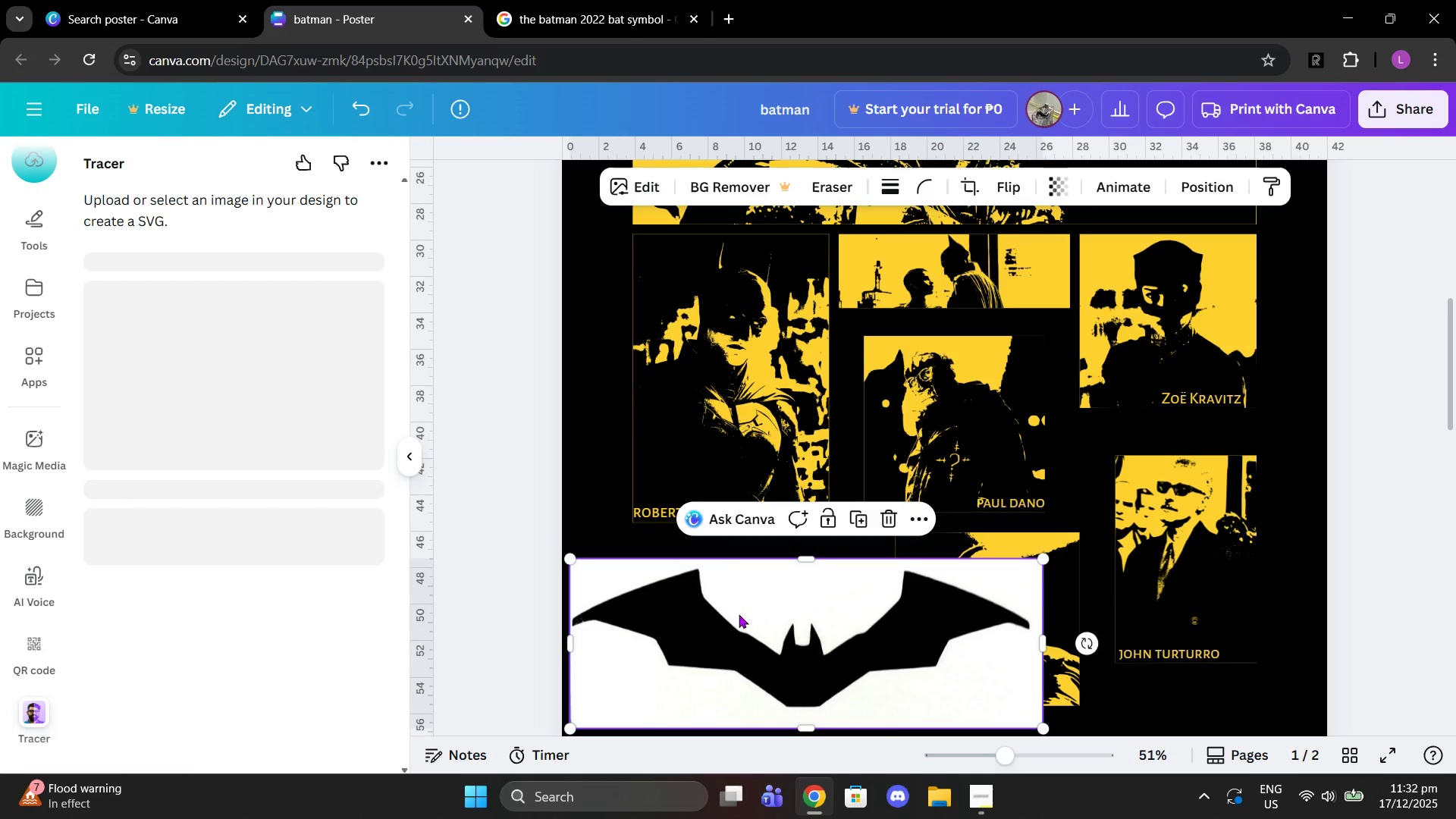 
left_click_drag(start_coordinate=[748, 666], to_coordinate=[772, 654])
 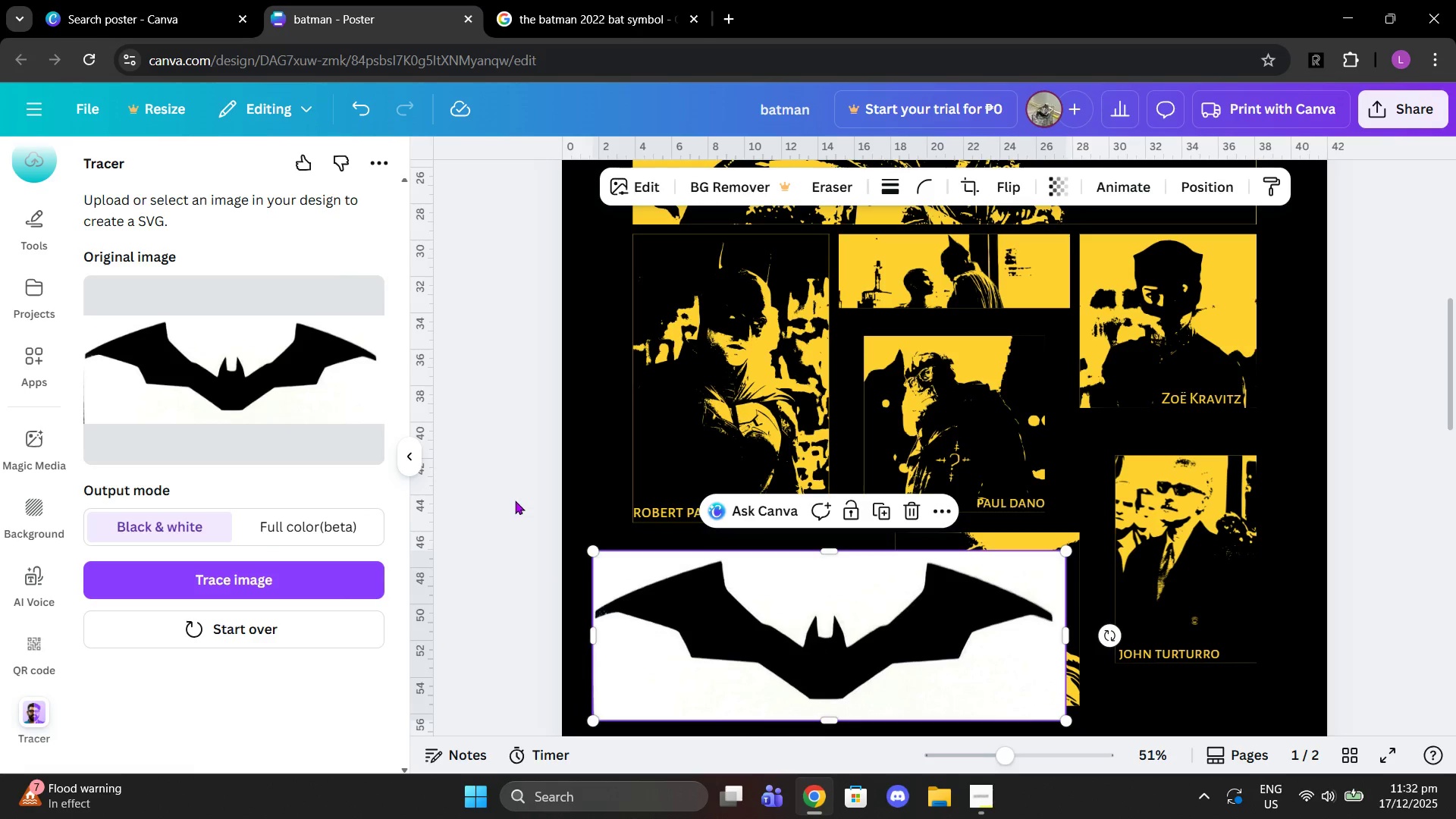 
left_click([318, 571])
 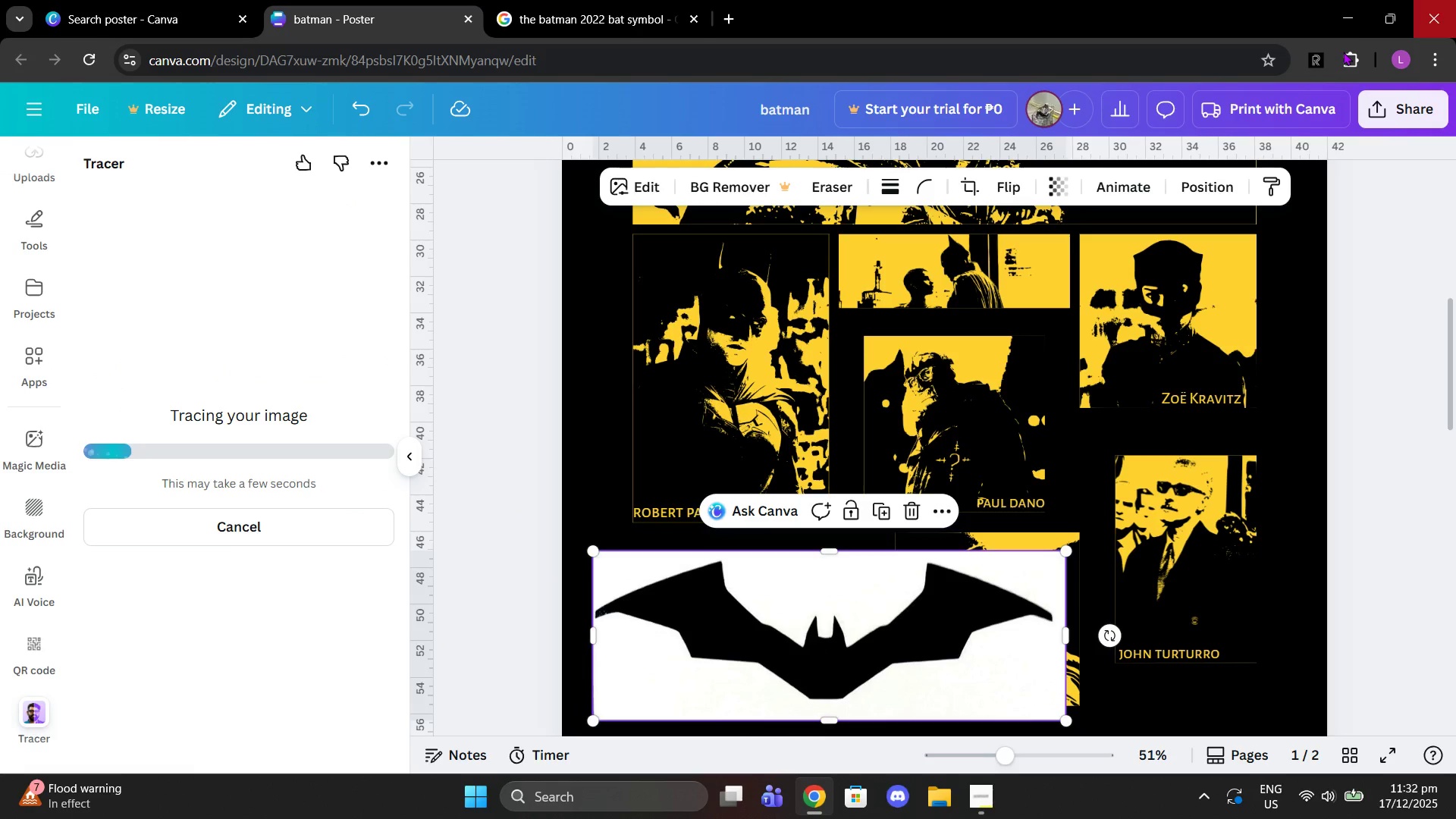 
left_click([1320, 47])
 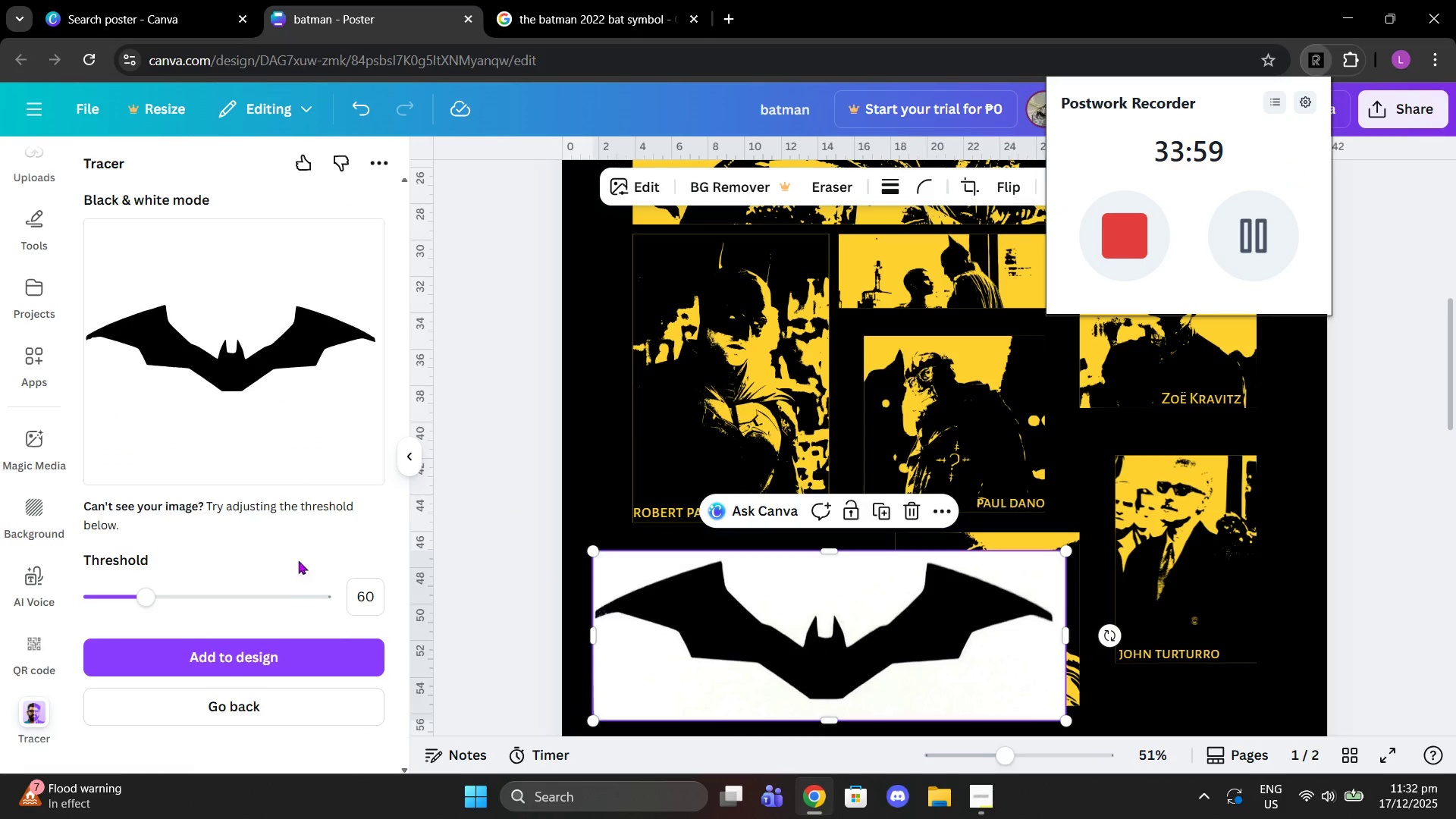 
left_click([295, 638])
 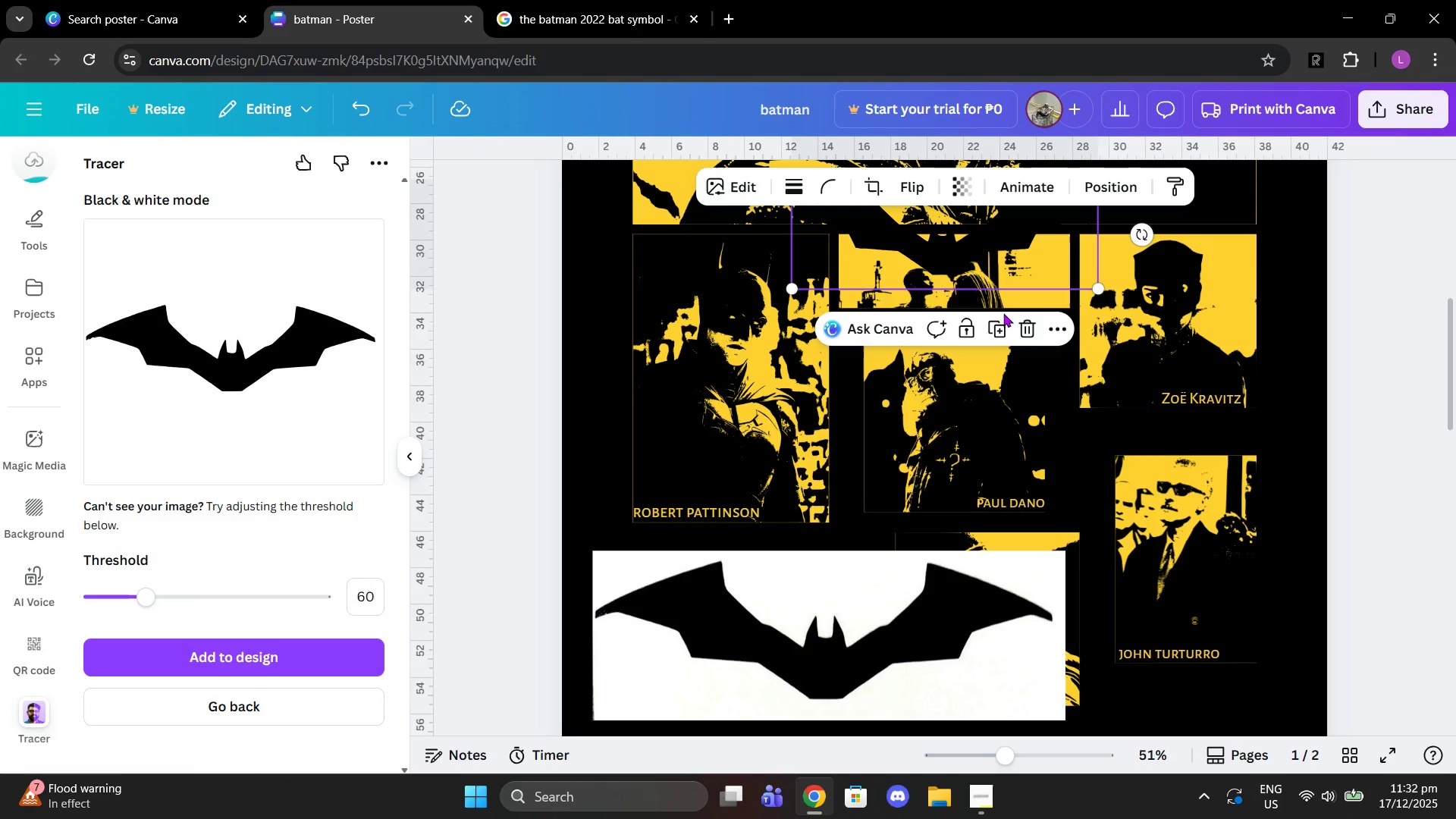 
left_click_drag(start_coordinate=[996, 241], to_coordinate=[909, 470])
 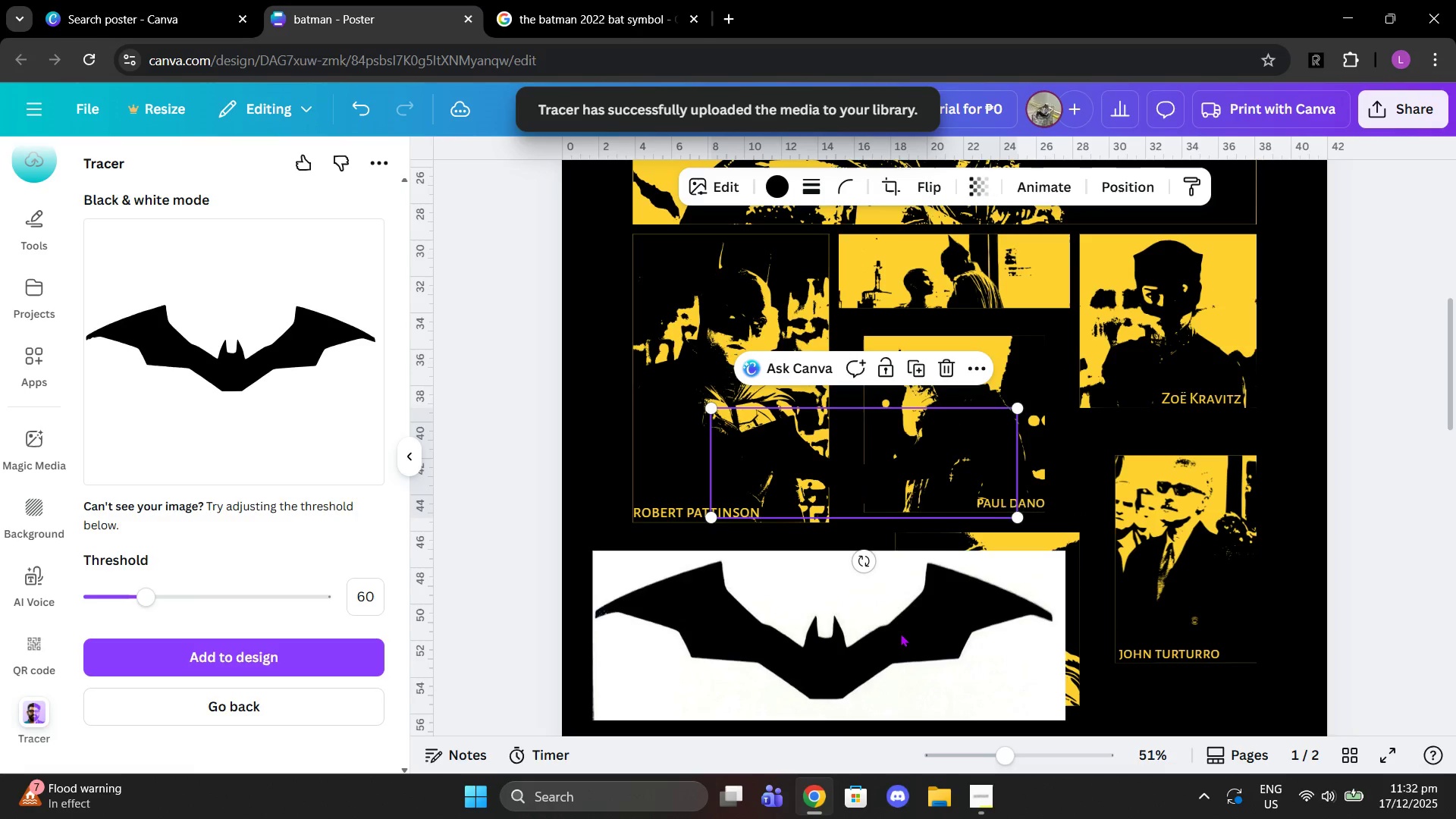 
left_click([901, 635])
 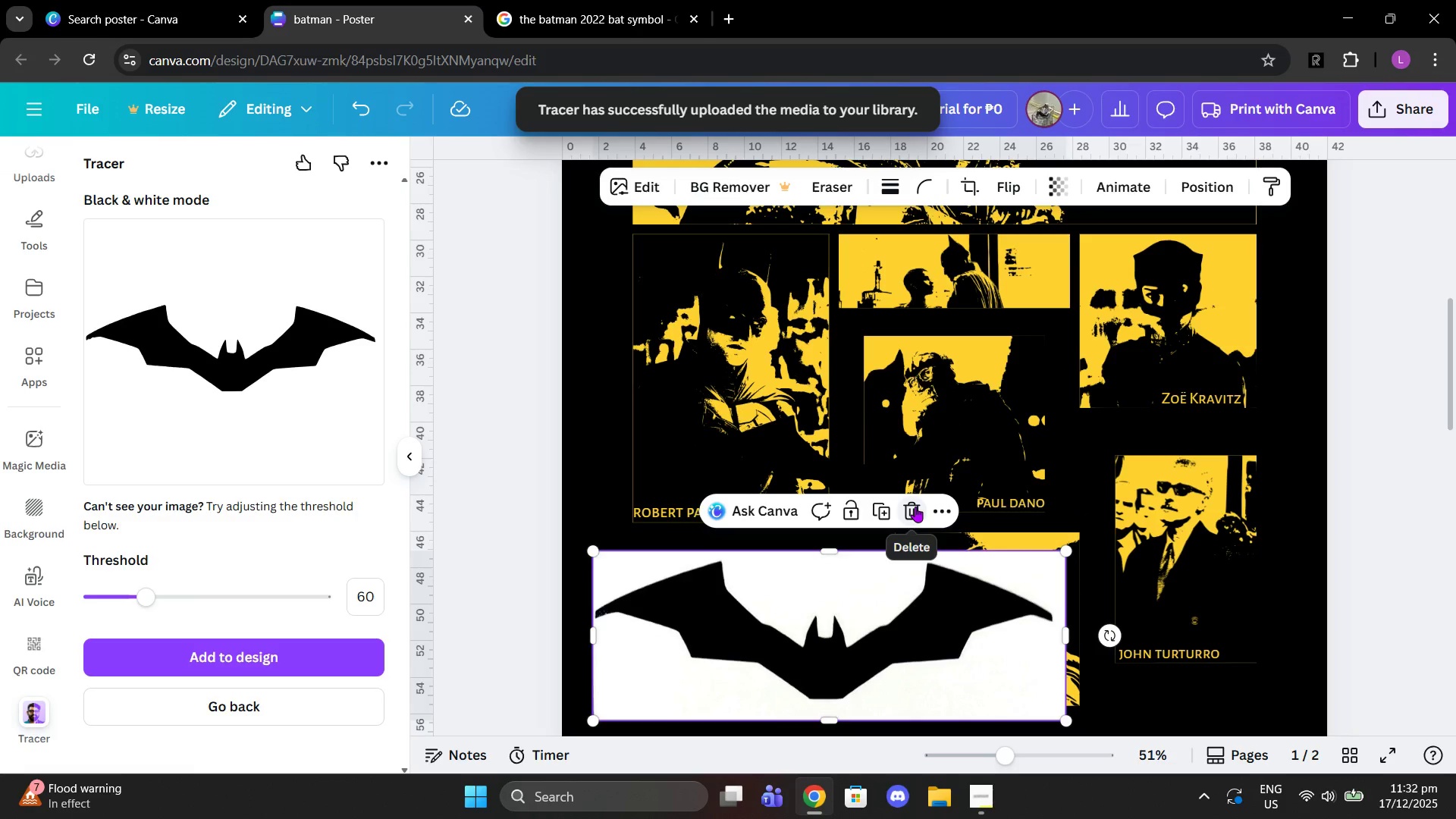 
left_click([915, 507])
 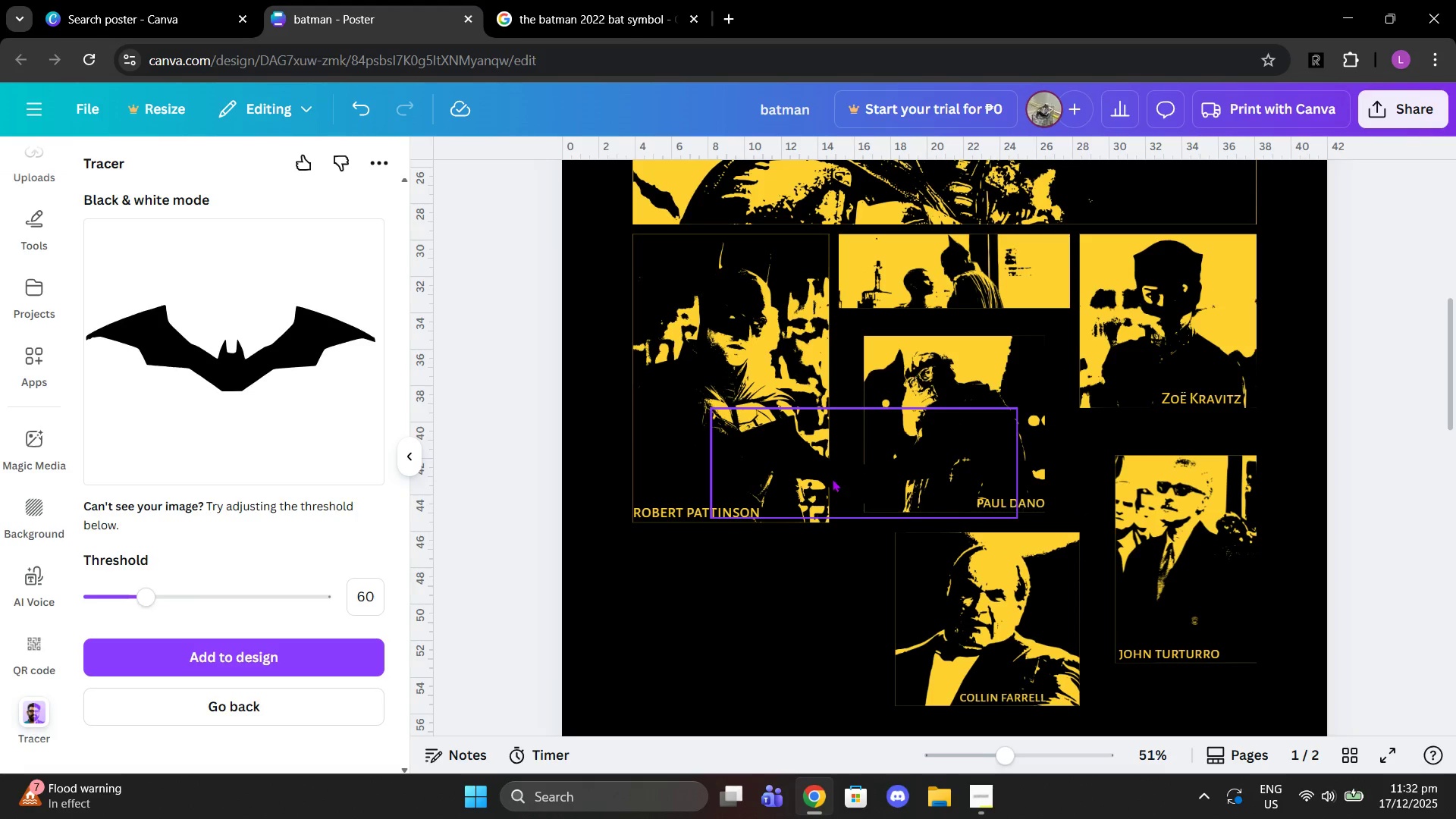 
left_click_drag(start_coordinate=[832, 470], to_coordinate=[682, 629])
 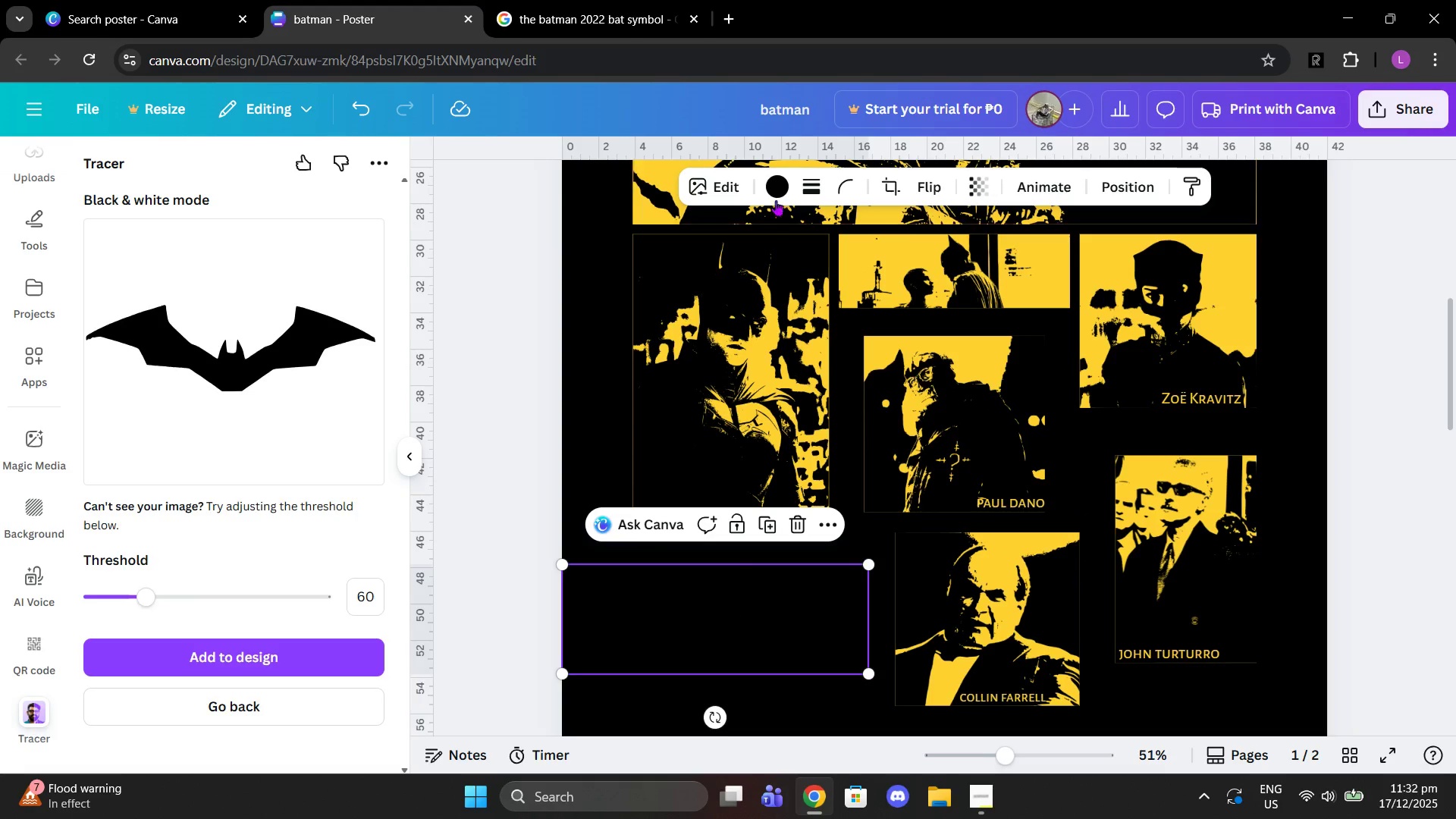 
left_click([776, 185])
 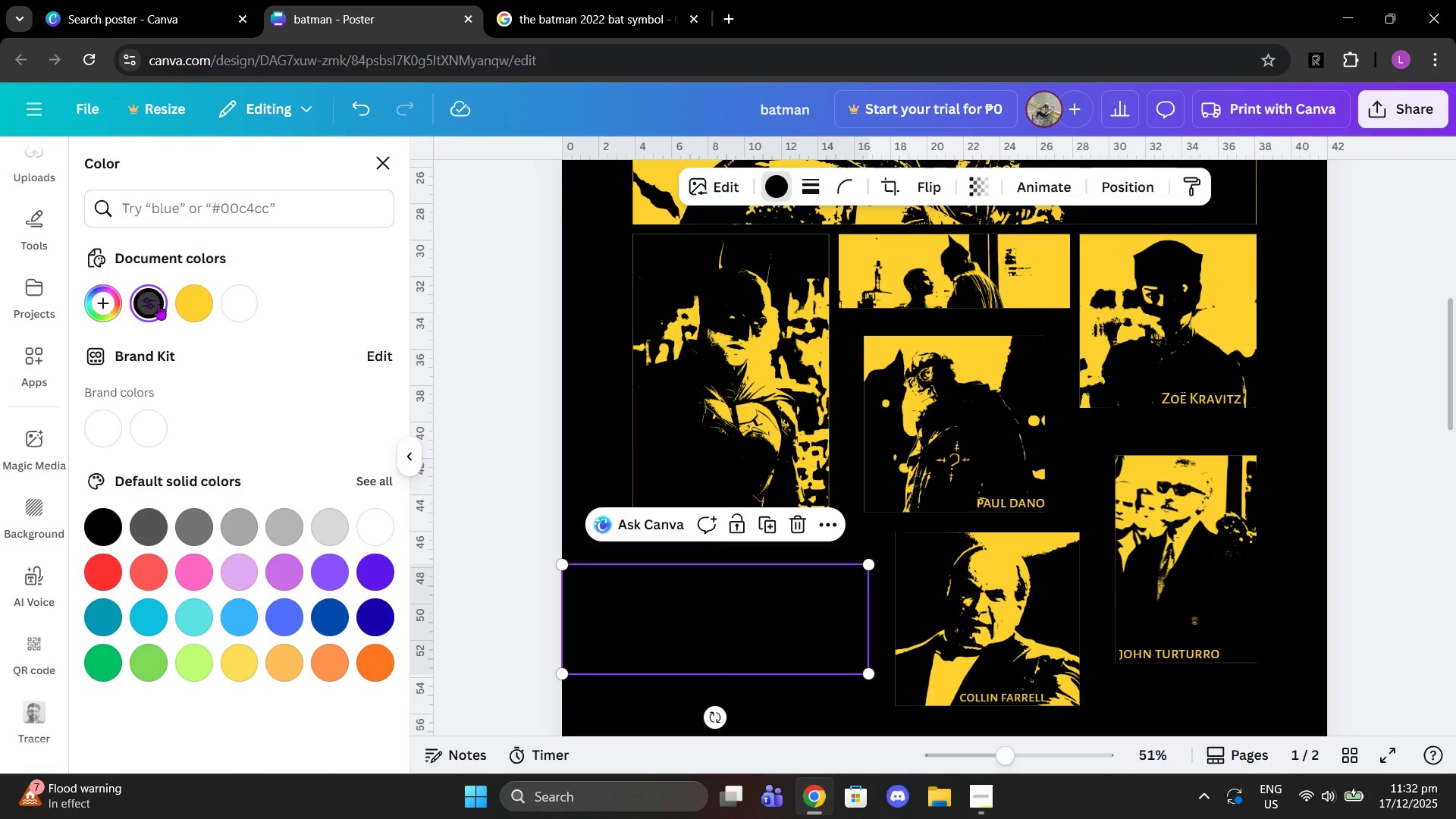 
left_click([187, 306])
 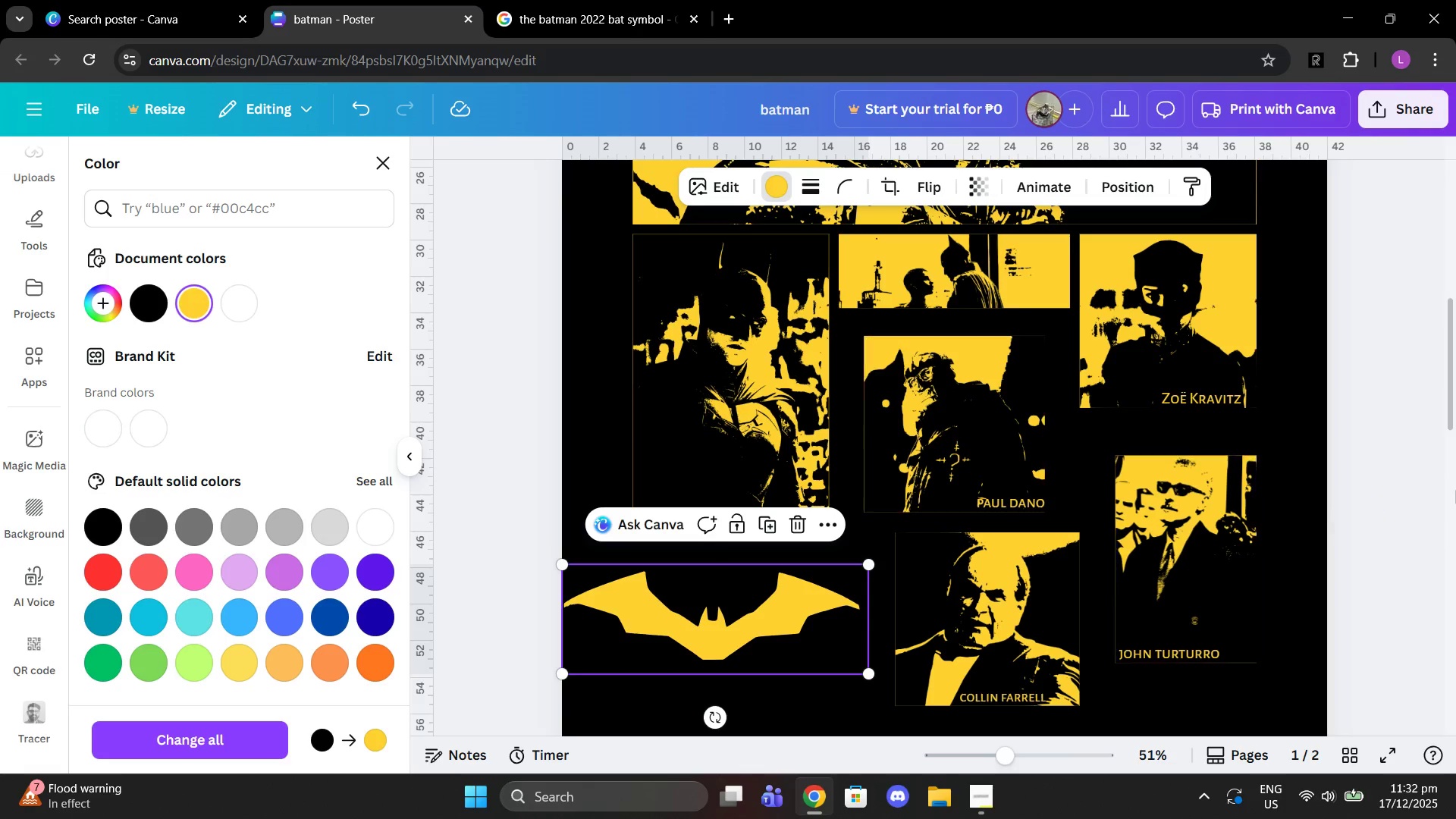 
left_click([1455, 485])
 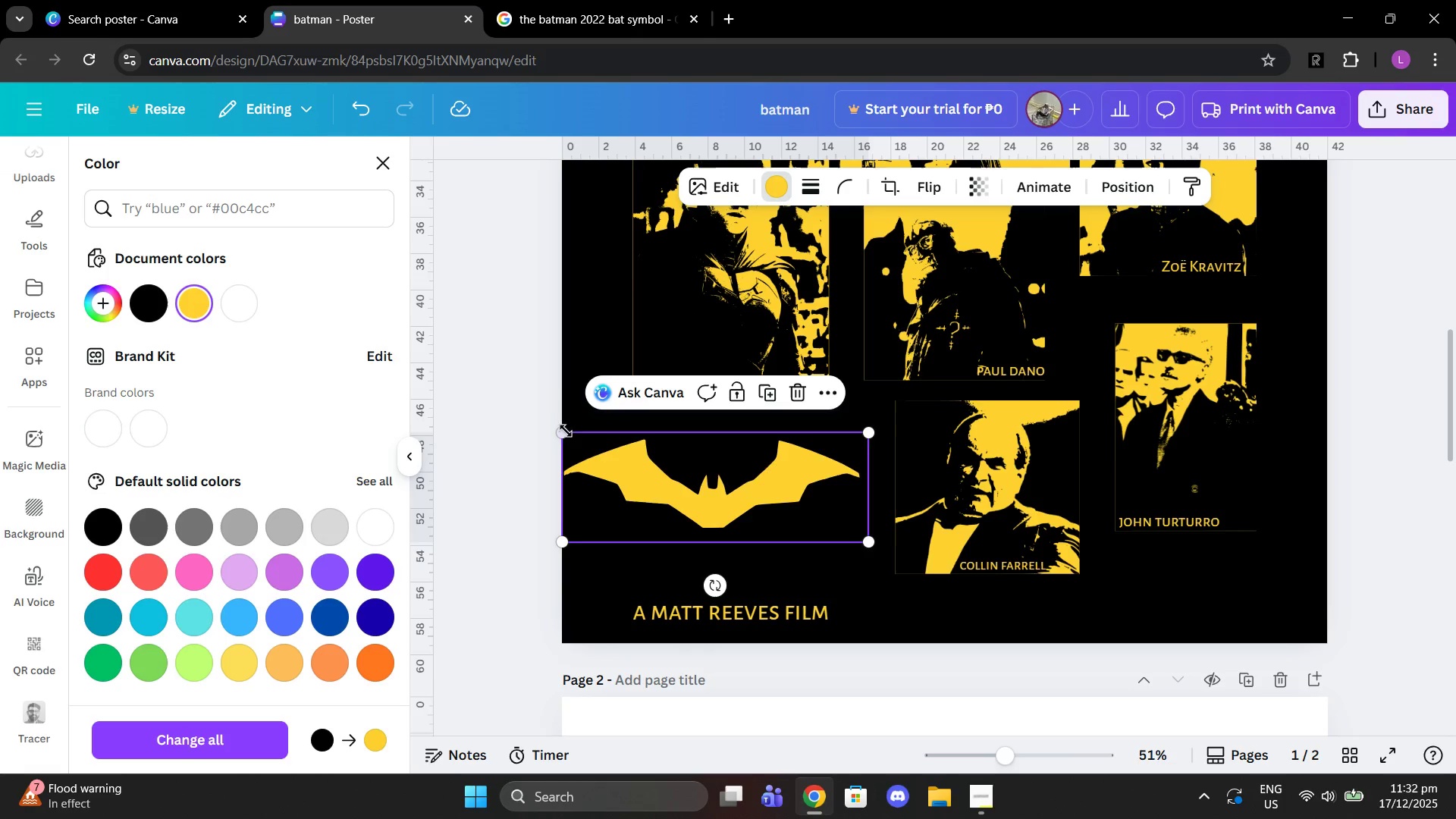 
left_click_drag(start_coordinate=[562, 428], to_coordinate=[627, 457])
 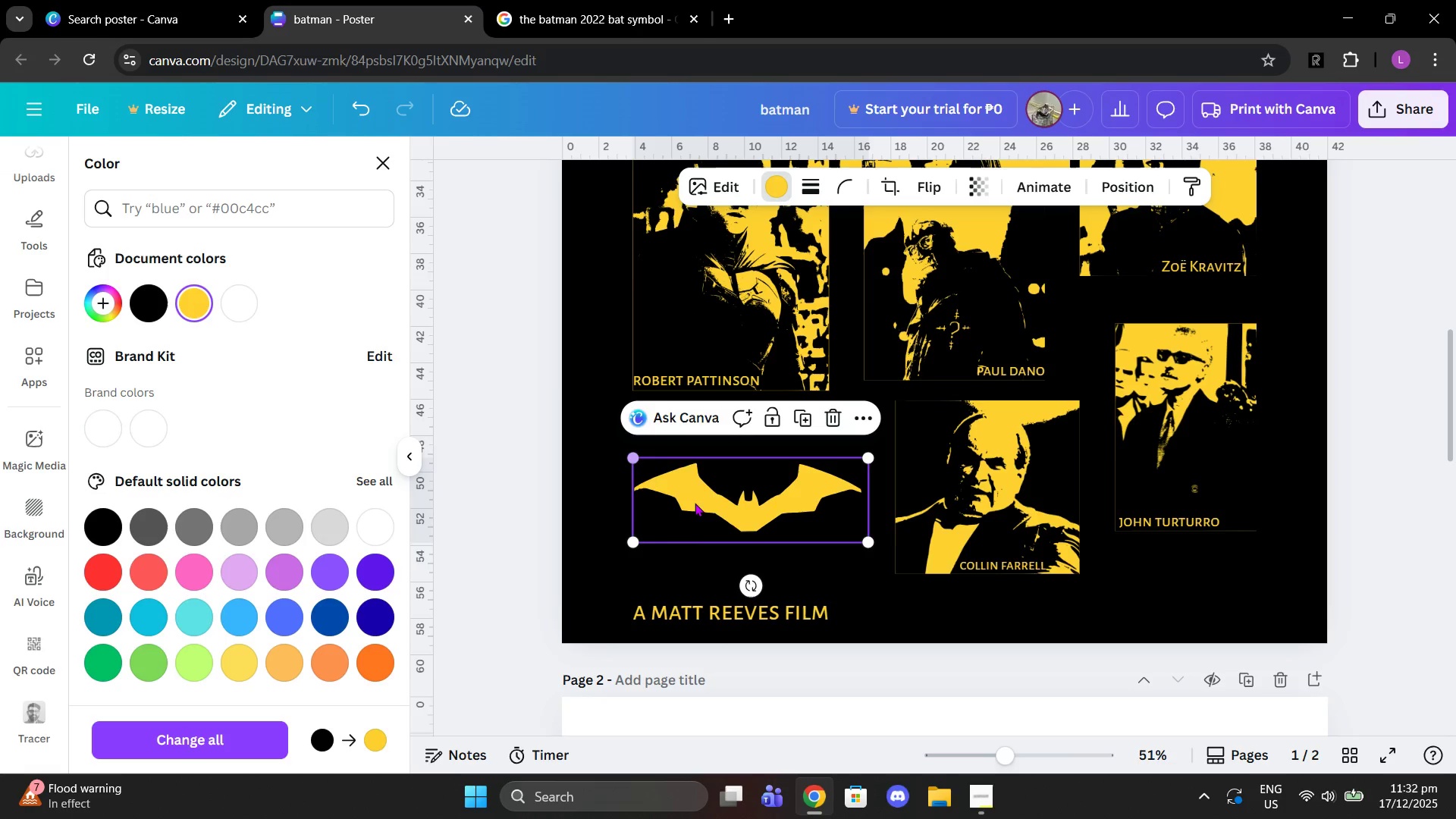 
left_click_drag(start_coordinate=[701, 505], to_coordinate=[700, 447])
 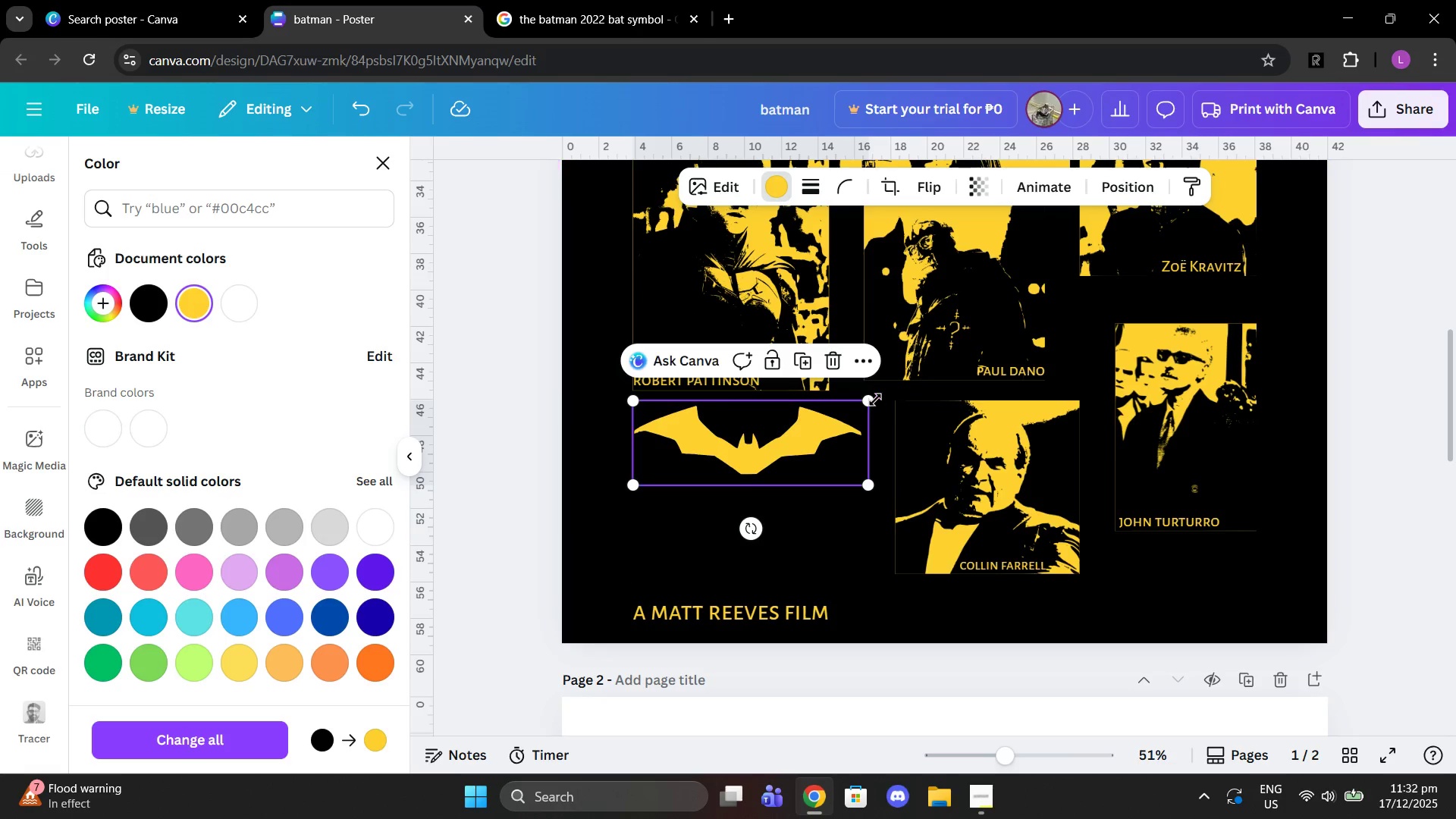 
left_click_drag(start_coordinate=[874, 400], to_coordinate=[882, 398])
 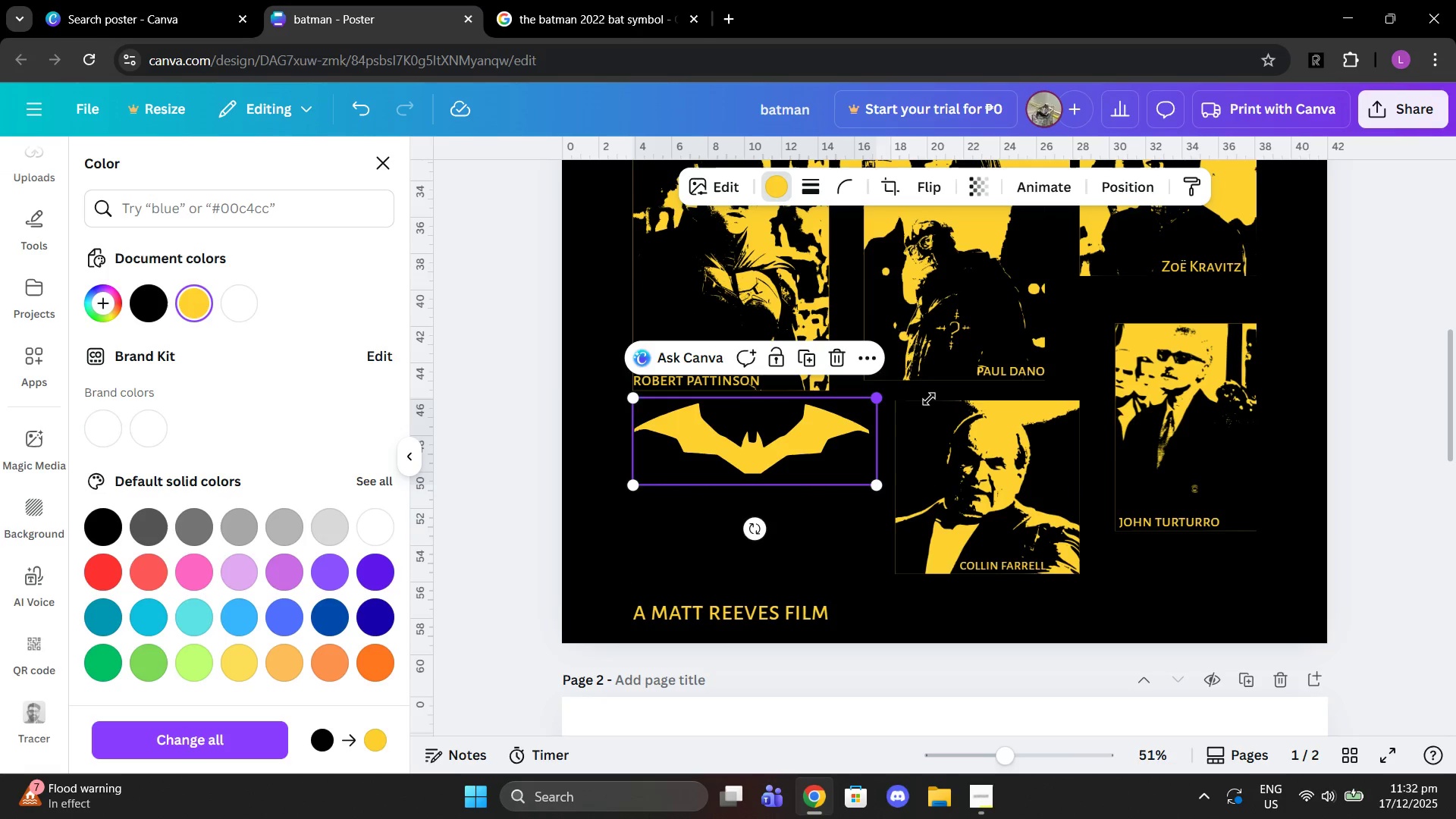 
scroll: coordinate [949, 399], scroll_direction: up, amount: 2.0
 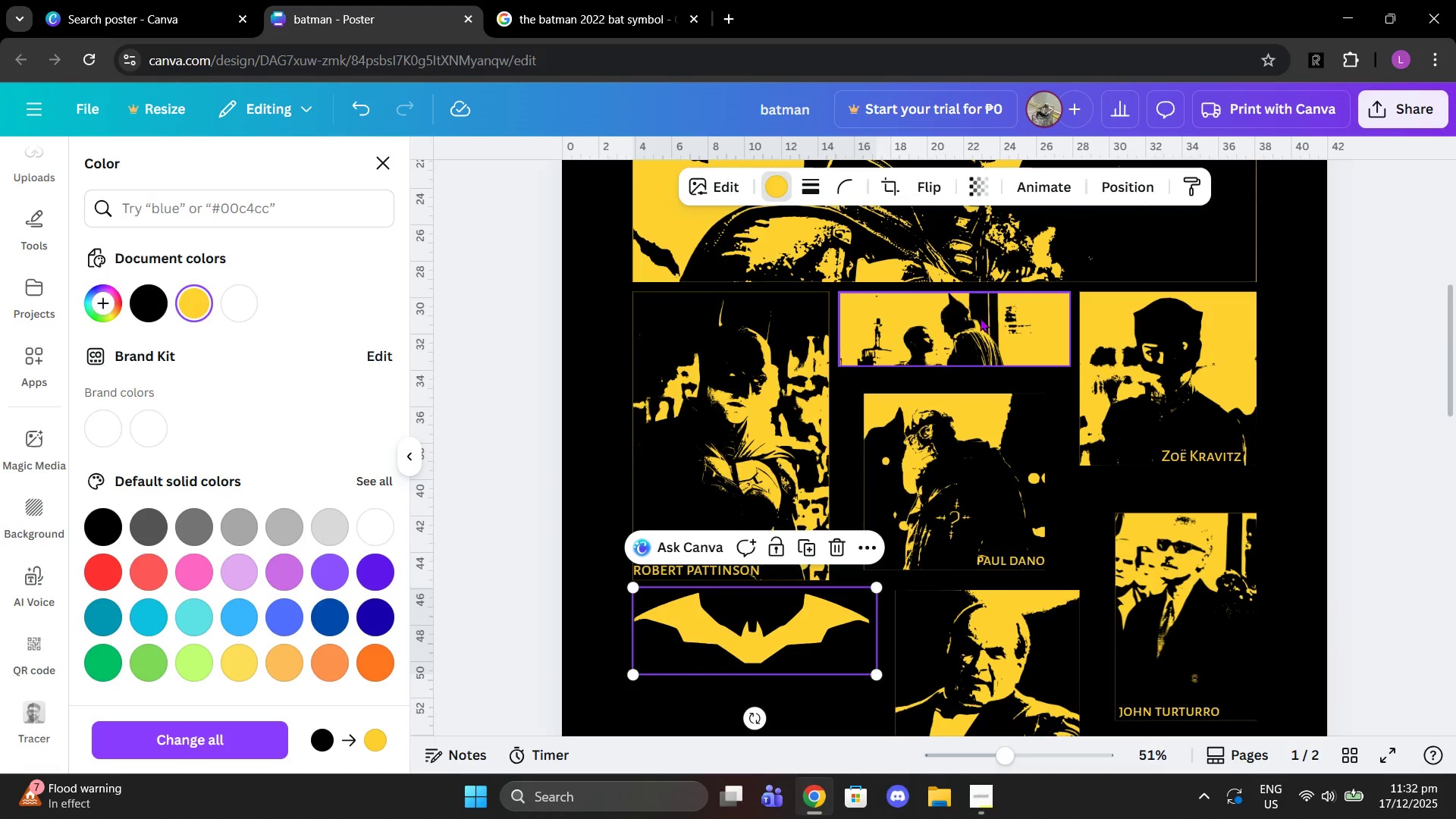 
left_click_drag(start_coordinate=[980, 318], to_coordinate=[774, 686])
 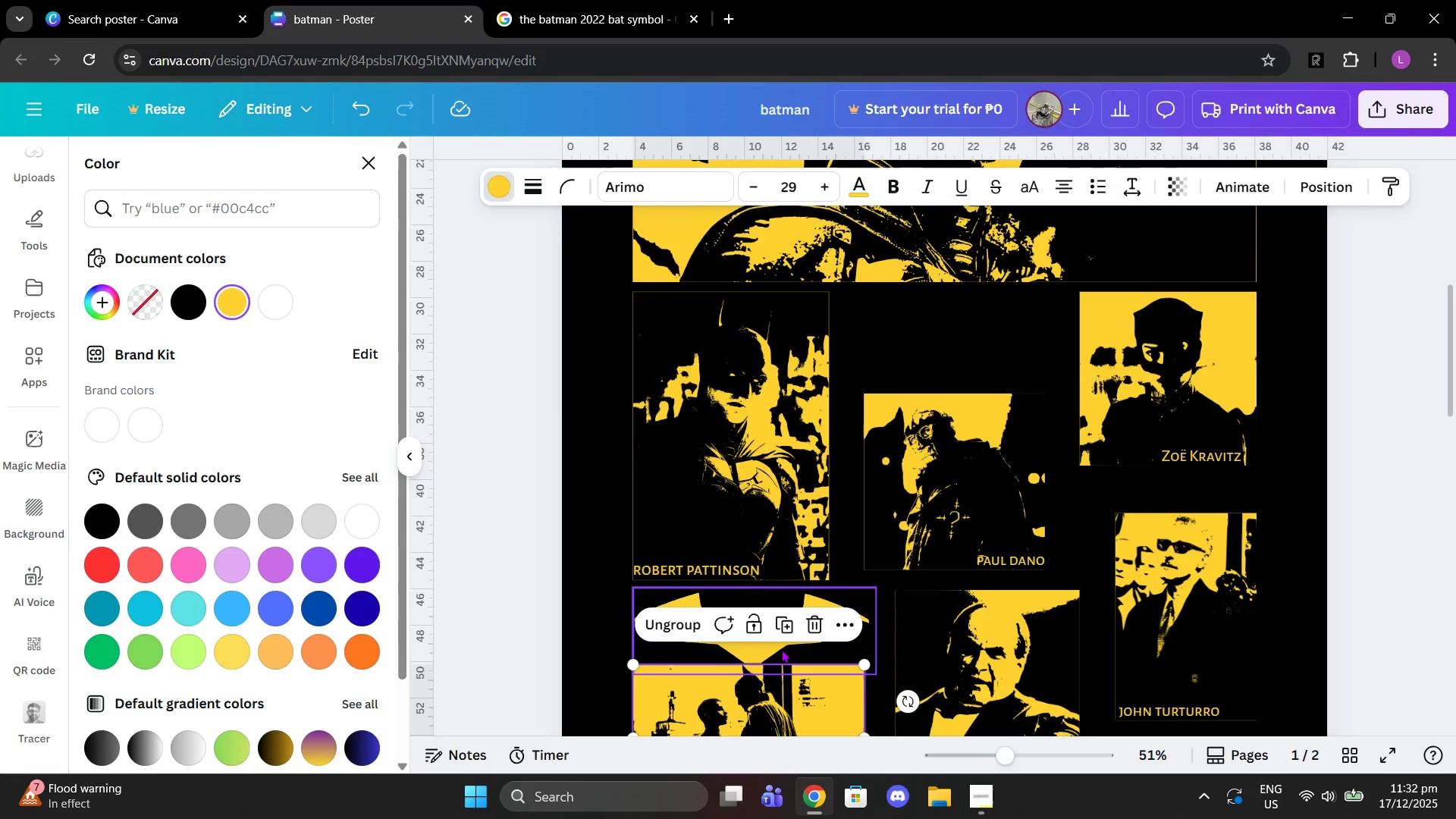 
scroll: coordinate [781, 649], scroll_direction: down, amount: 1.0
 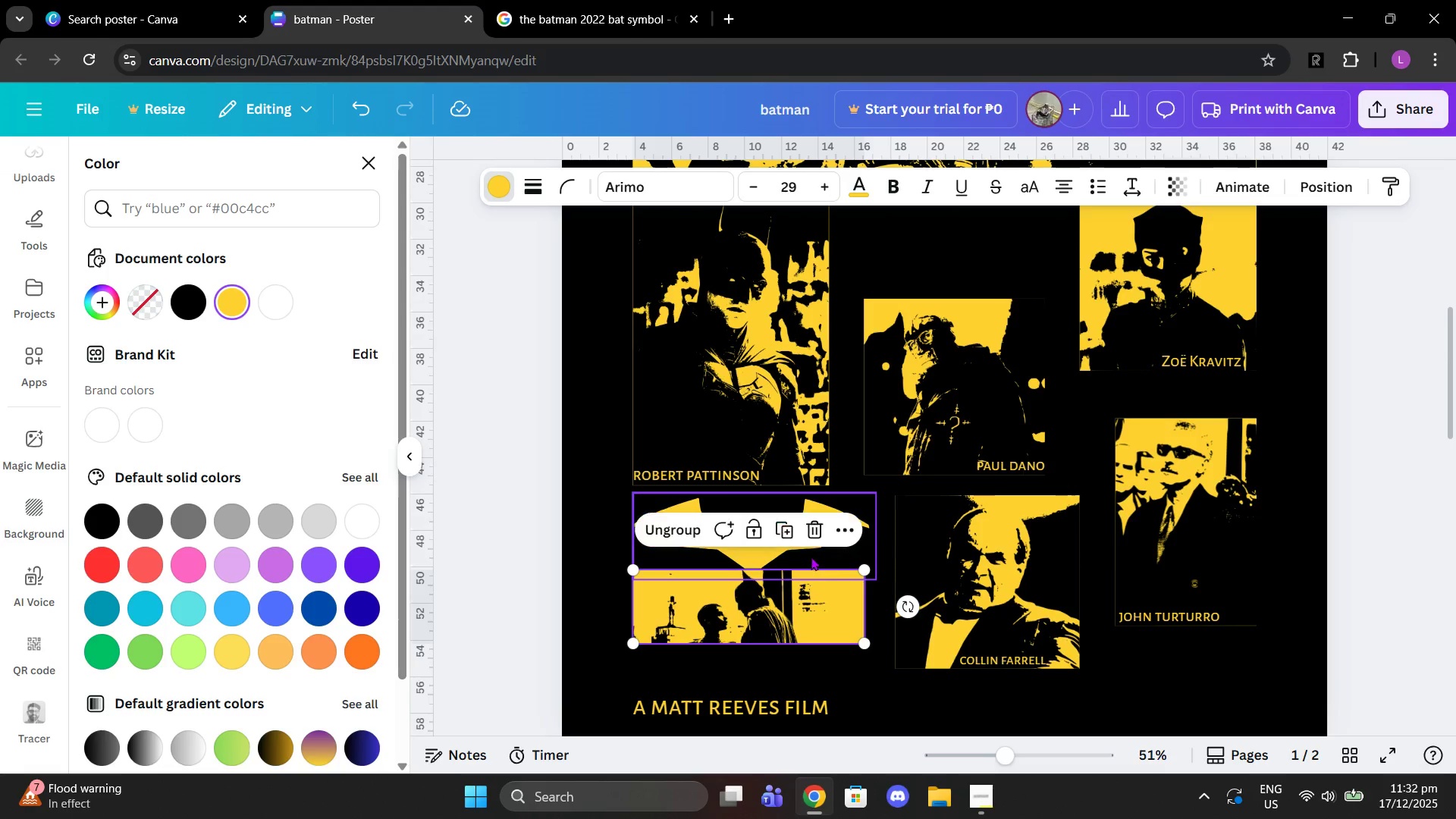 
left_click_drag(start_coordinate=[811, 556], to_coordinate=[1017, 262])
 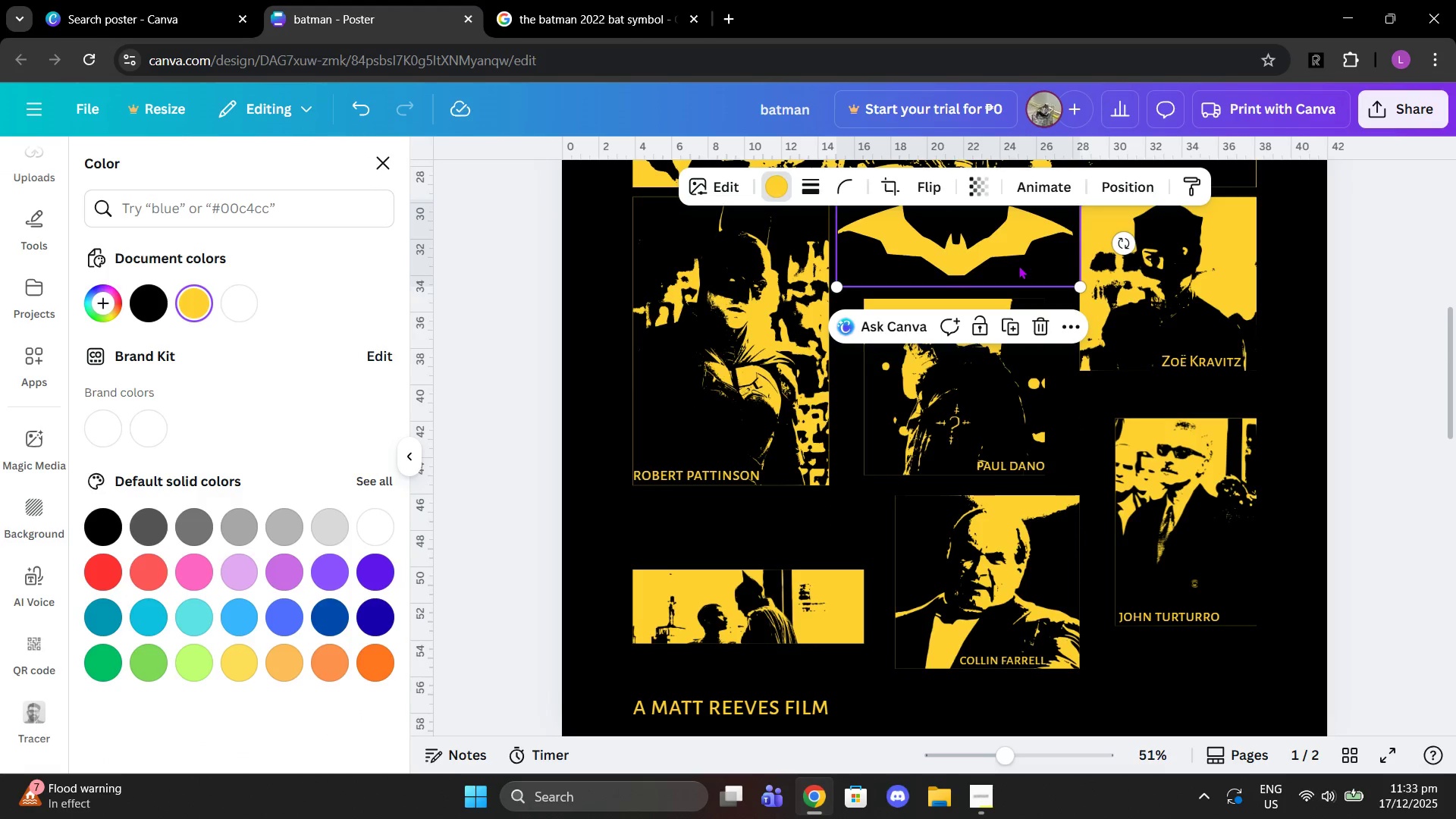 
scroll: coordinate [1018, 265], scroll_direction: up, amount: 1.0
 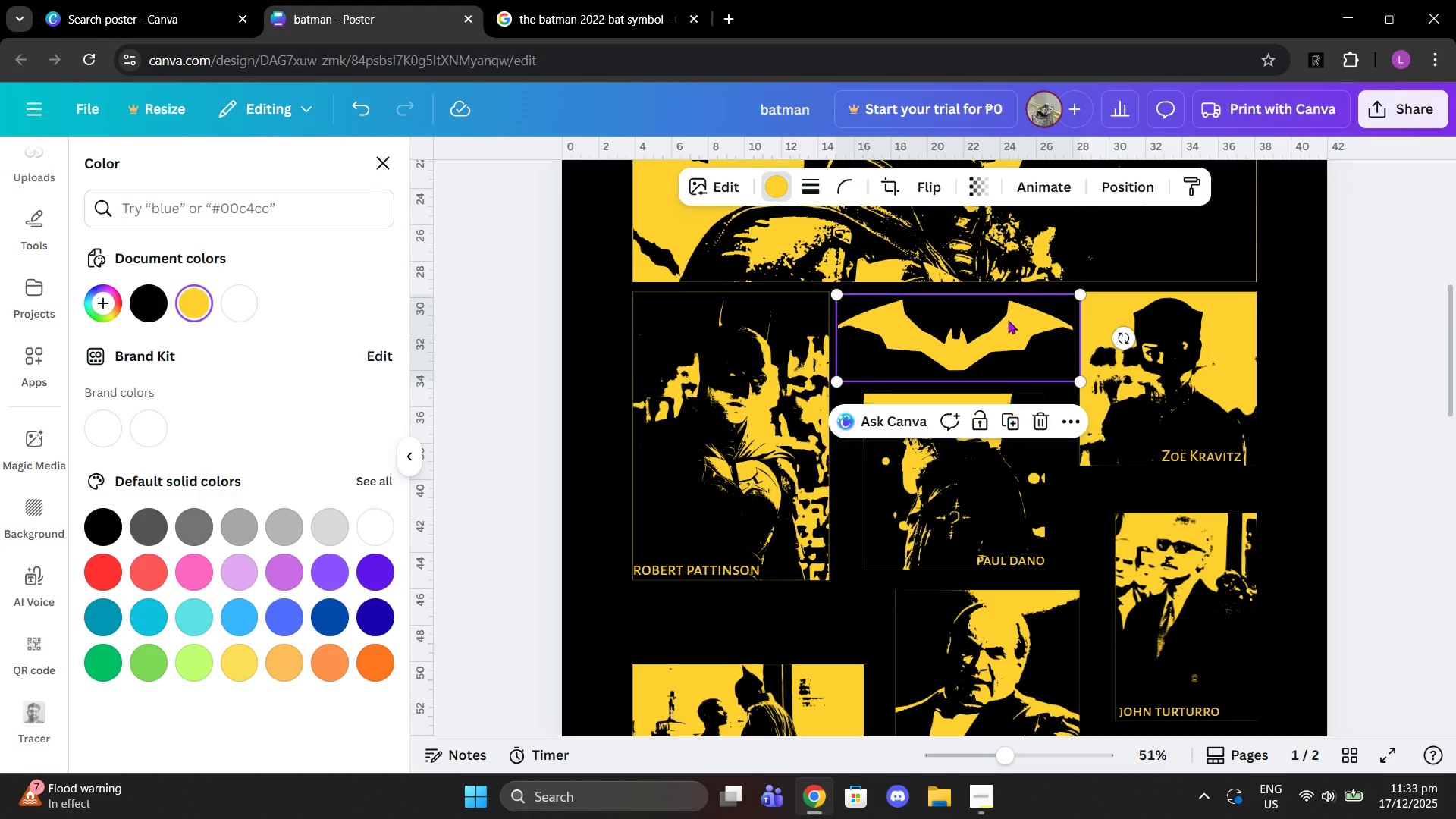 
left_click_drag(start_coordinate=[1008, 324], to_coordinate=[1003, 321])
 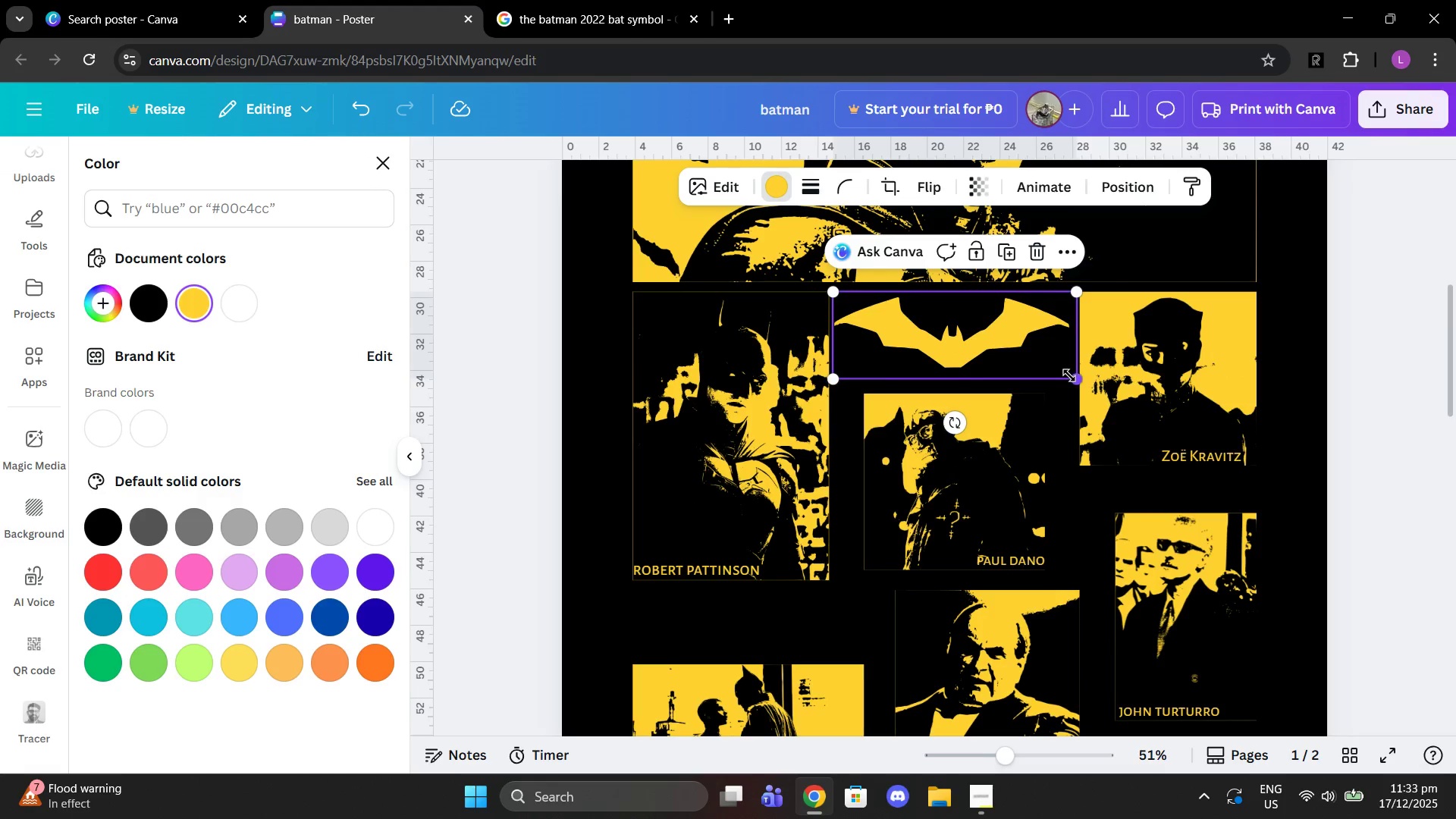 
left_click_drag(start_coordinate=[1074, 376], to_coordinate=[1081, 378])
 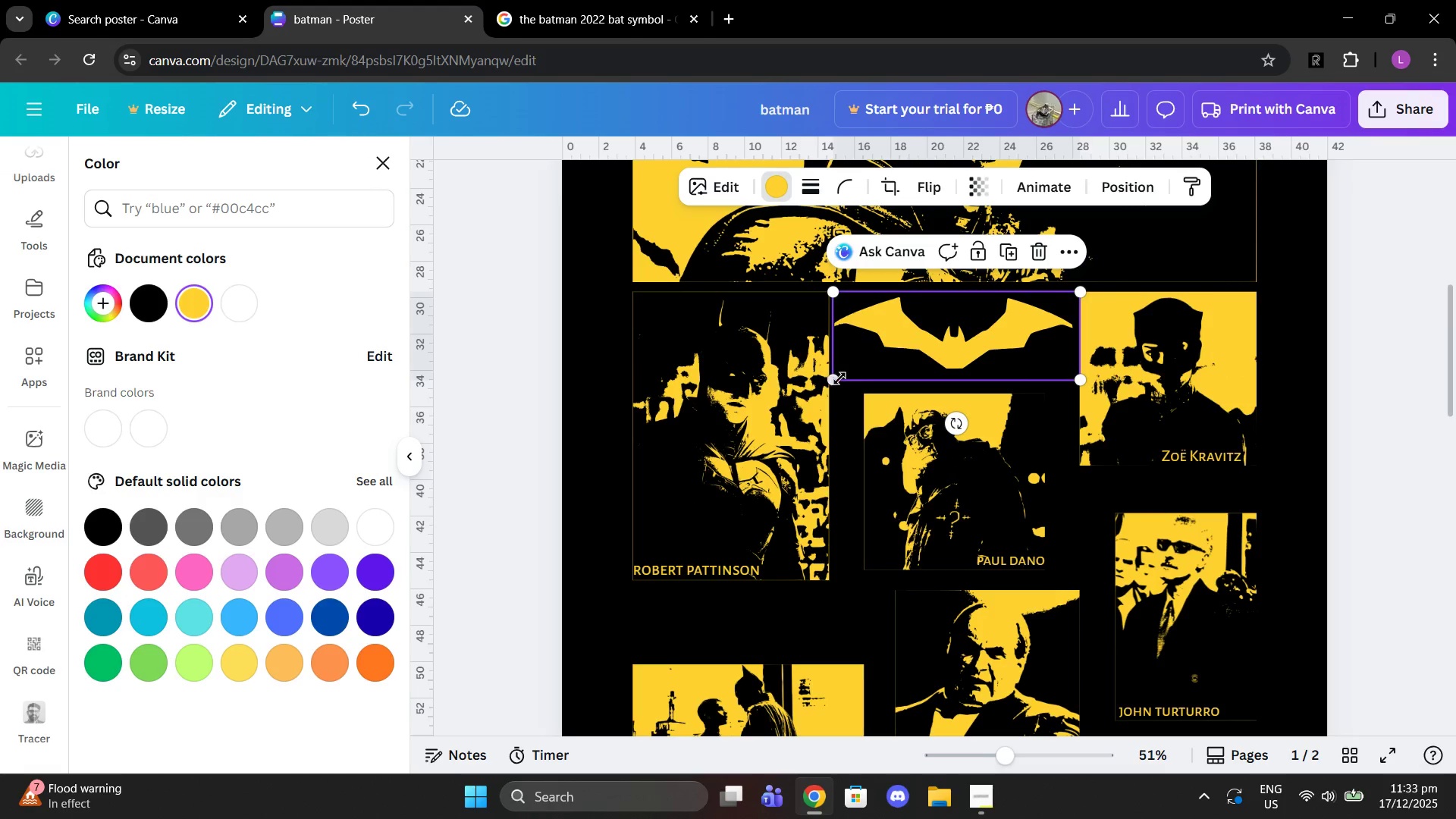 
left_click_drag(start_coordinate=[836, 378], to_coordinate=[833, 378])
 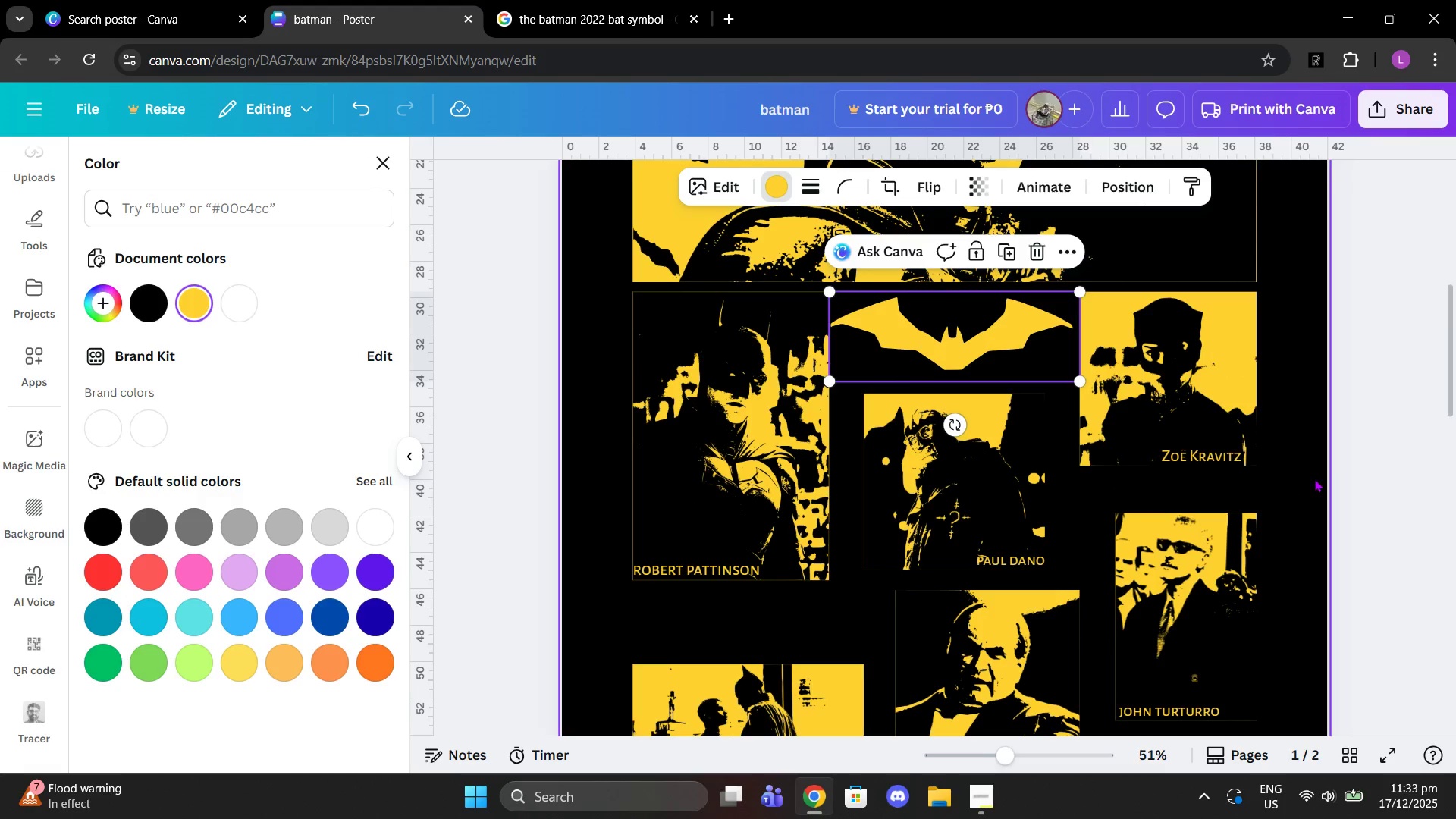 
left_click([1363, 448])
 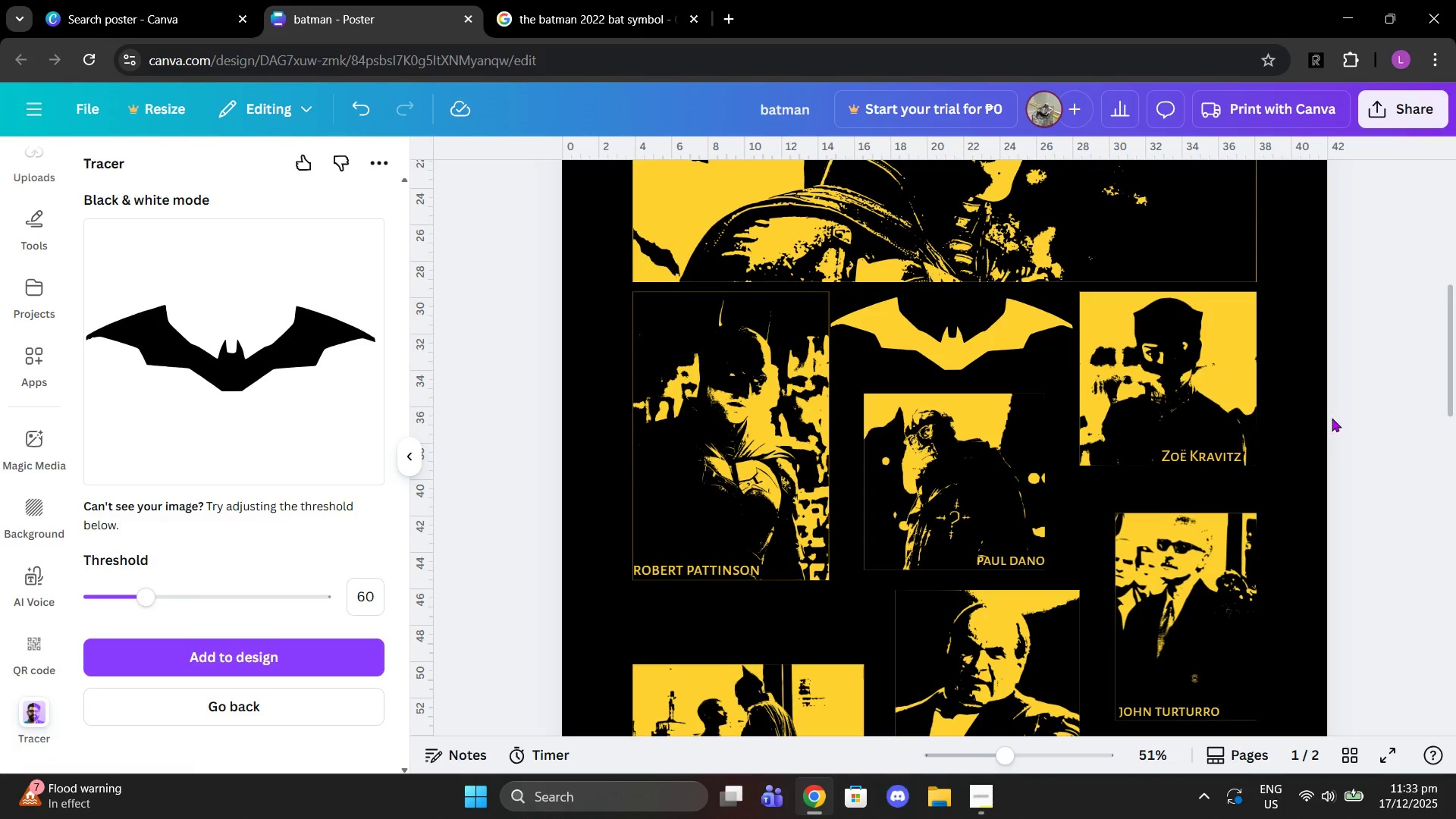 
scroll: coordinate [1298, 395], scroll_direction: up, amount: 5.0
 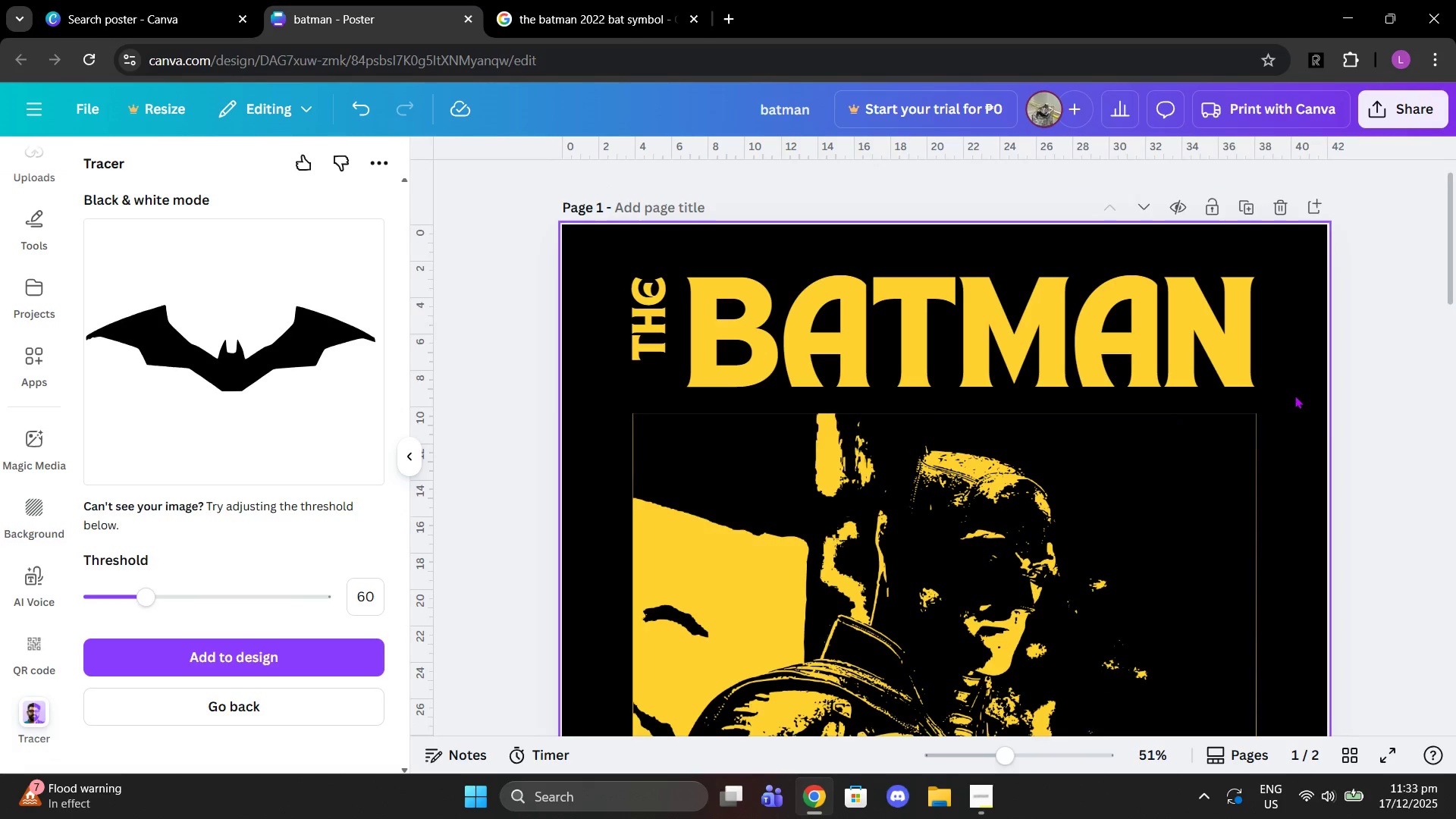 
scroll: coordinate [1288, 400], scroll_direction: down, amount: 6.0
 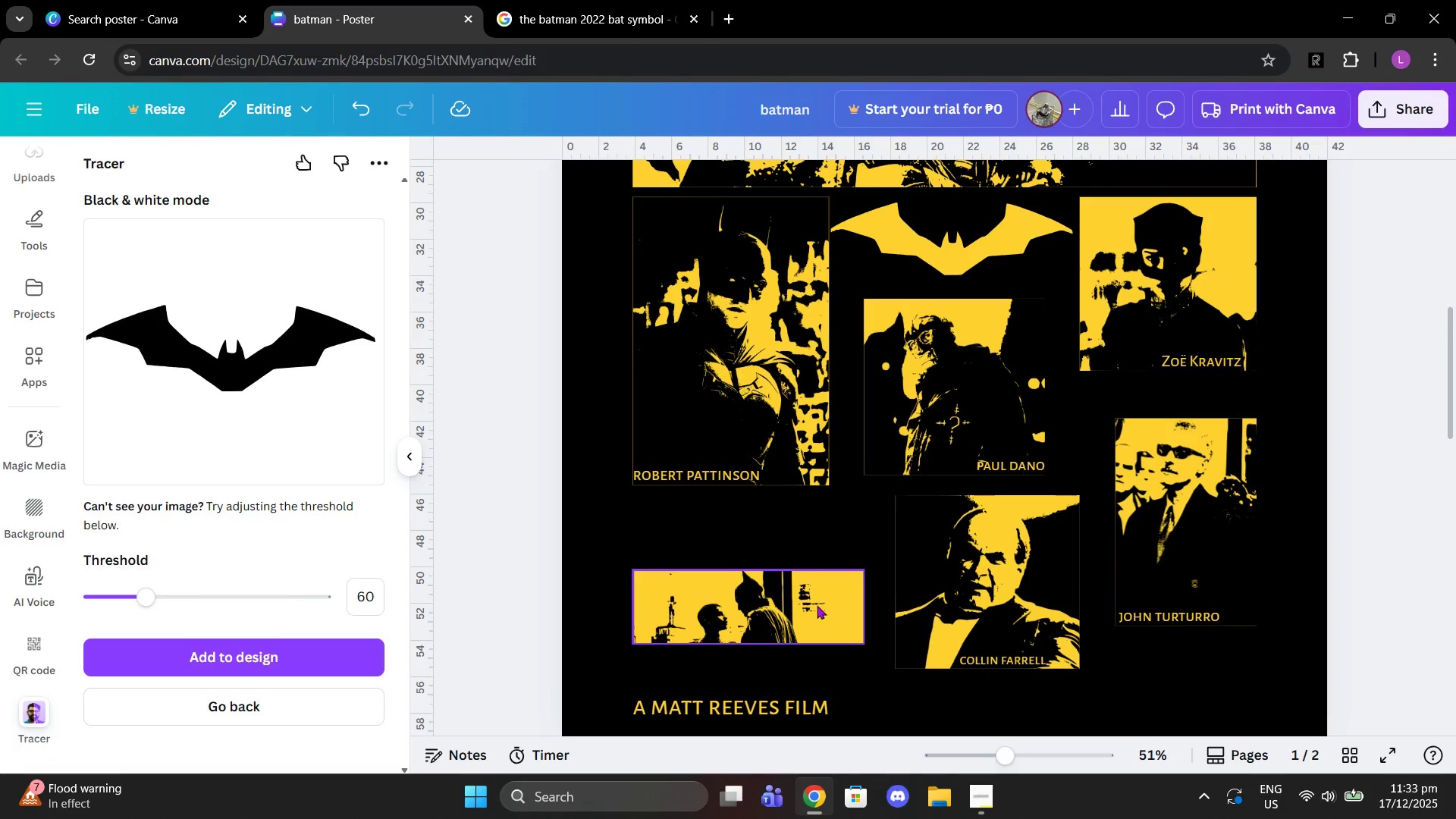 
left_click_drag(start_coordinate=[813, 613], to_coordinate=[811, 539])
 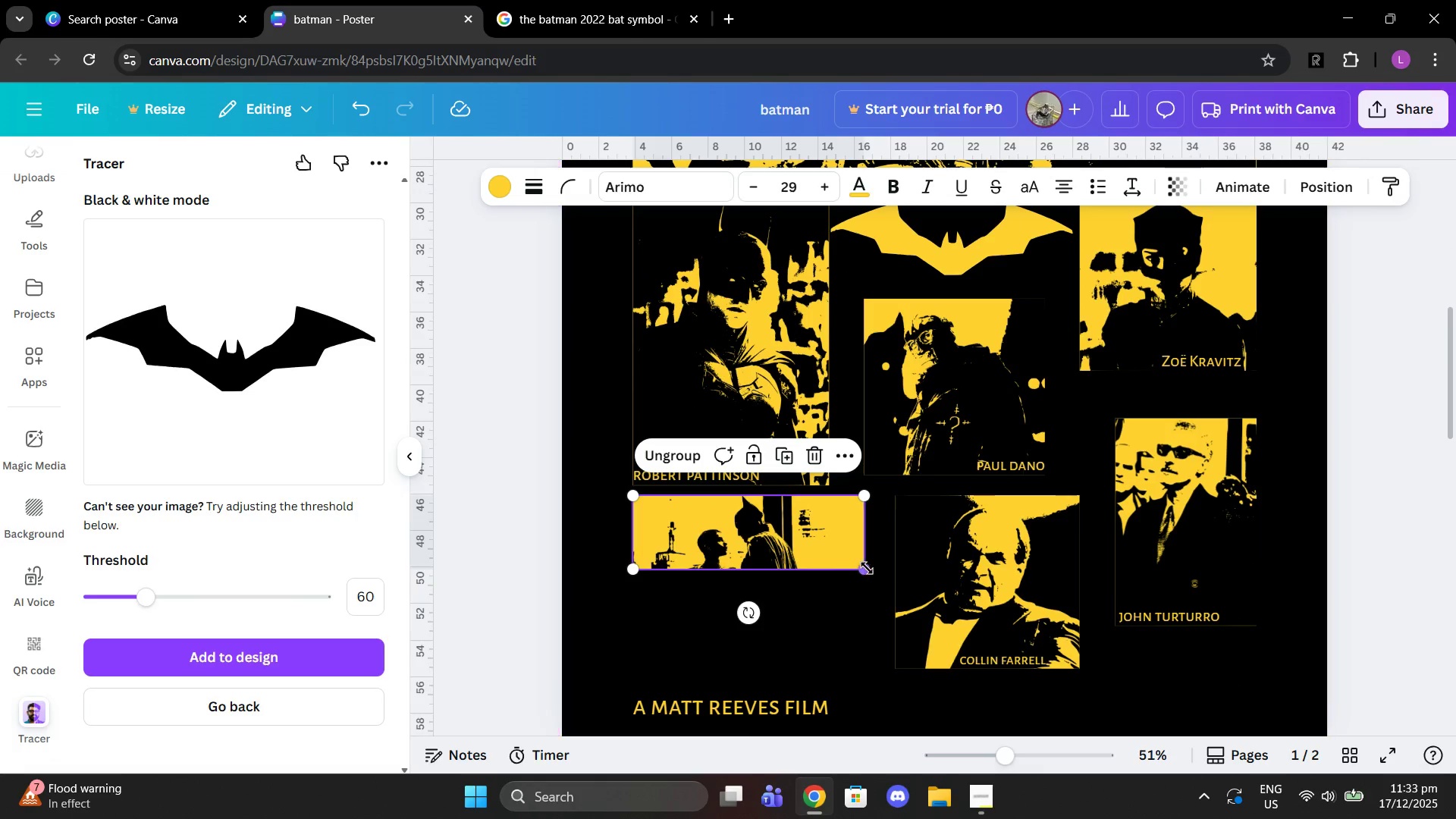 
left_click_drag(start_coordinate=[864, 568], to_coordinate=[887, 582])
 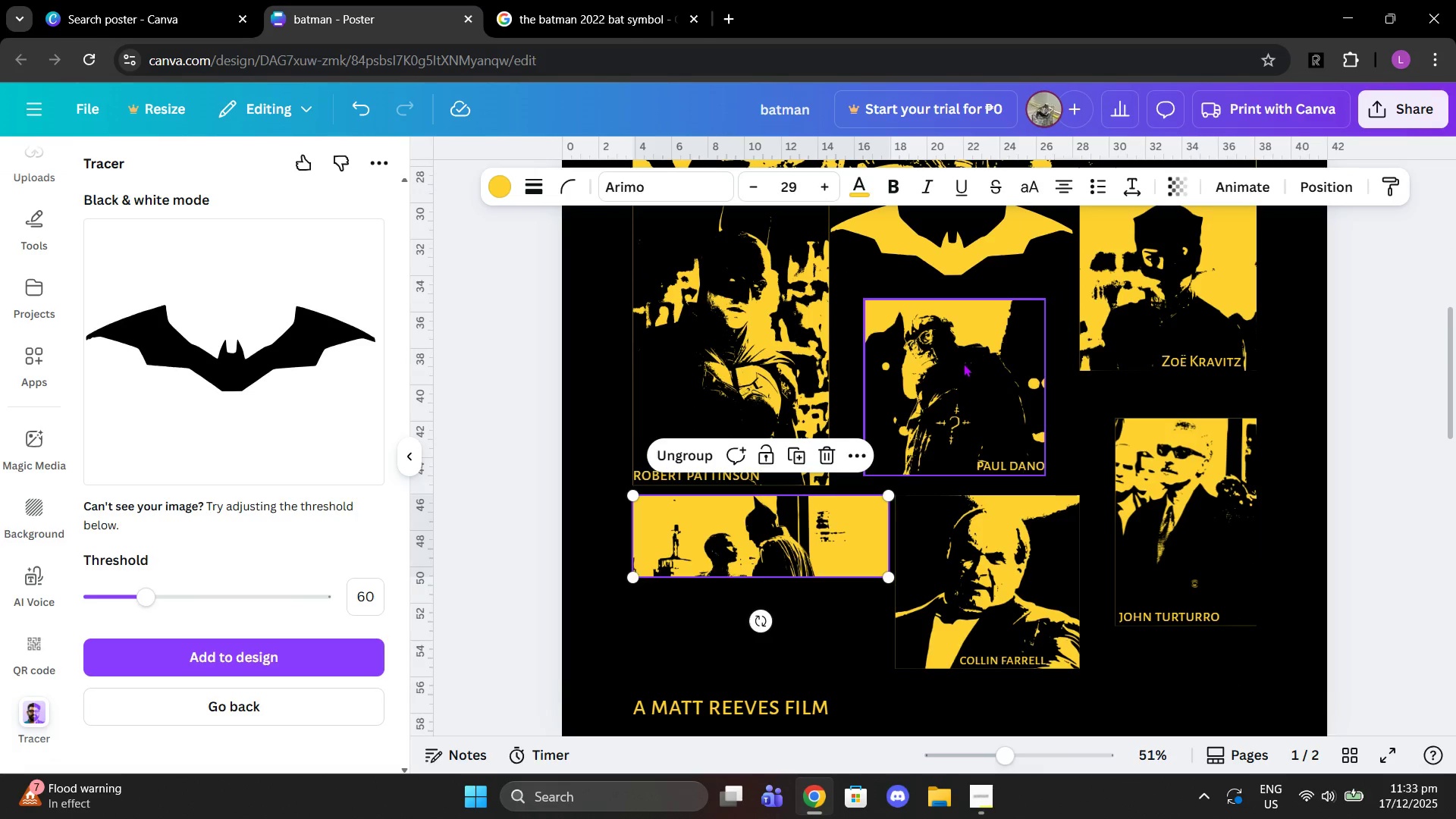 
left_click_drag(start_coordinate=[963, 363], to_coordinate=[942, 362])
 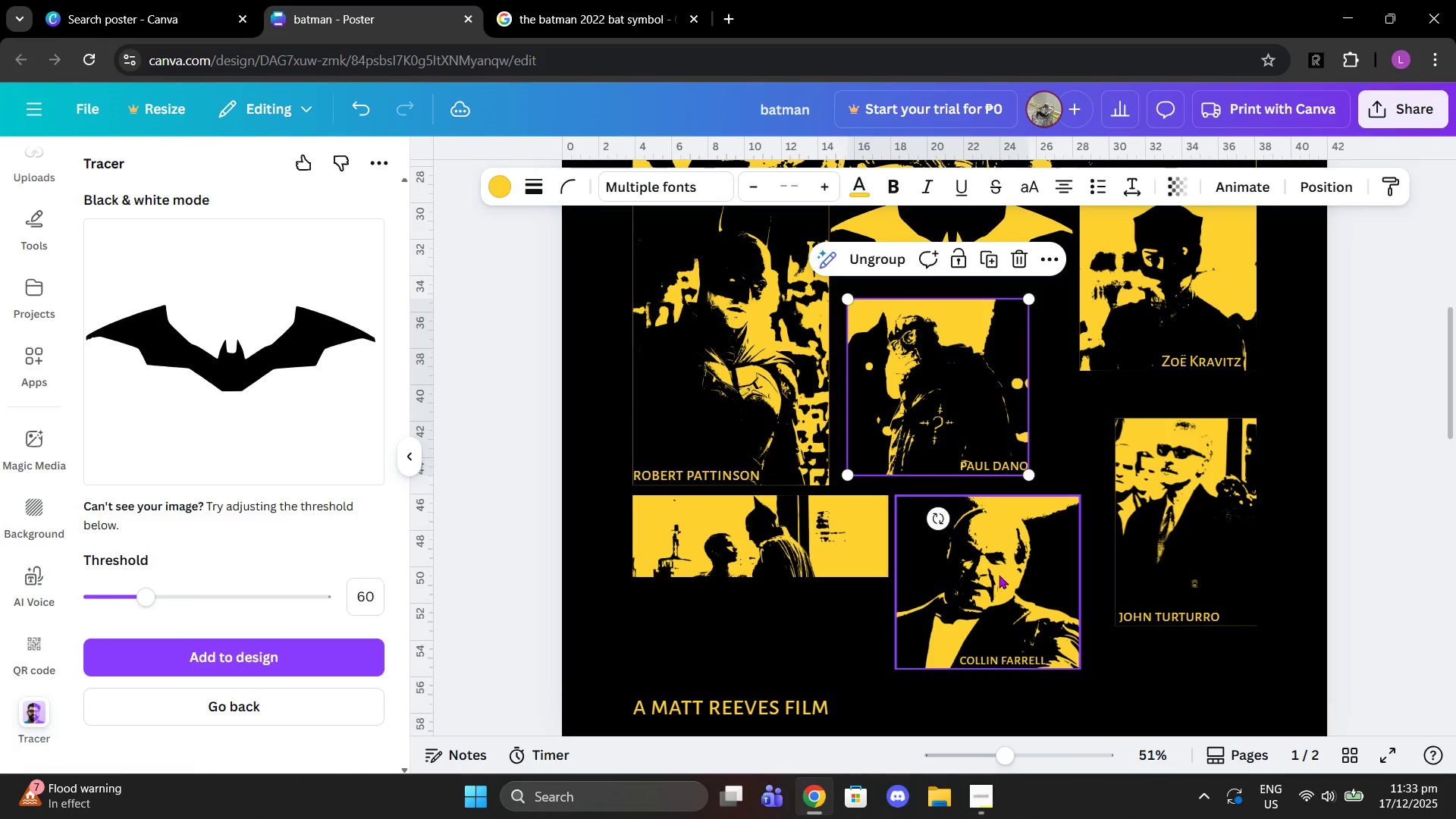 
left_click_drag(start_coordinate=[999, 580], to_coordinate=[1010, 580])
 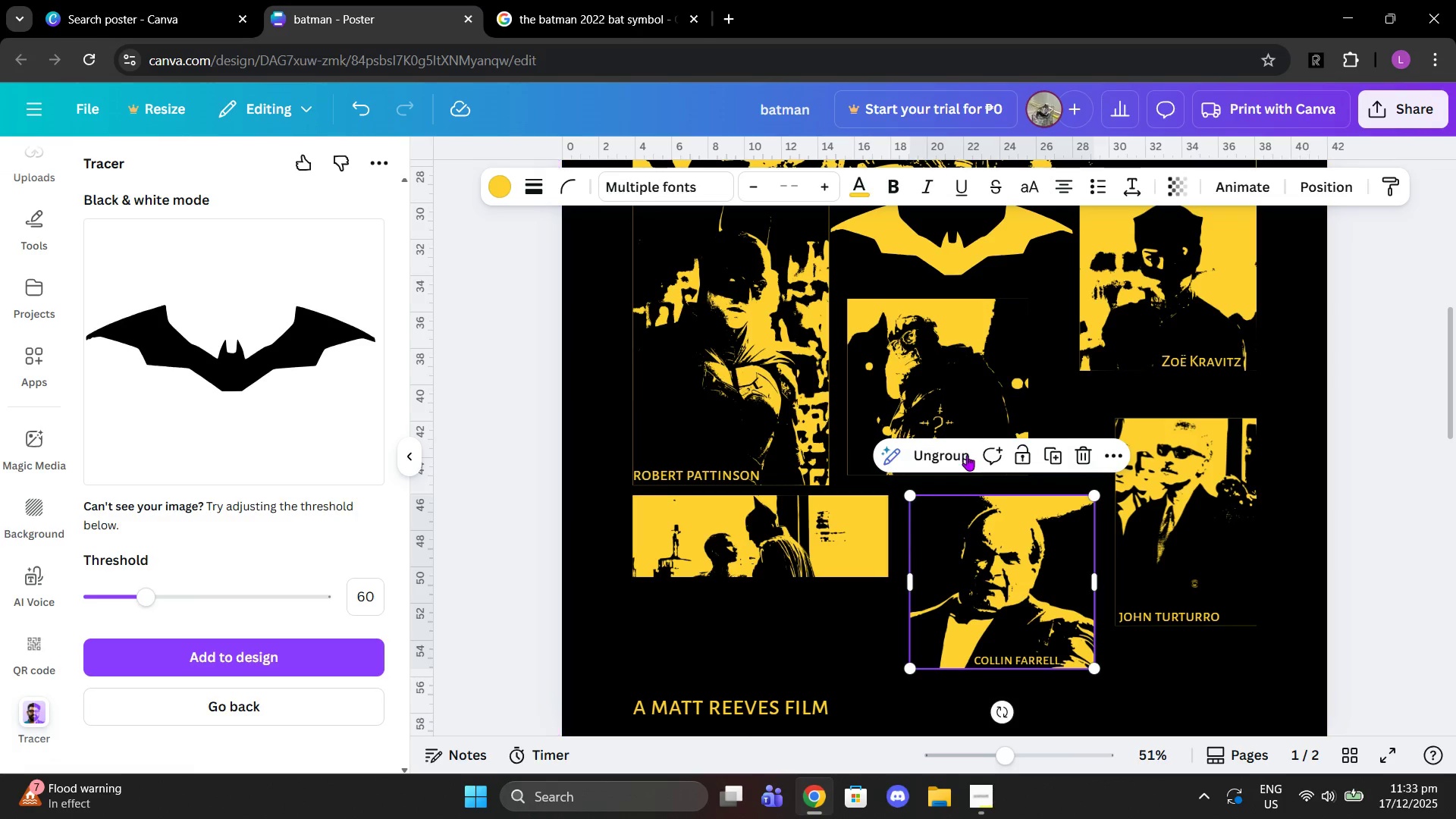 
left_click([967, 455])
 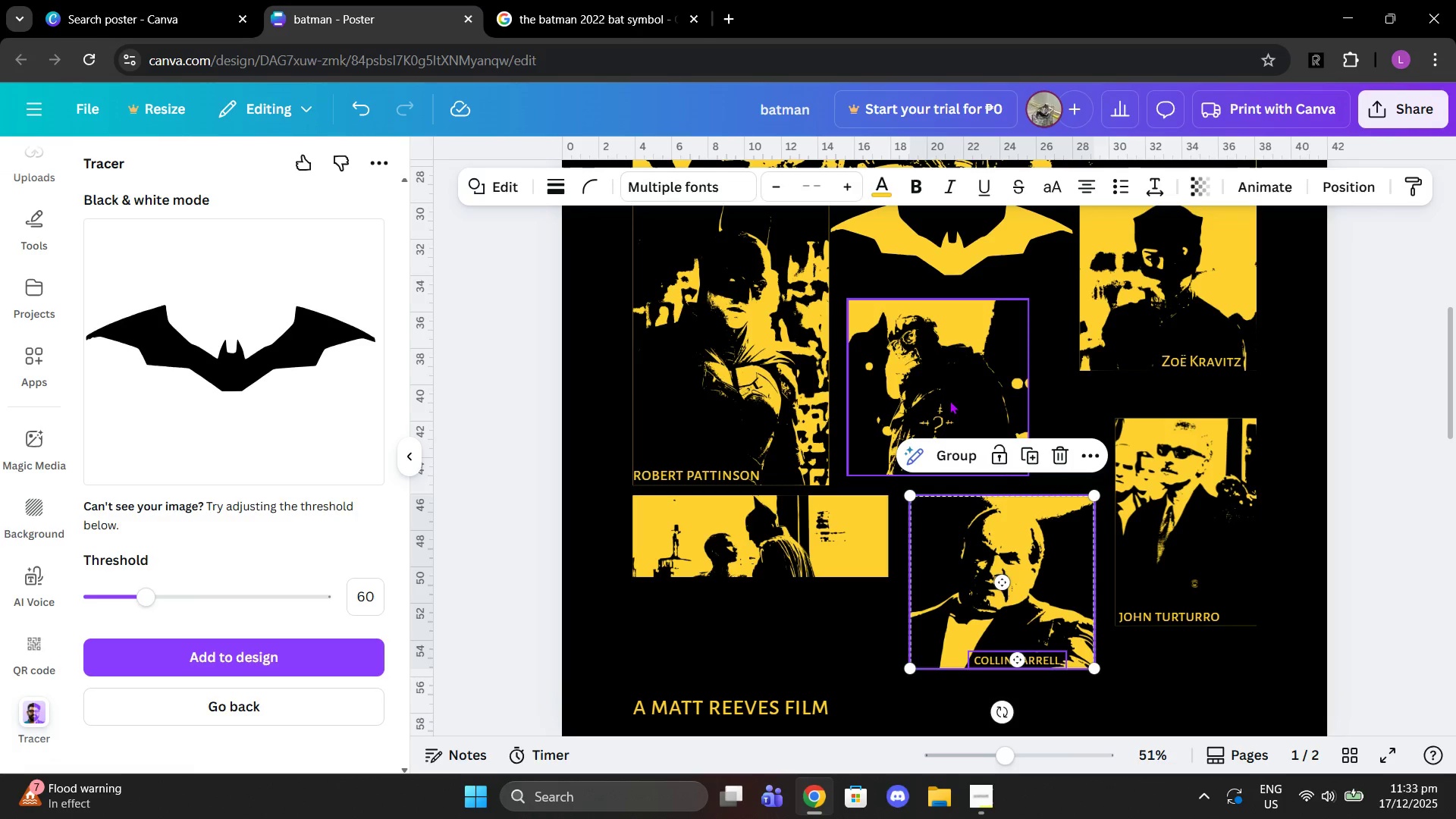 
key(Control+Z)
 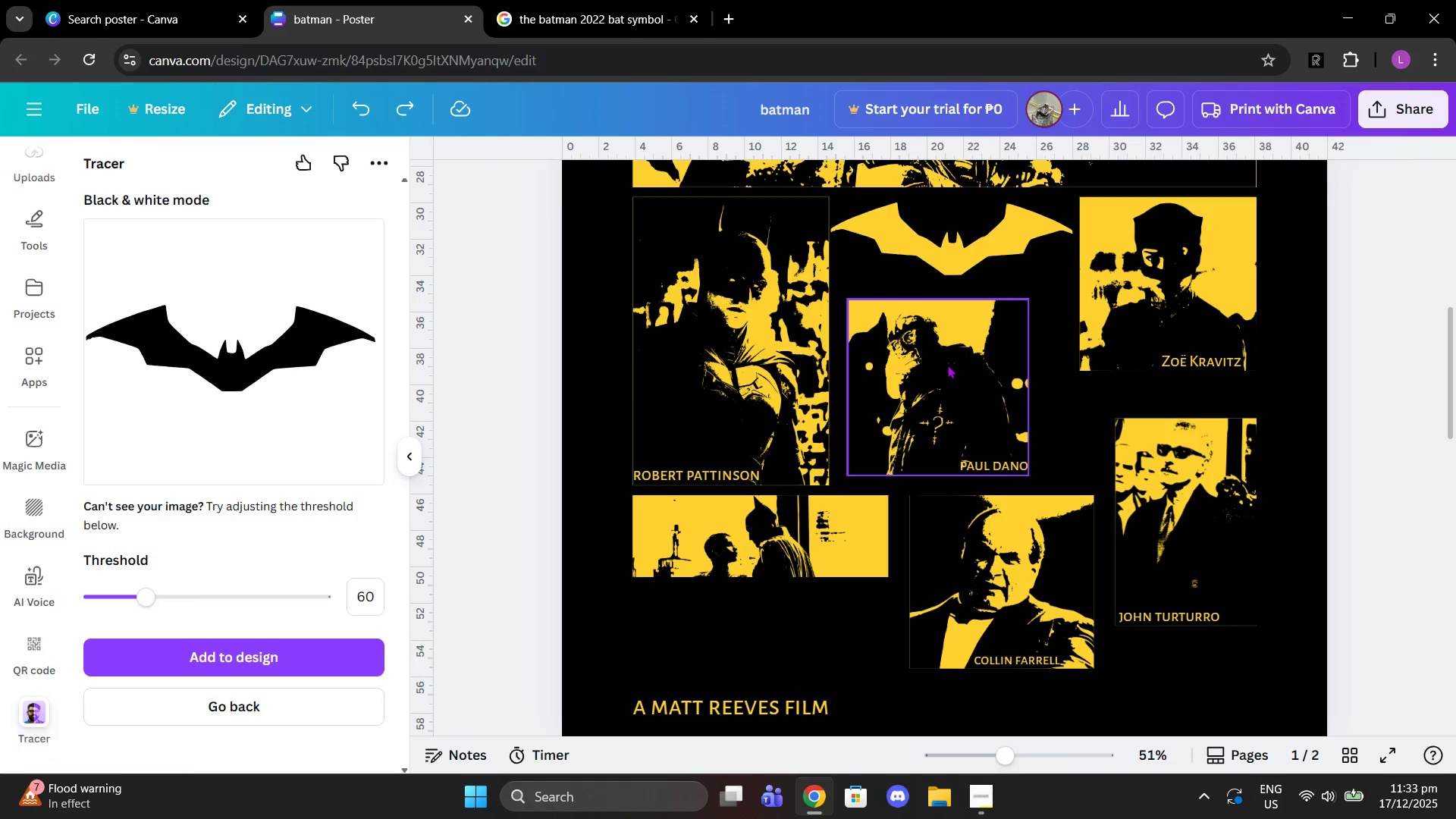 
left_click([947, 365])
 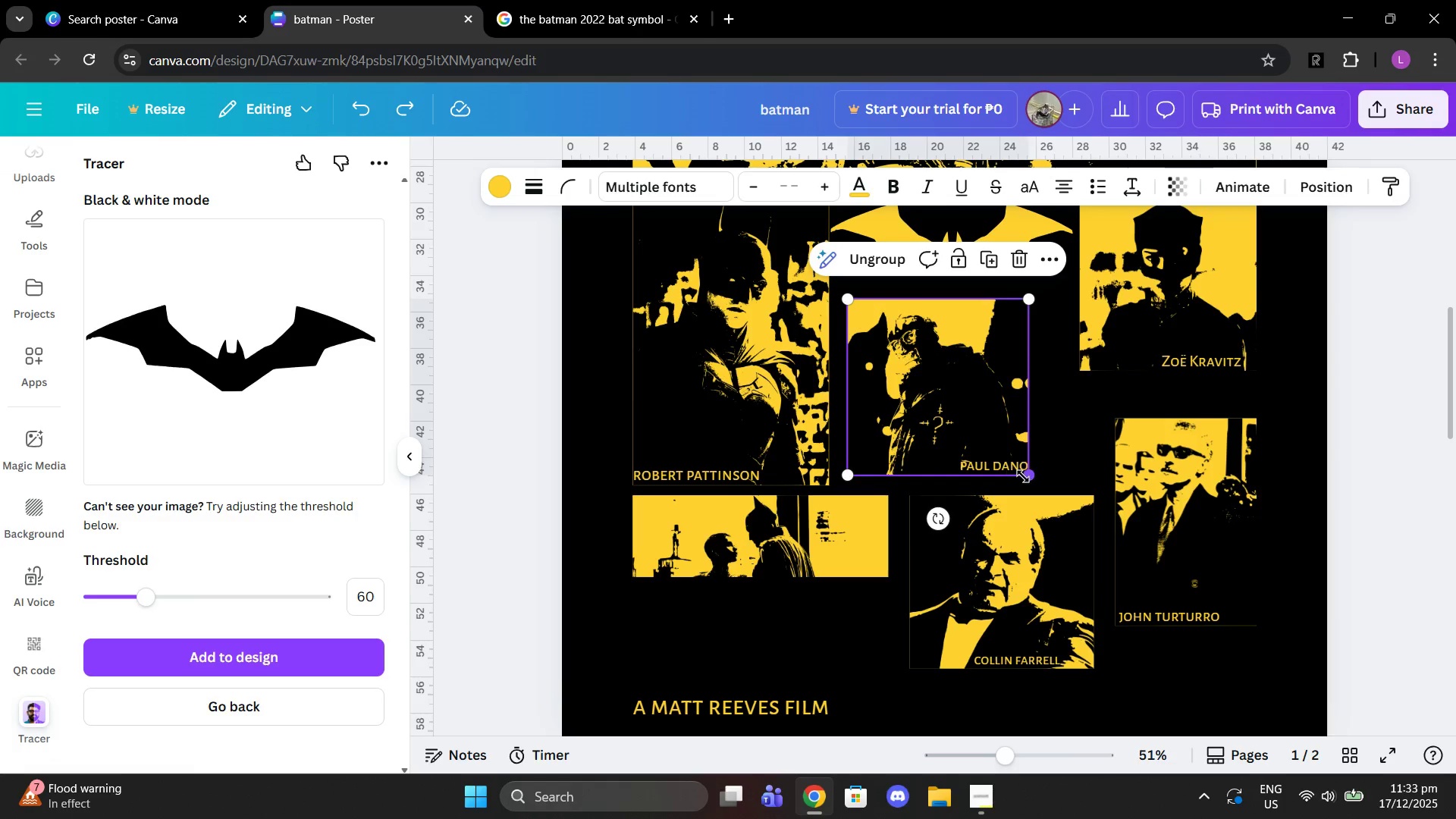 
left_click_drag(start_coordinate=[1023, 473], to_coordinate=[1036, 478])
 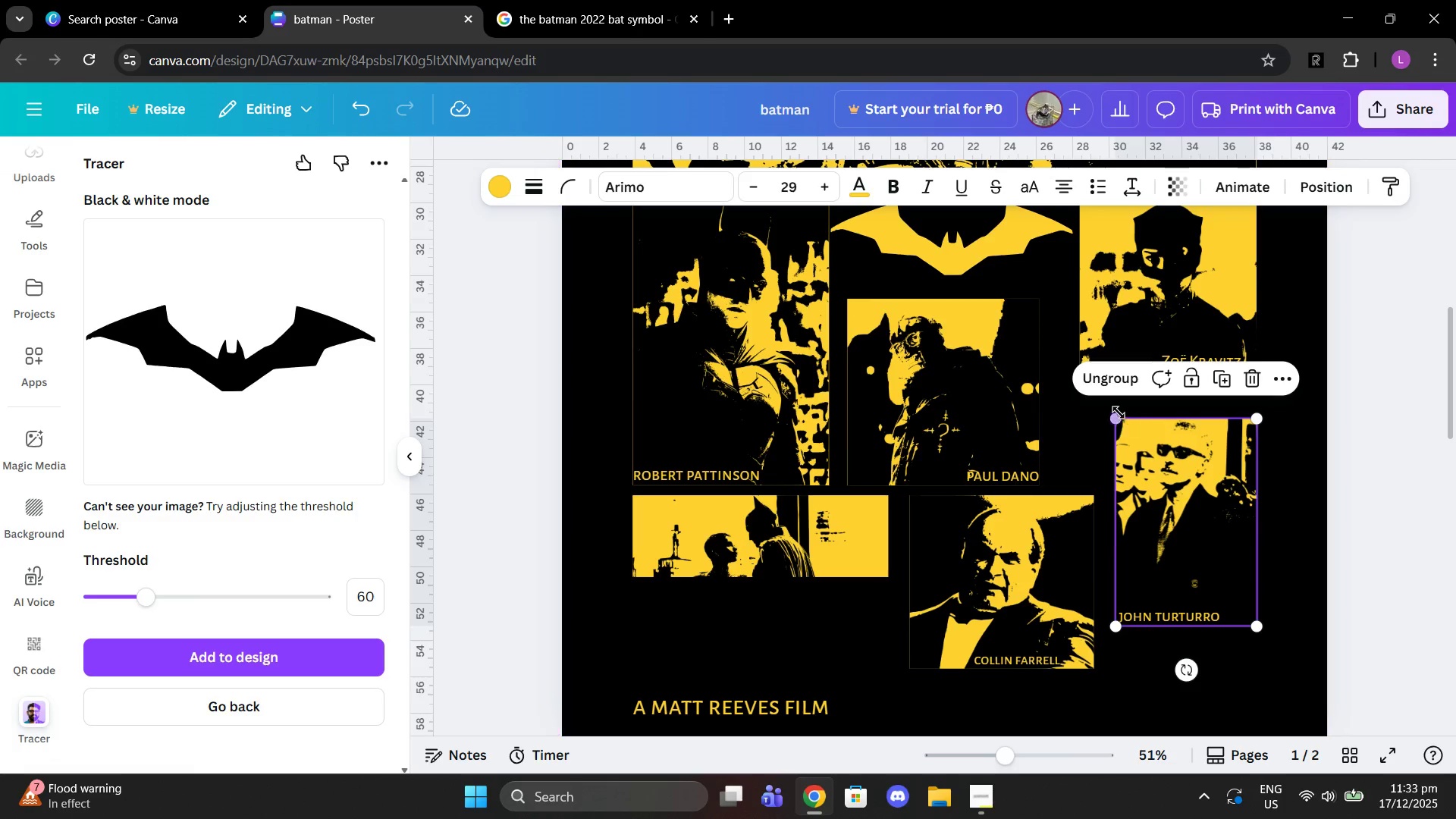 
left_click_drag(start_coordinate=[1115, 413], to_coordinate=[1089, 406])
 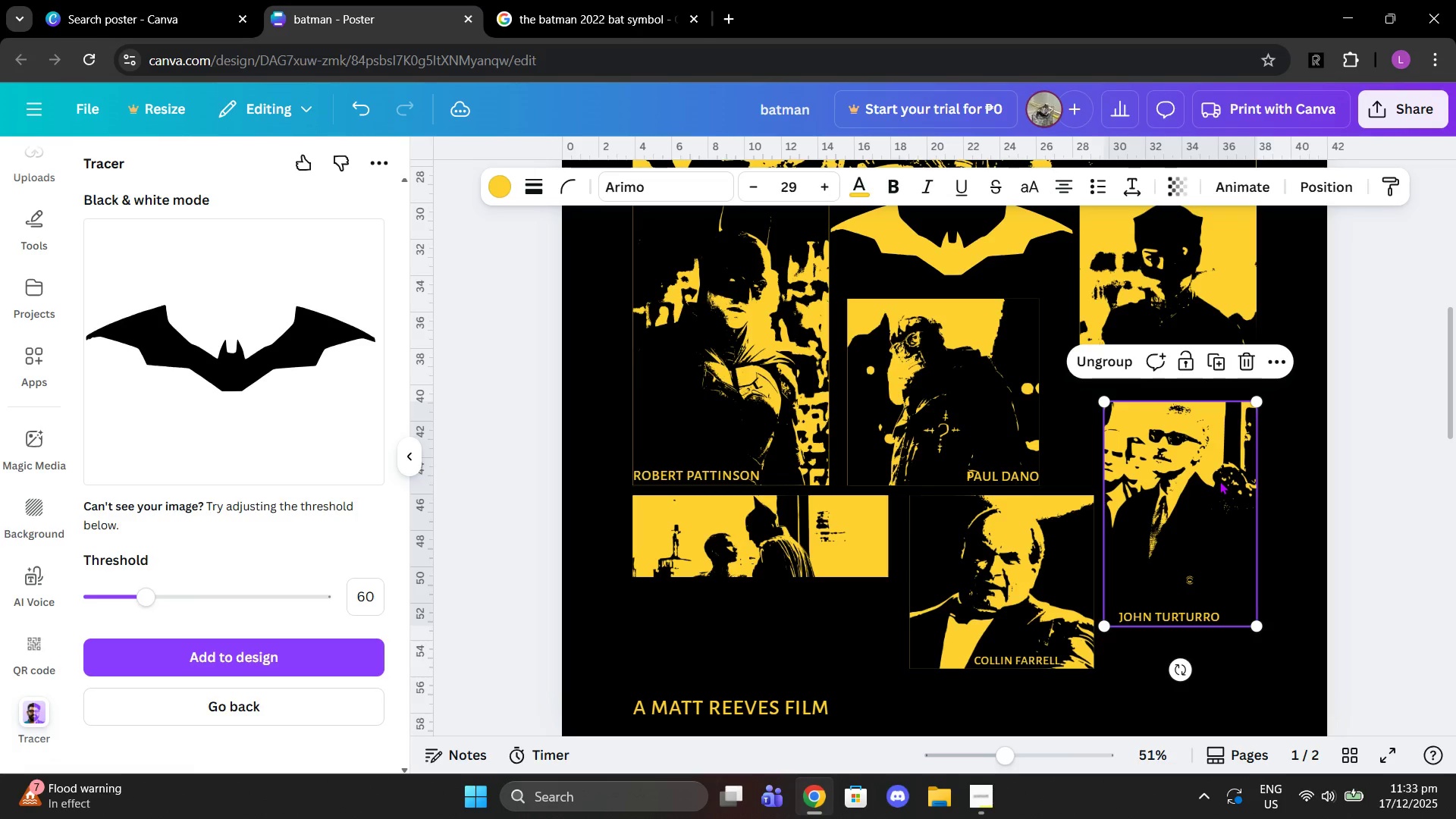 
left_click_drag(start_coordinate=[1219, 481], to_coordinate=[1221, 487])
 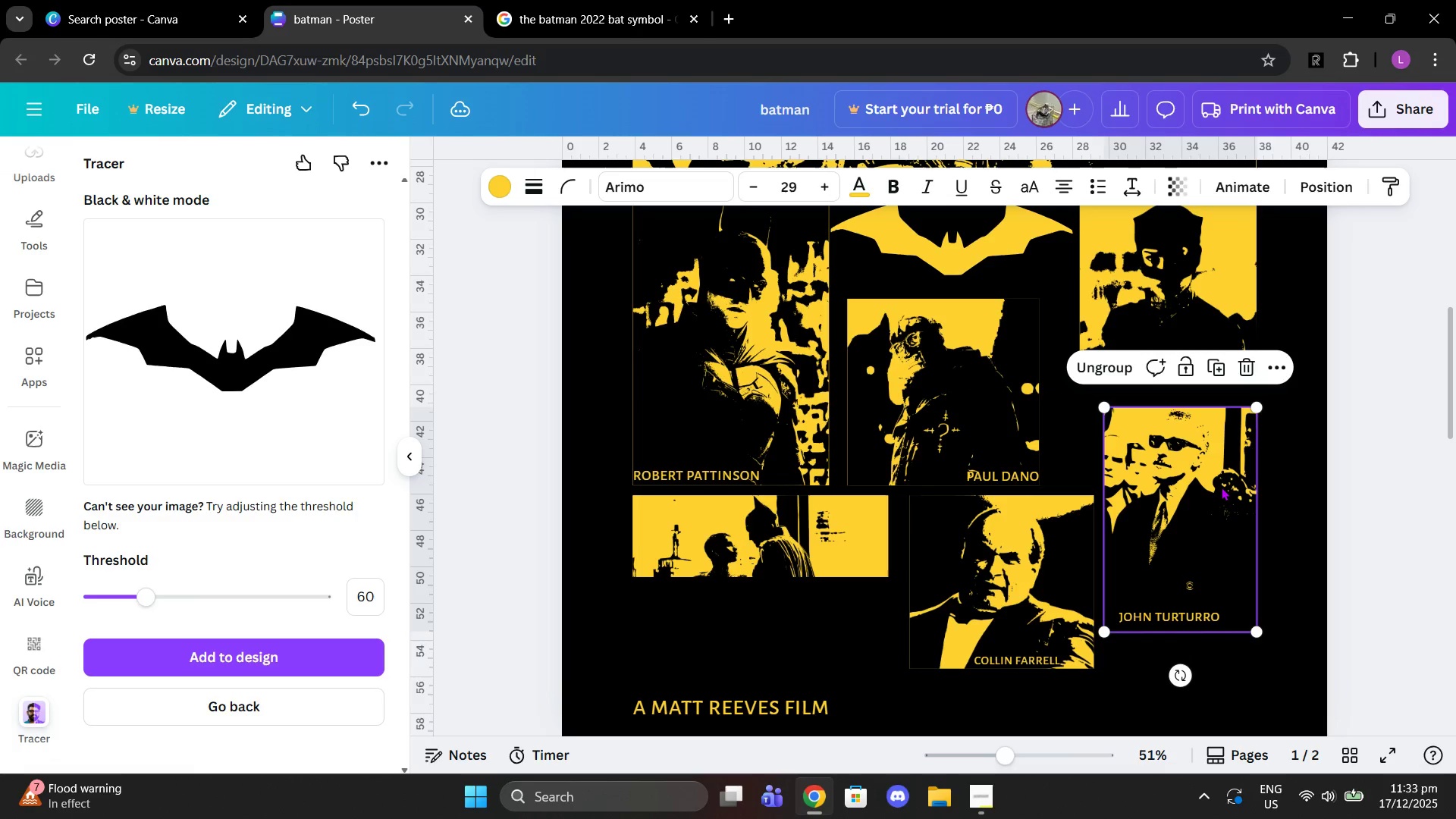 
key(Control+Z)
 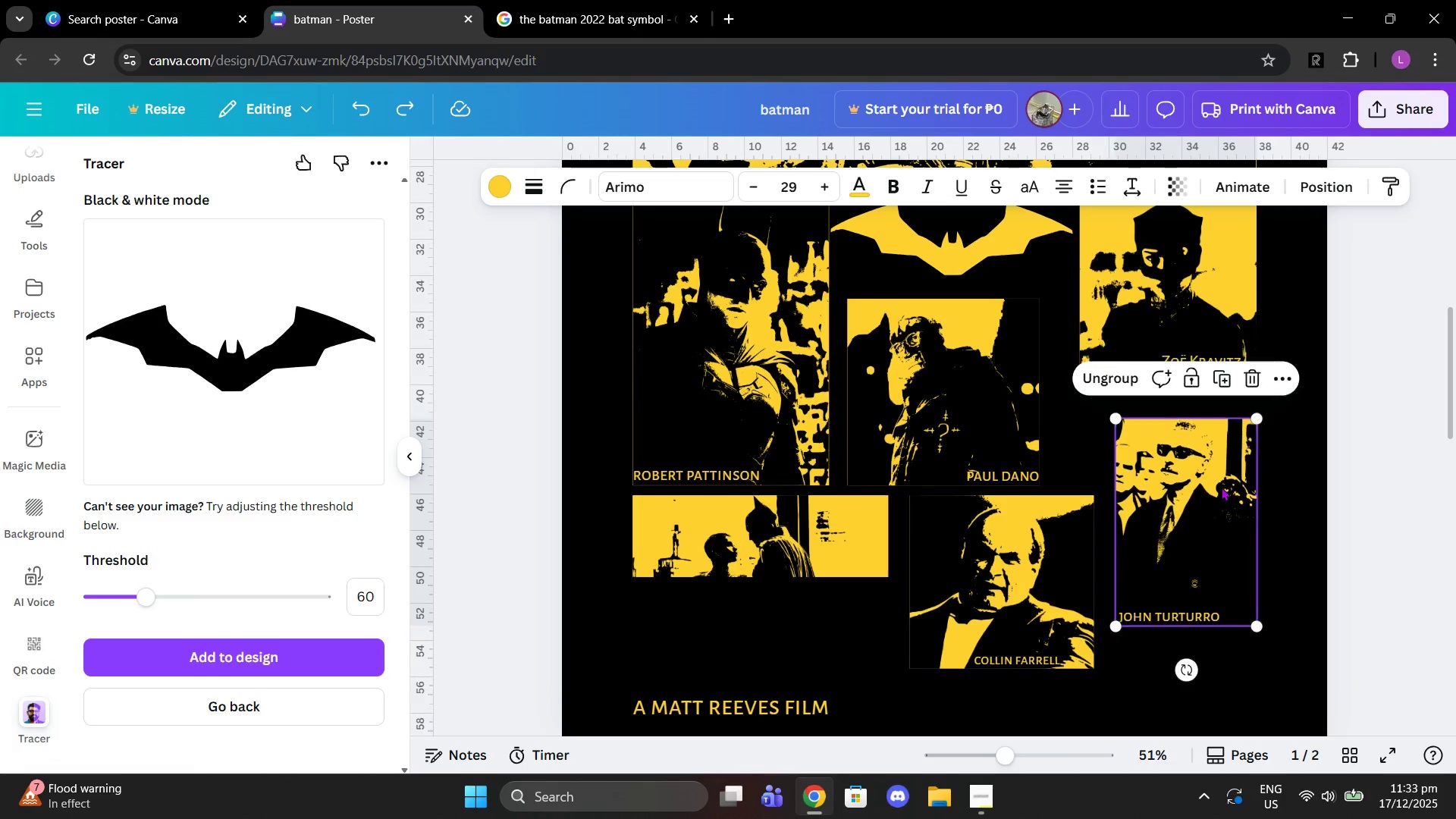 
key(Control+Z)
 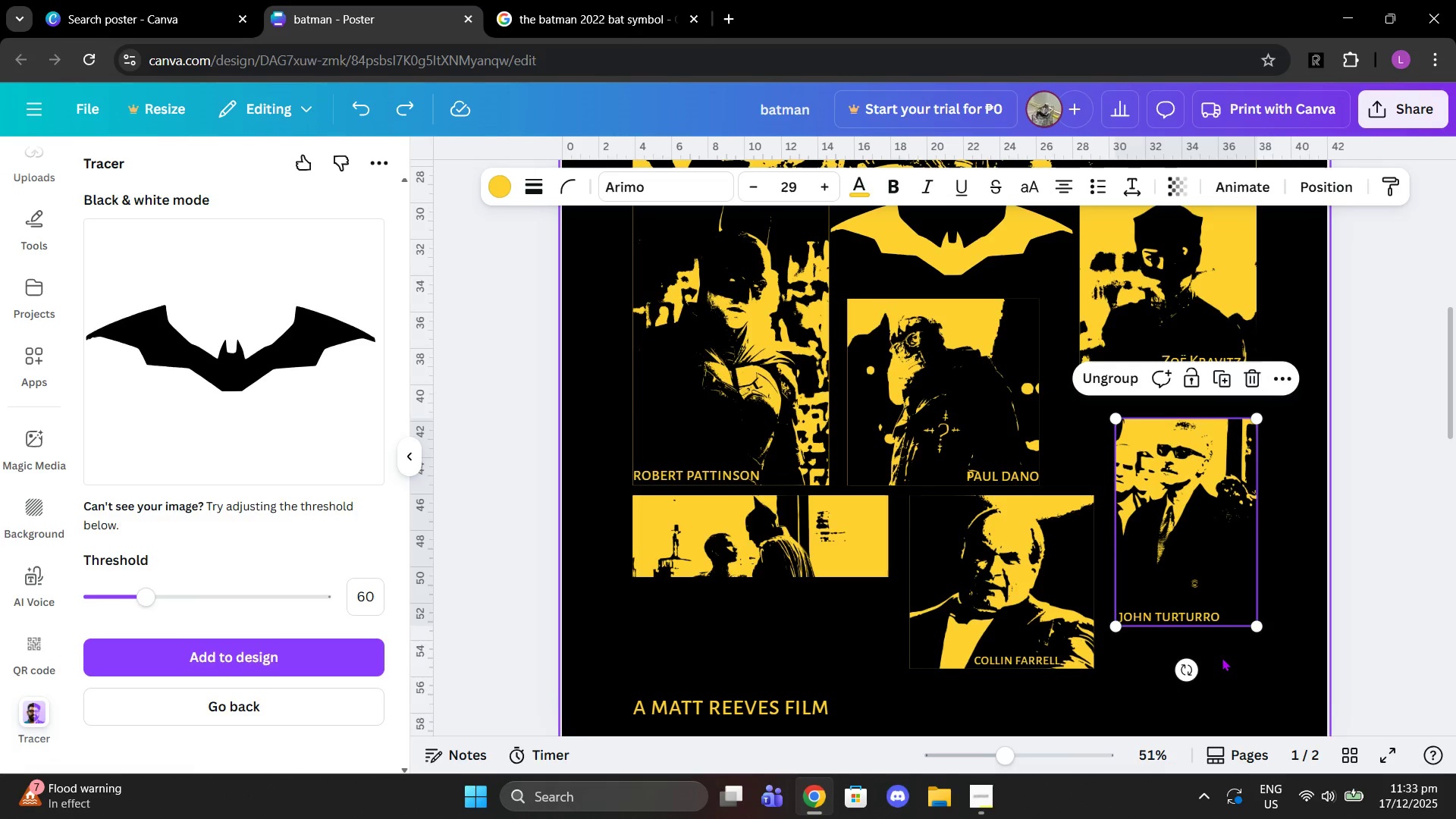 
left_click([1222, 657])
 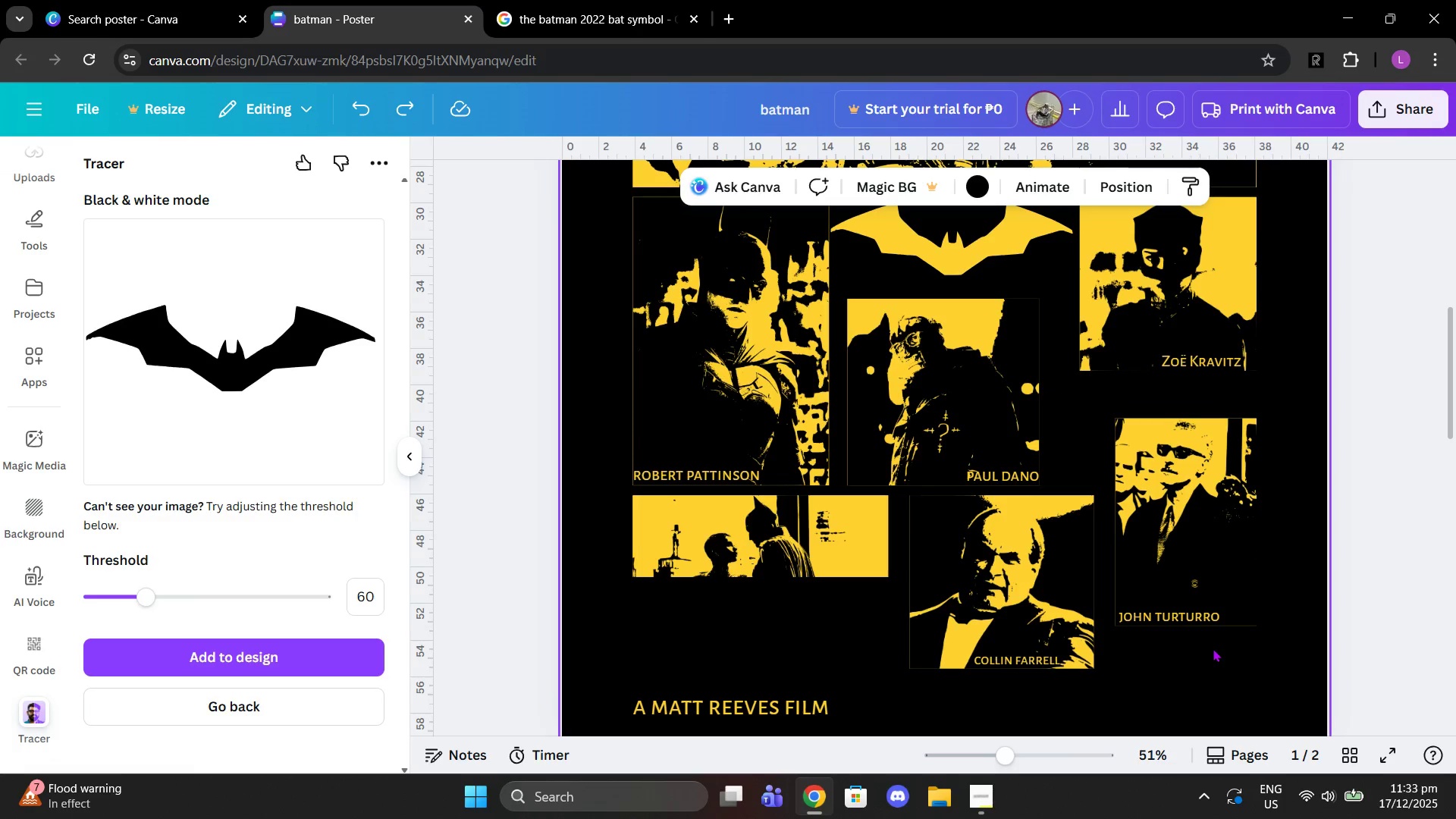 
left_click_drag(start_coordinate=[1213, 648], to_coordinate=[1175, 603])
 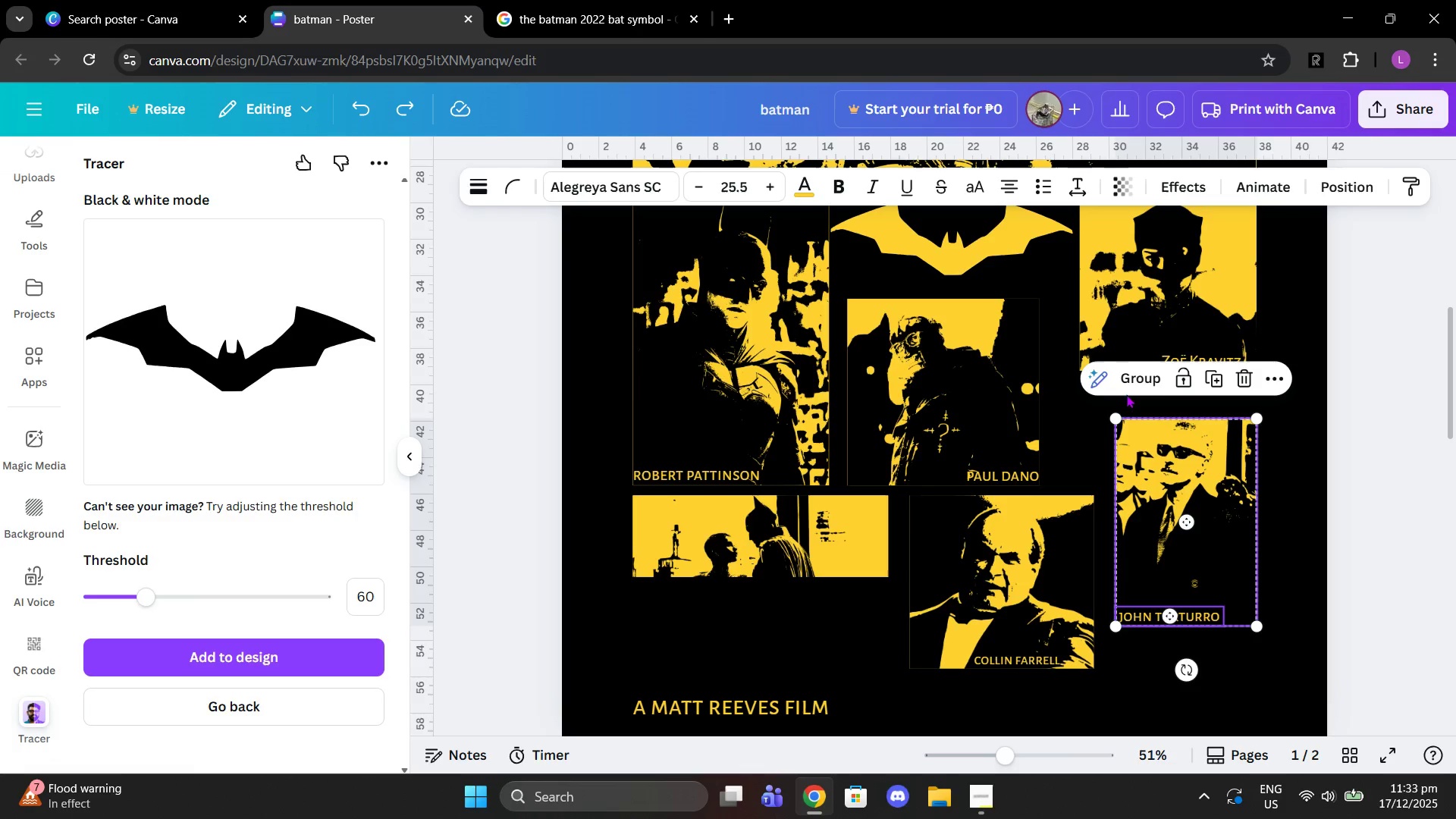 
left_click([1130, 382])
 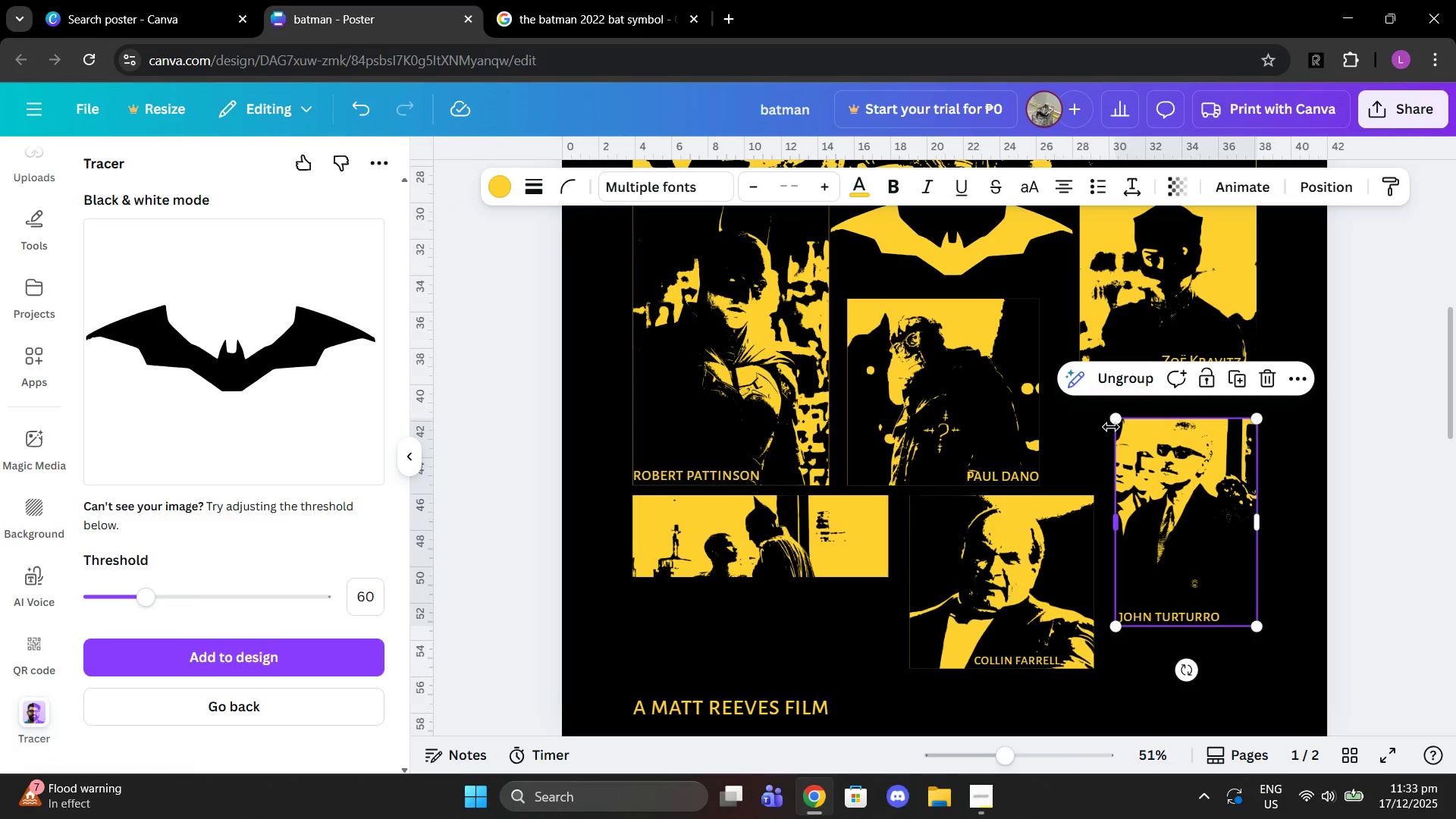 
left_click_drag(start_coordinate=[1112, 424], to_coordinate=[1084, 414])
 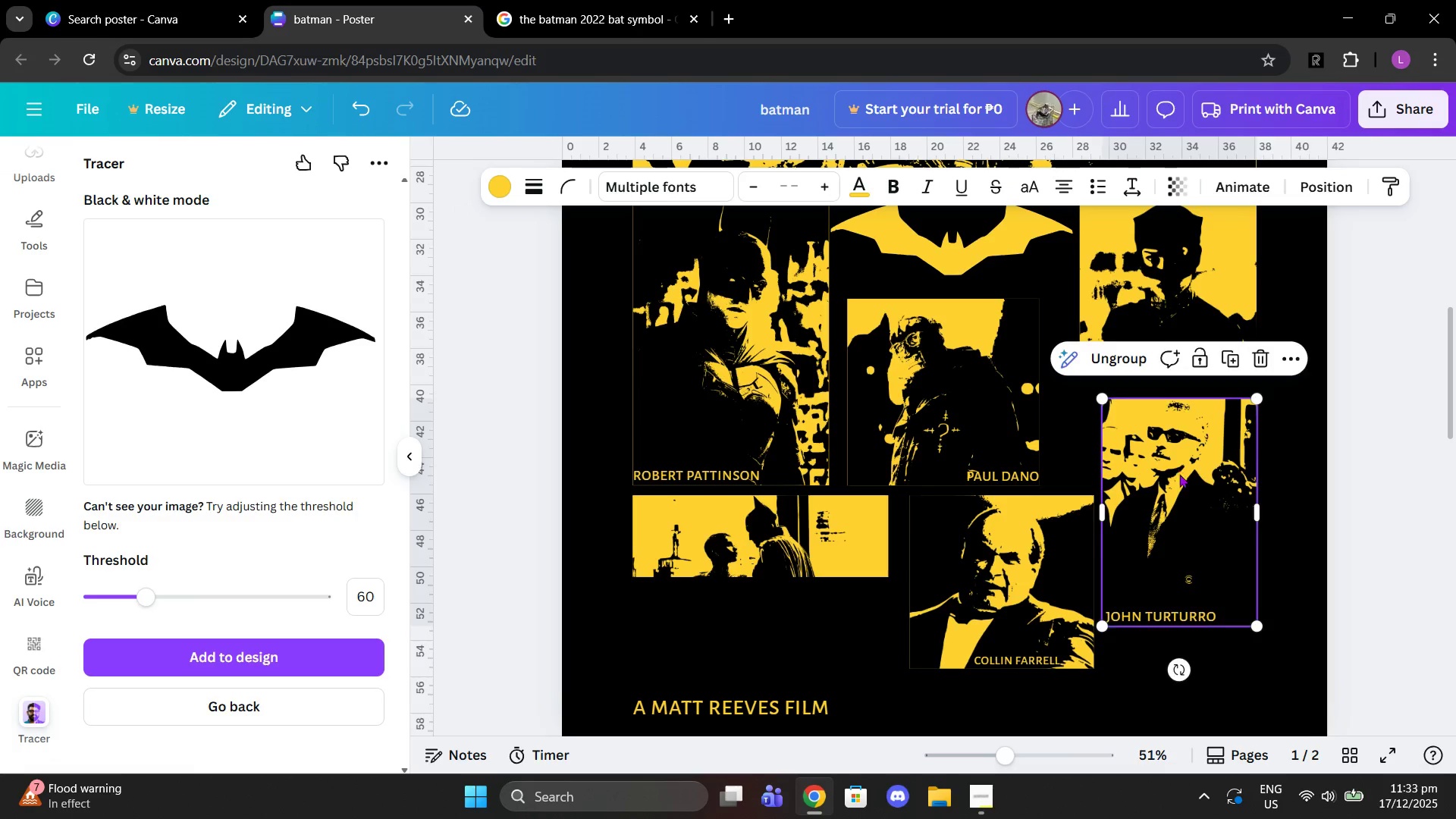 
left_click_drag(start_coordinate=[1177, 467], to_coordinate=[1180, 485])
 